 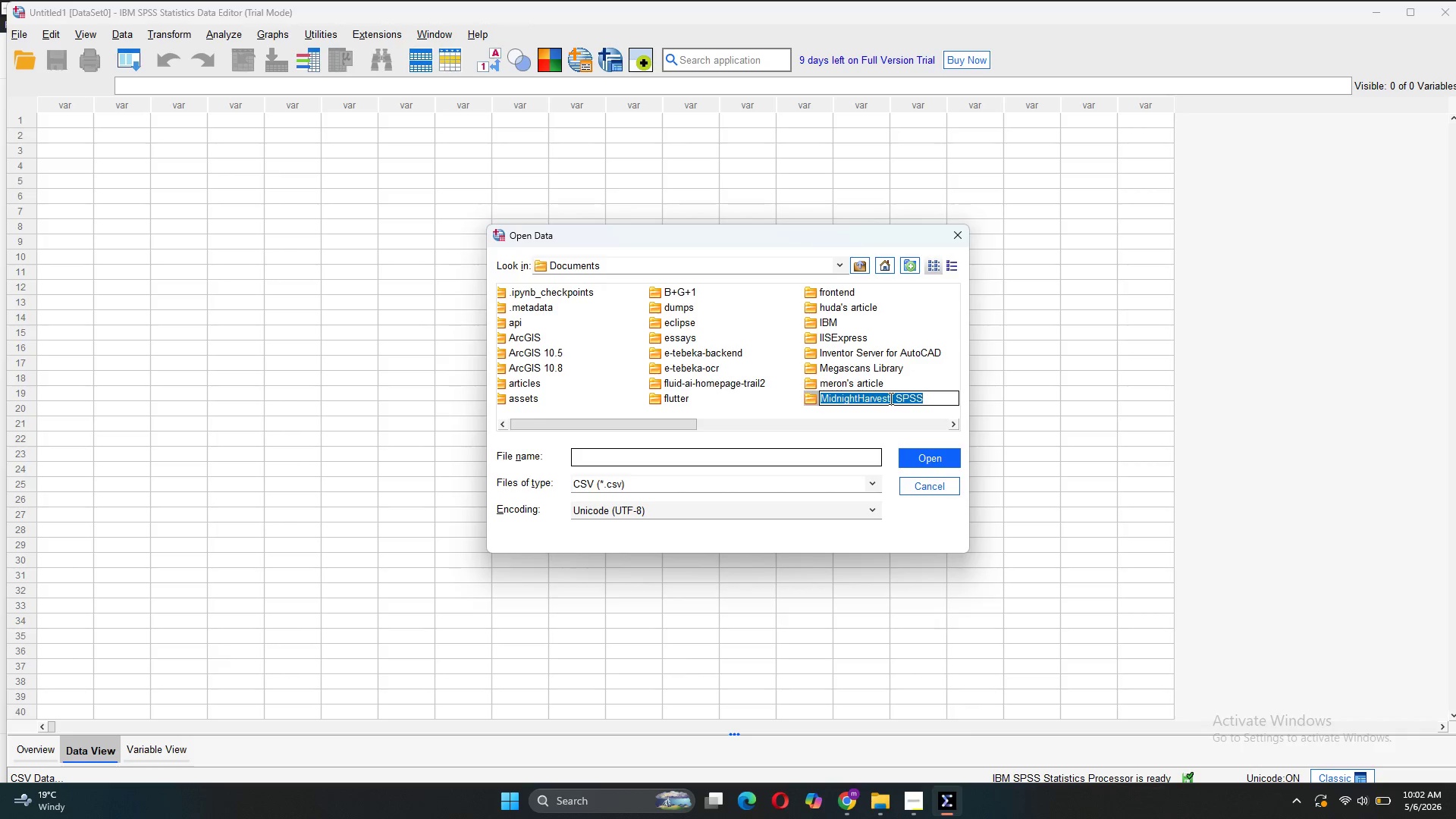 
left_click([720, 400])
 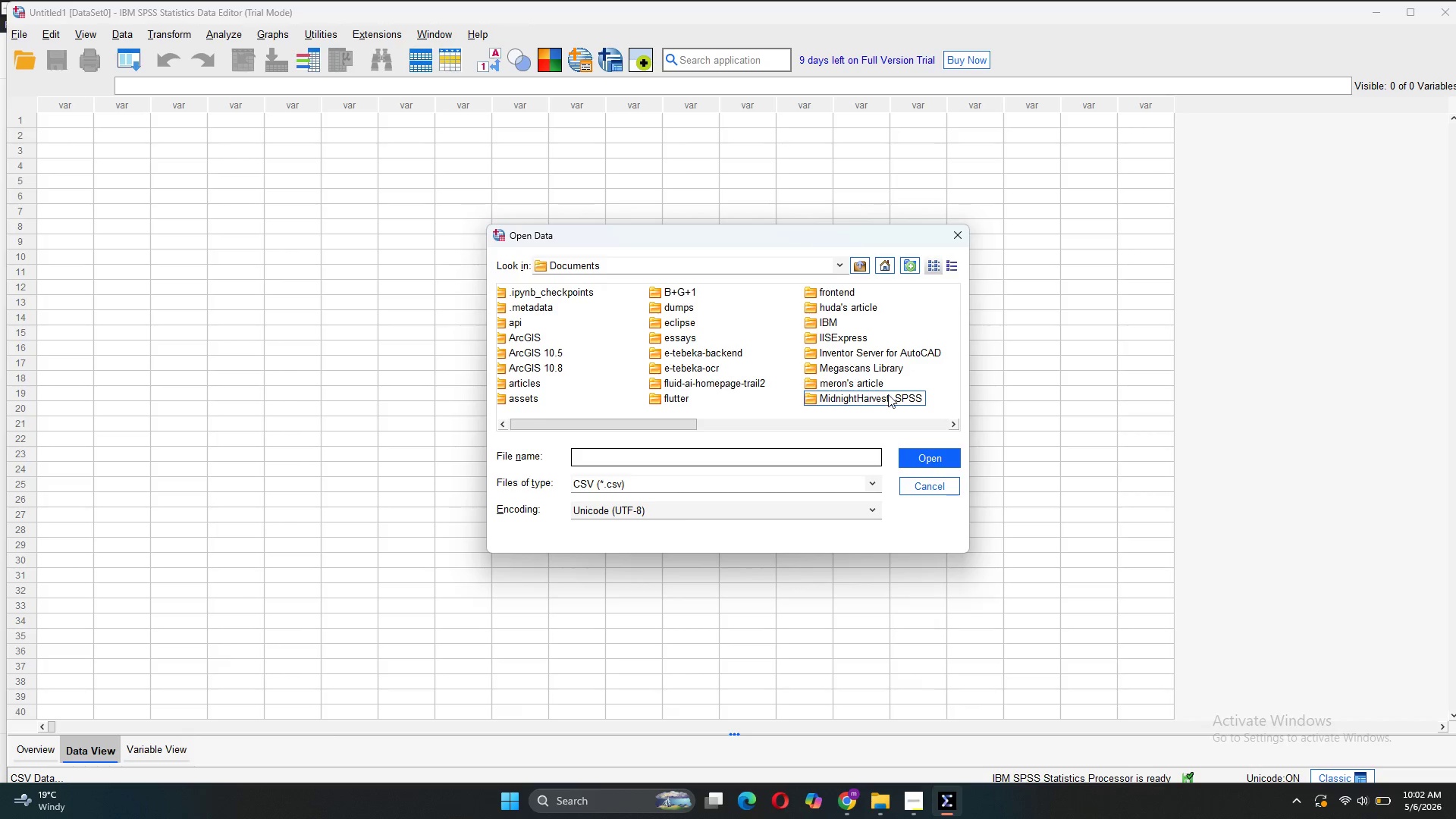 
left_click([888, 394])
 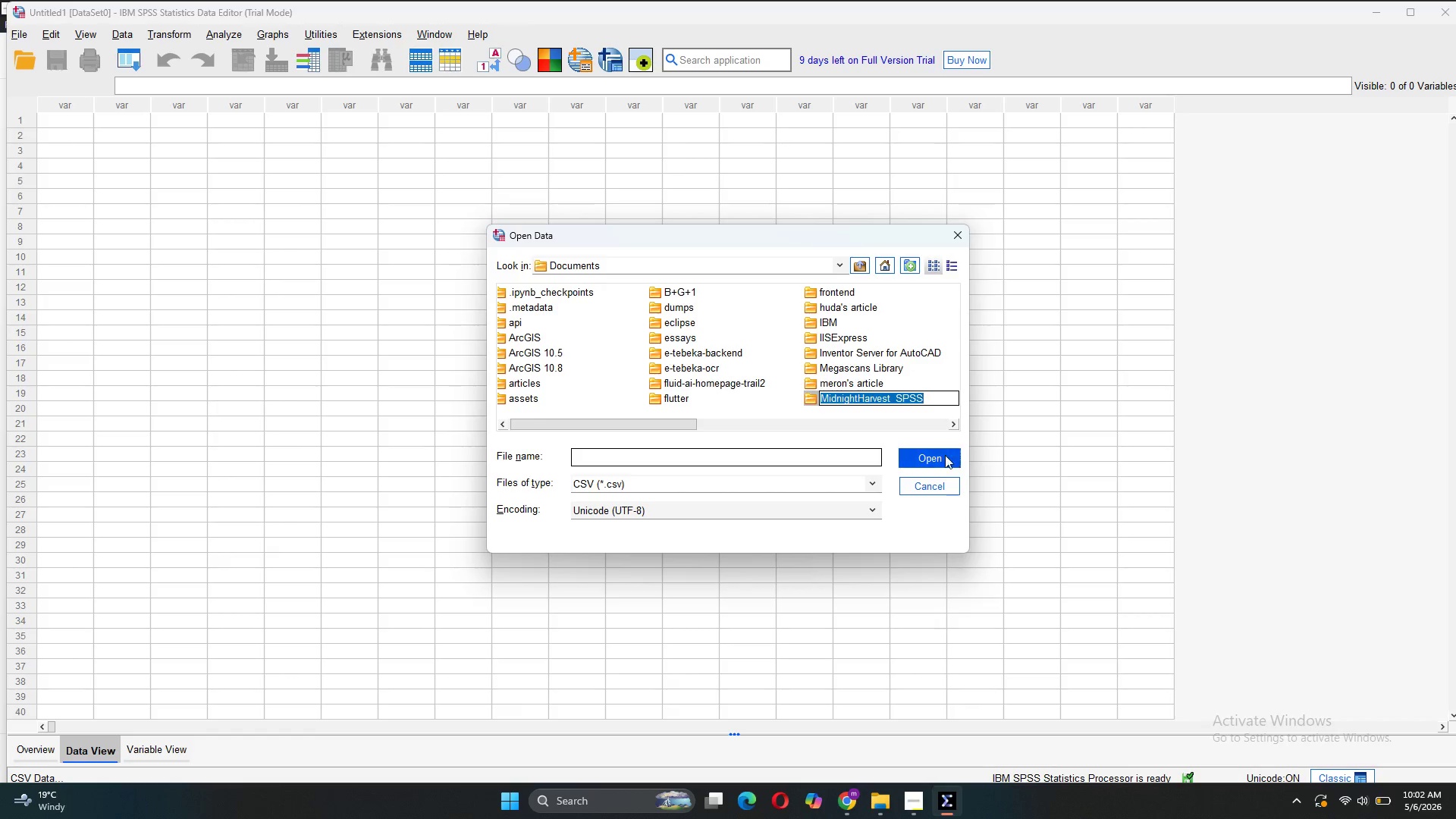 
left_click([942, 457])
 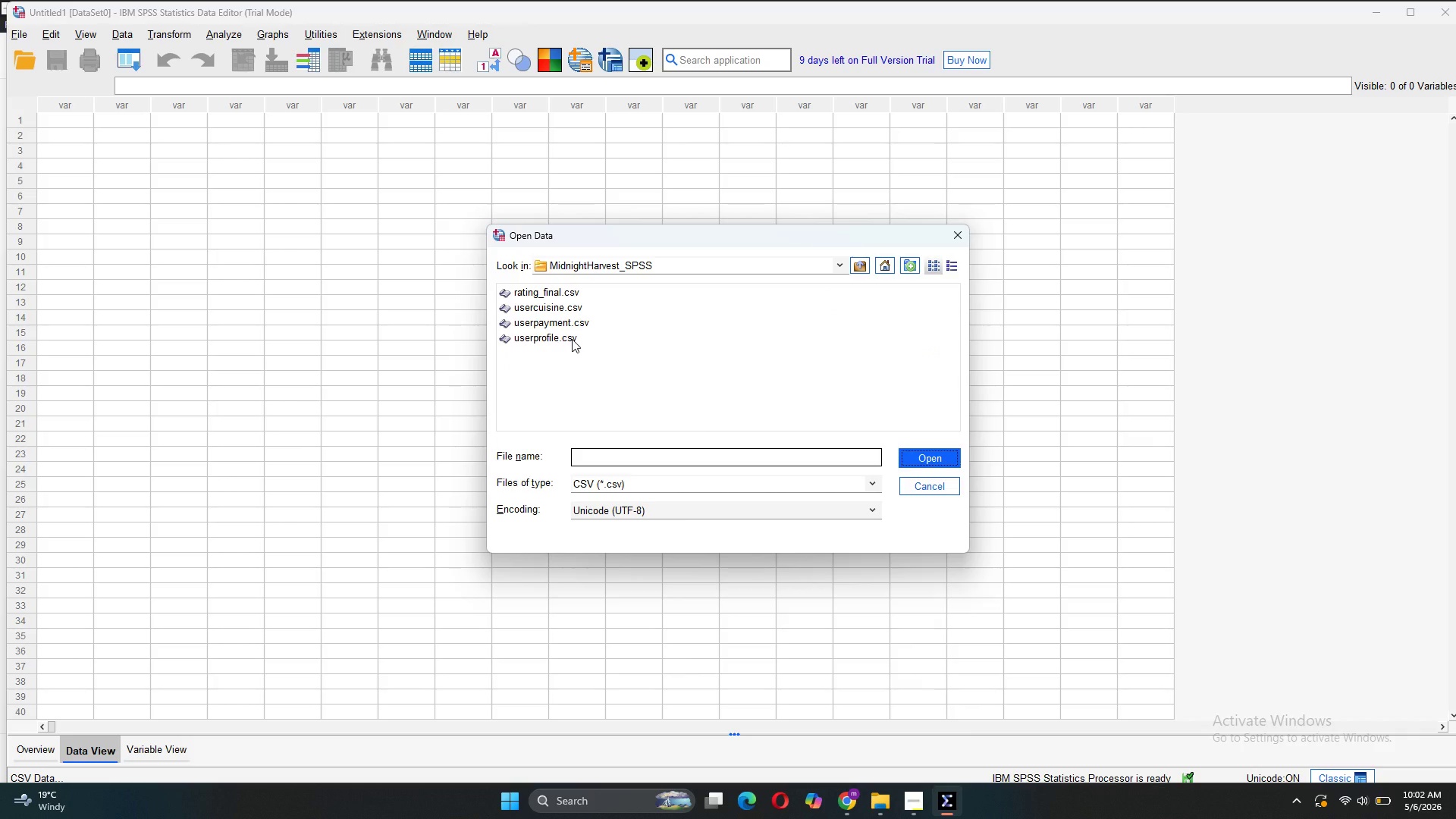 
left_click([561, 290])
 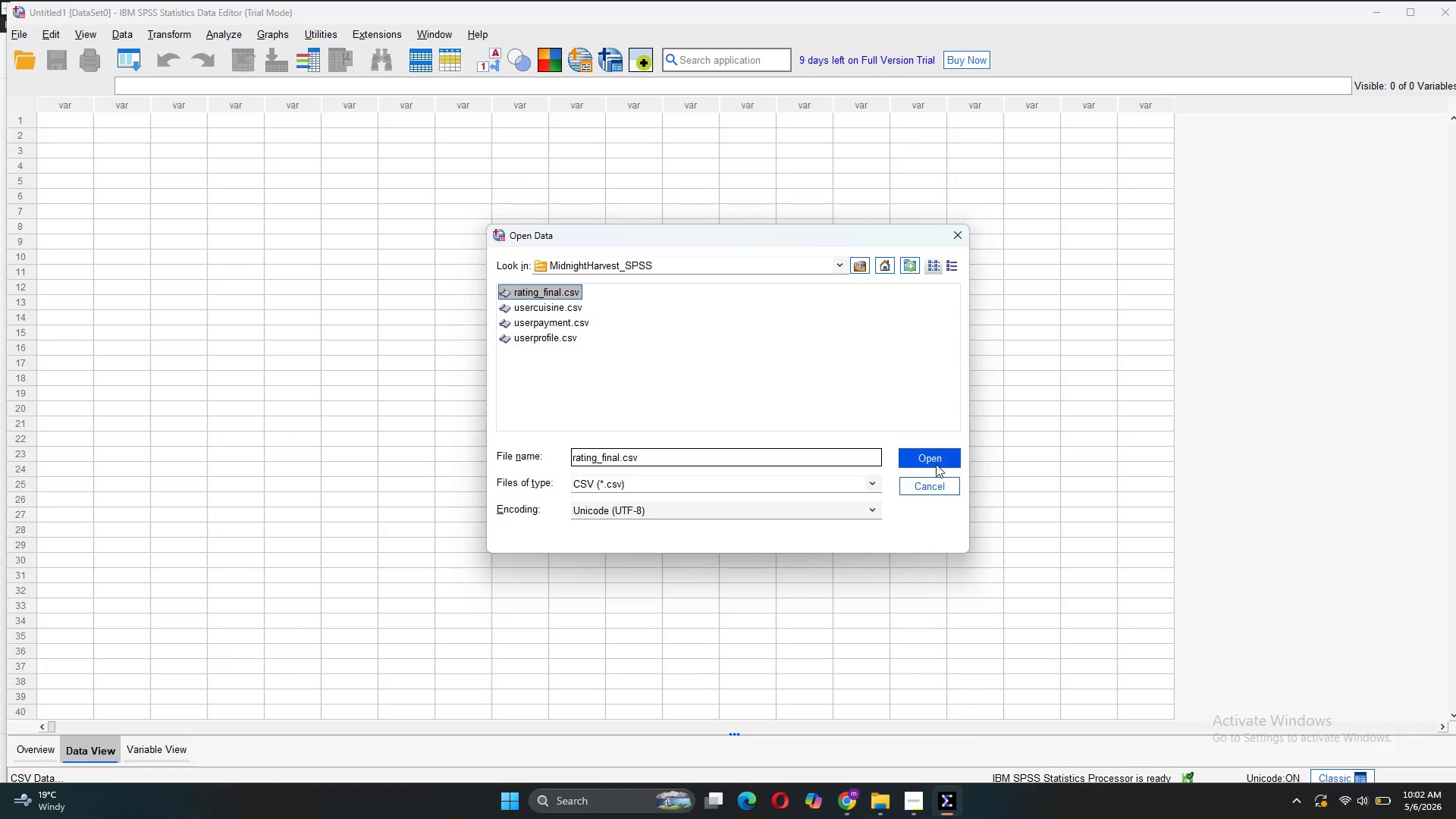 
left_click([932, 454])
 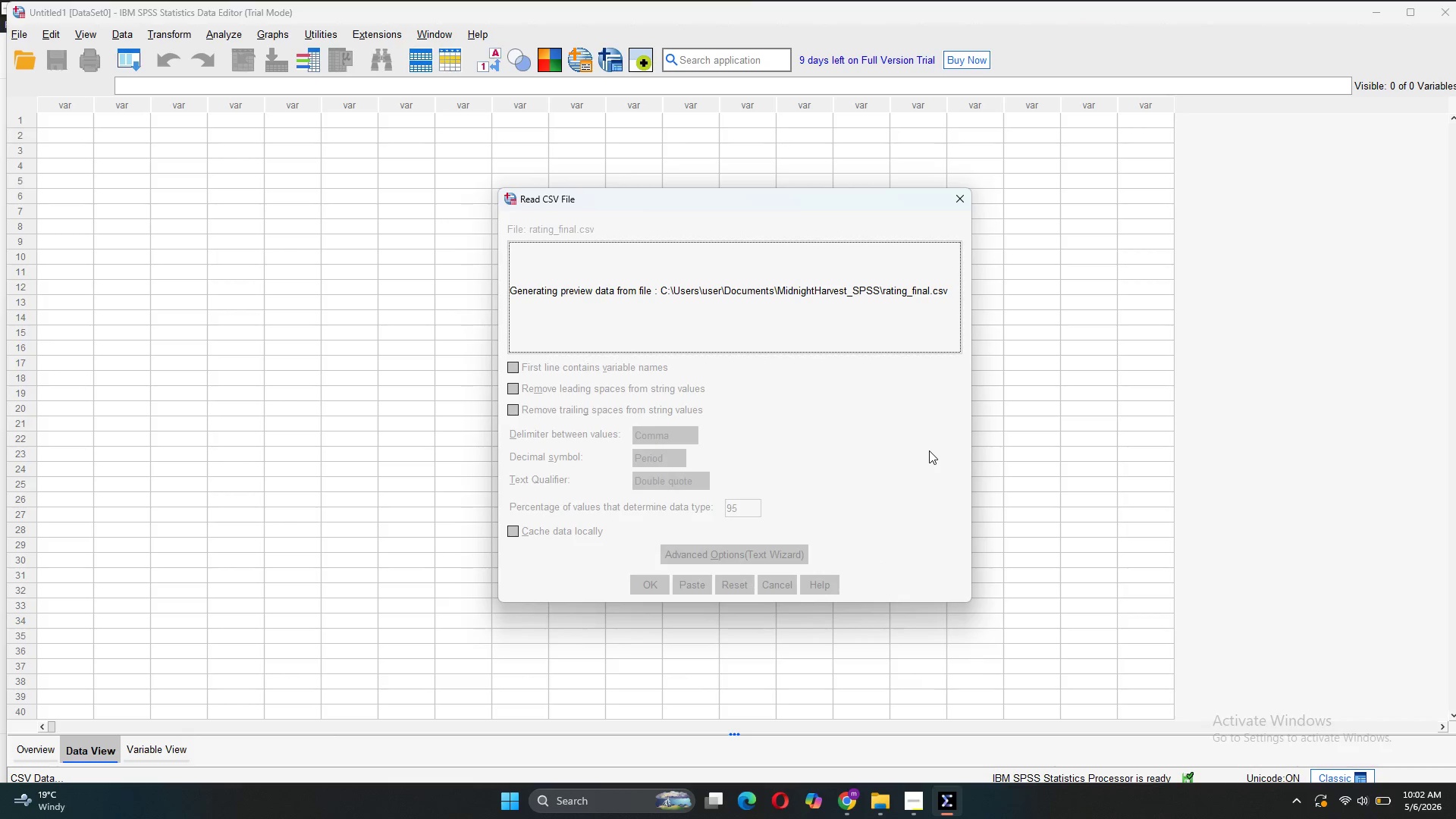 
wait(11.11)
 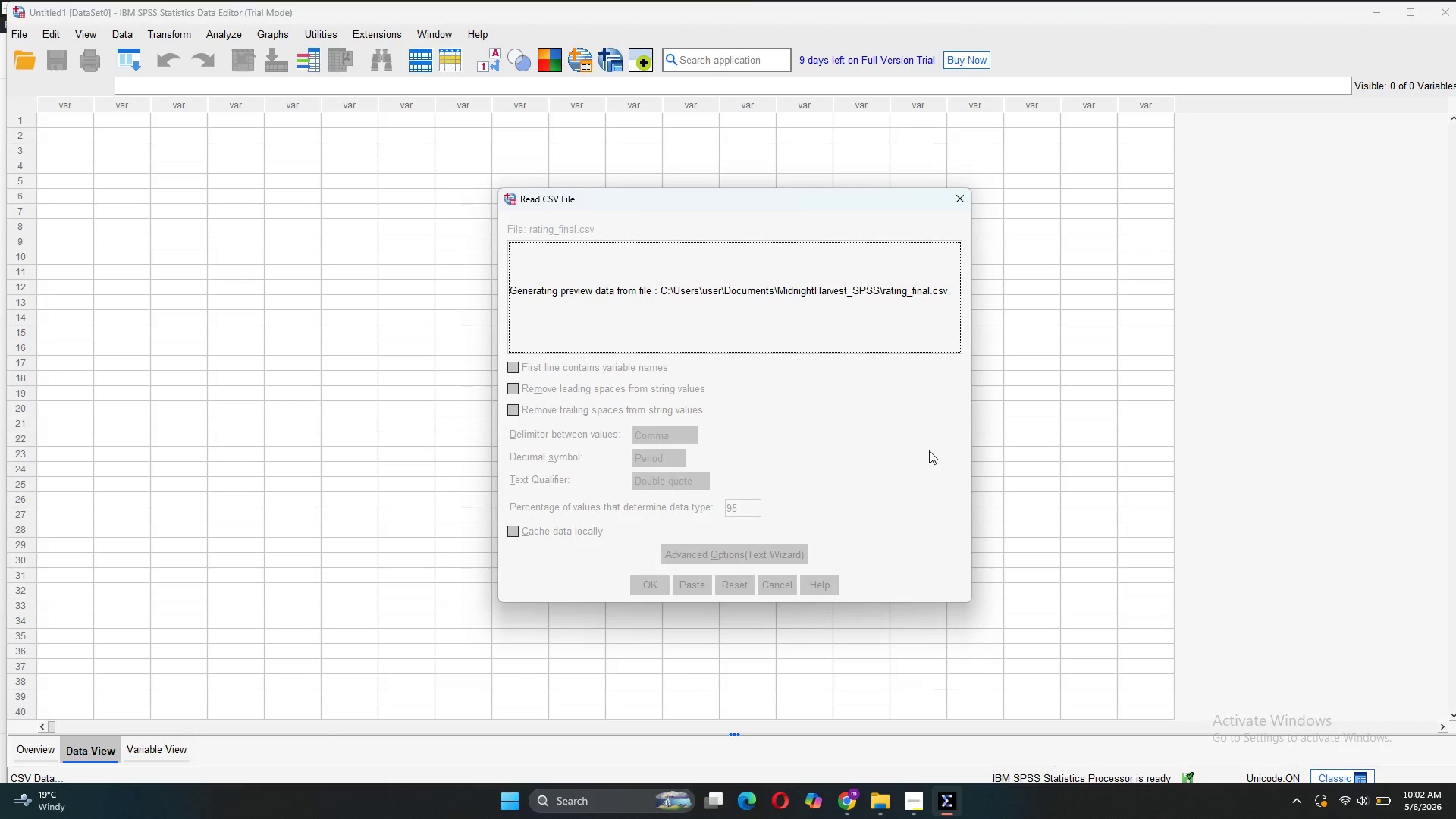 
left_click([692, 586])
 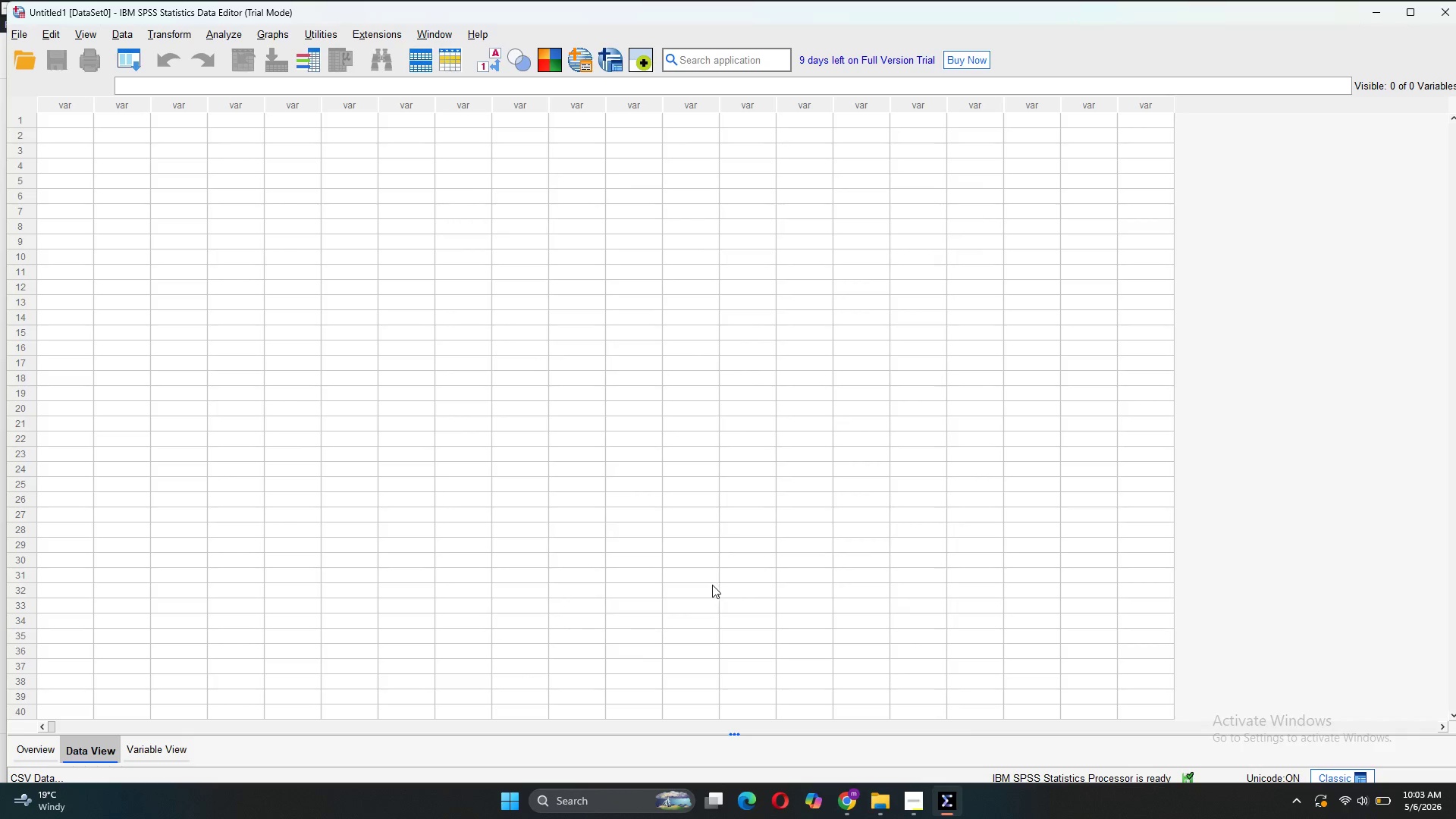 
mouse_move([0, 0])
 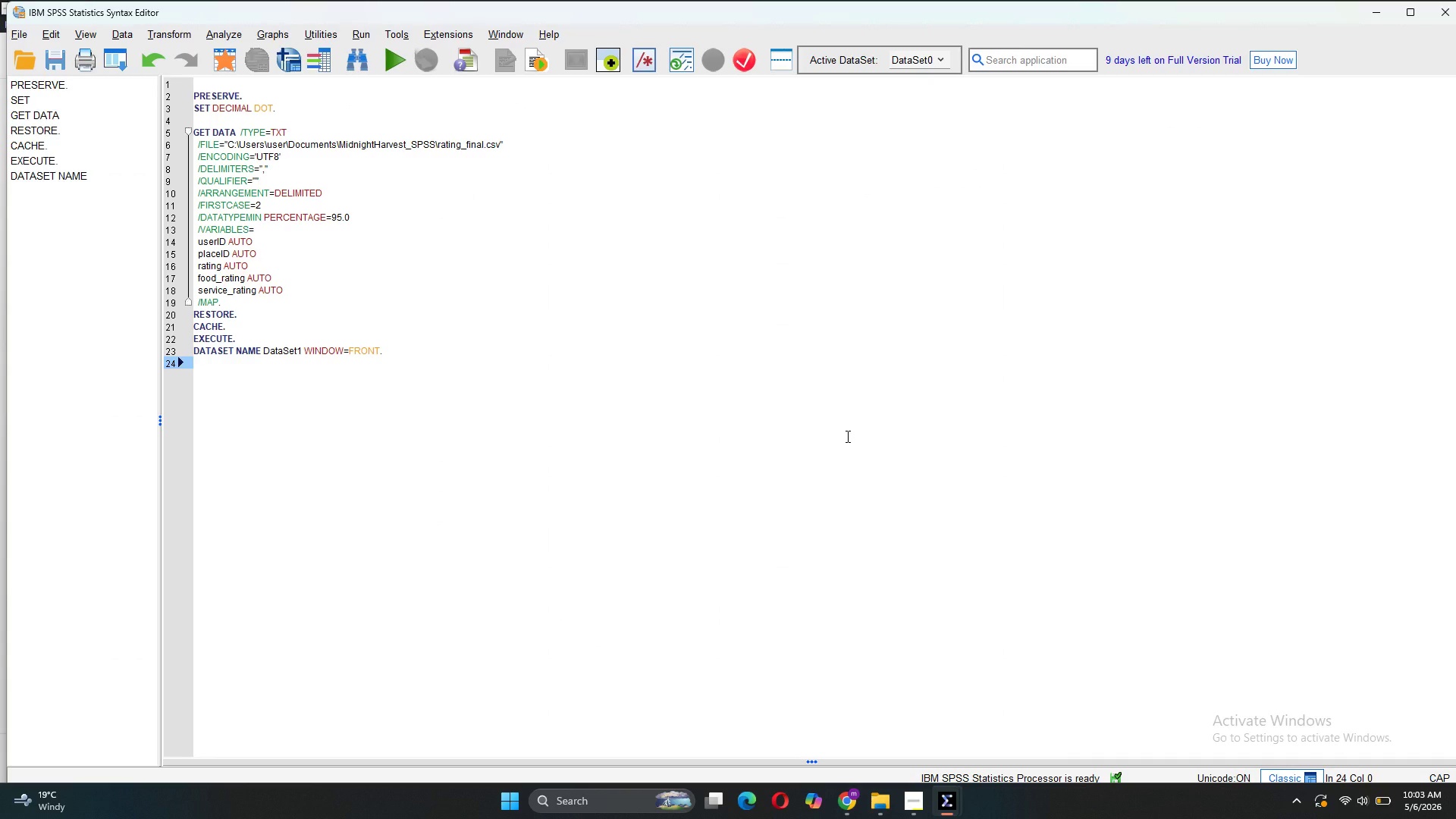 
left_click([1382, 0])
 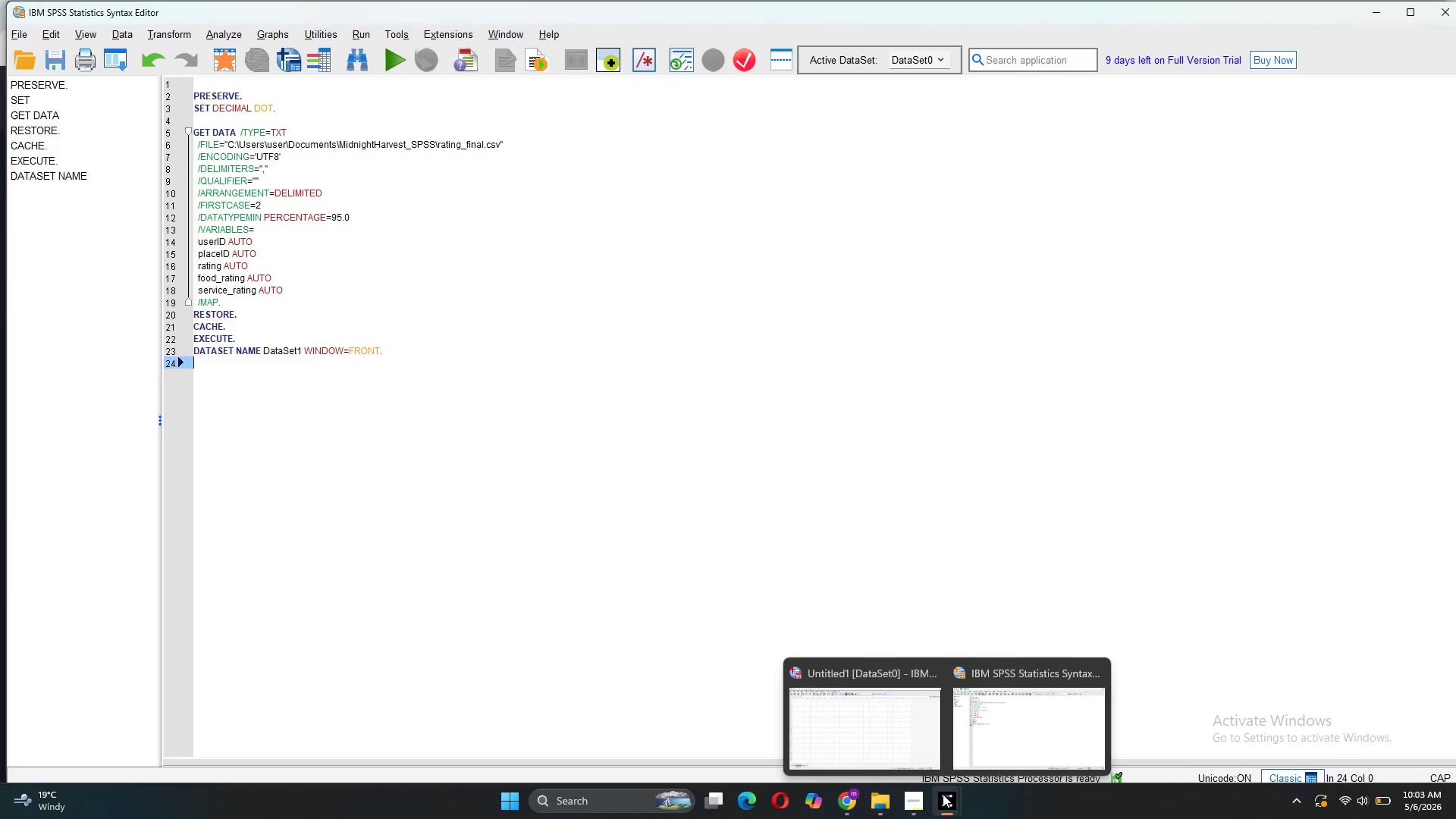 
left_click([903, 716])
 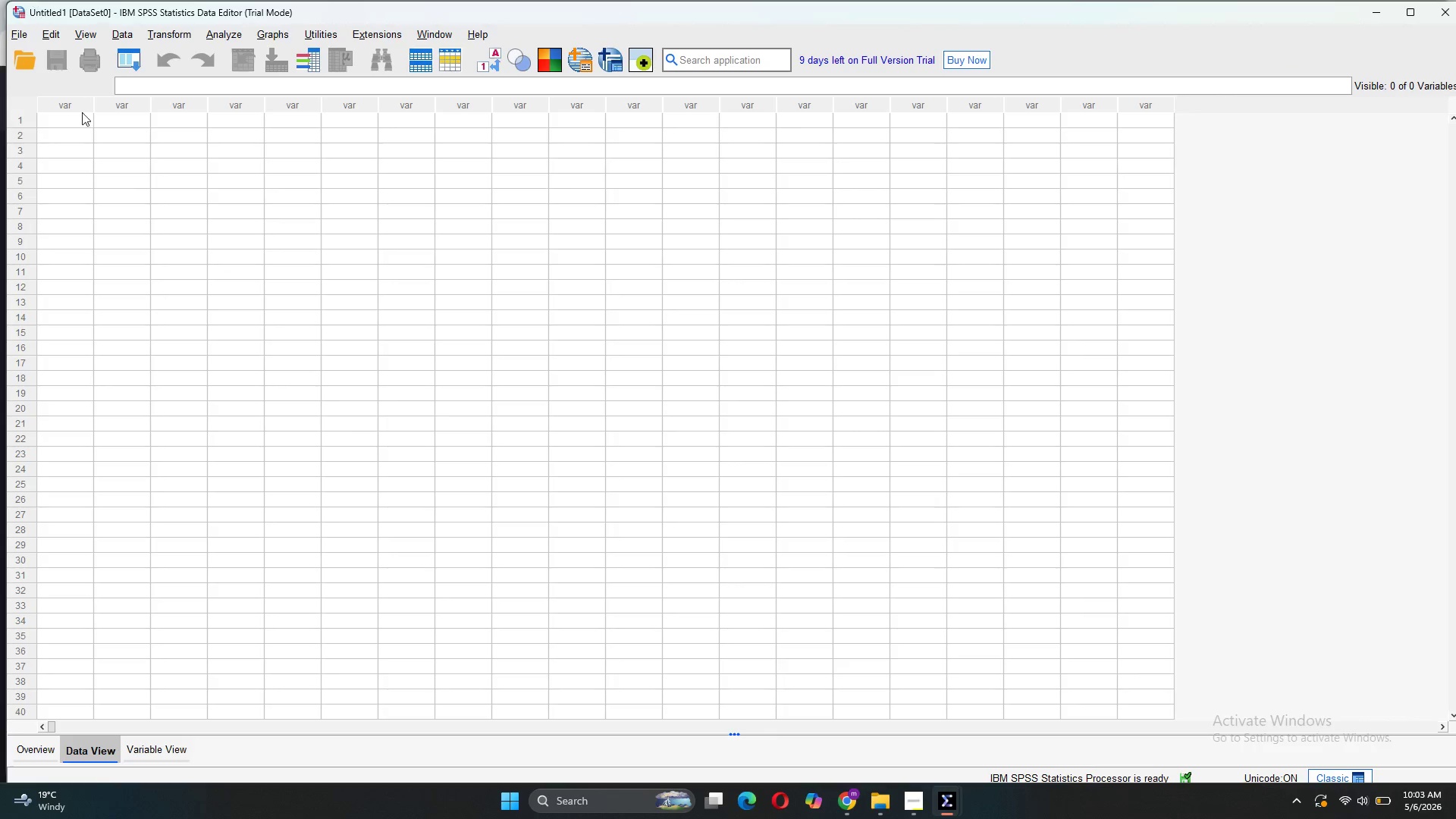 
scroll: coordinate [358, 407], scroll_direction: up, amount: 2.0
 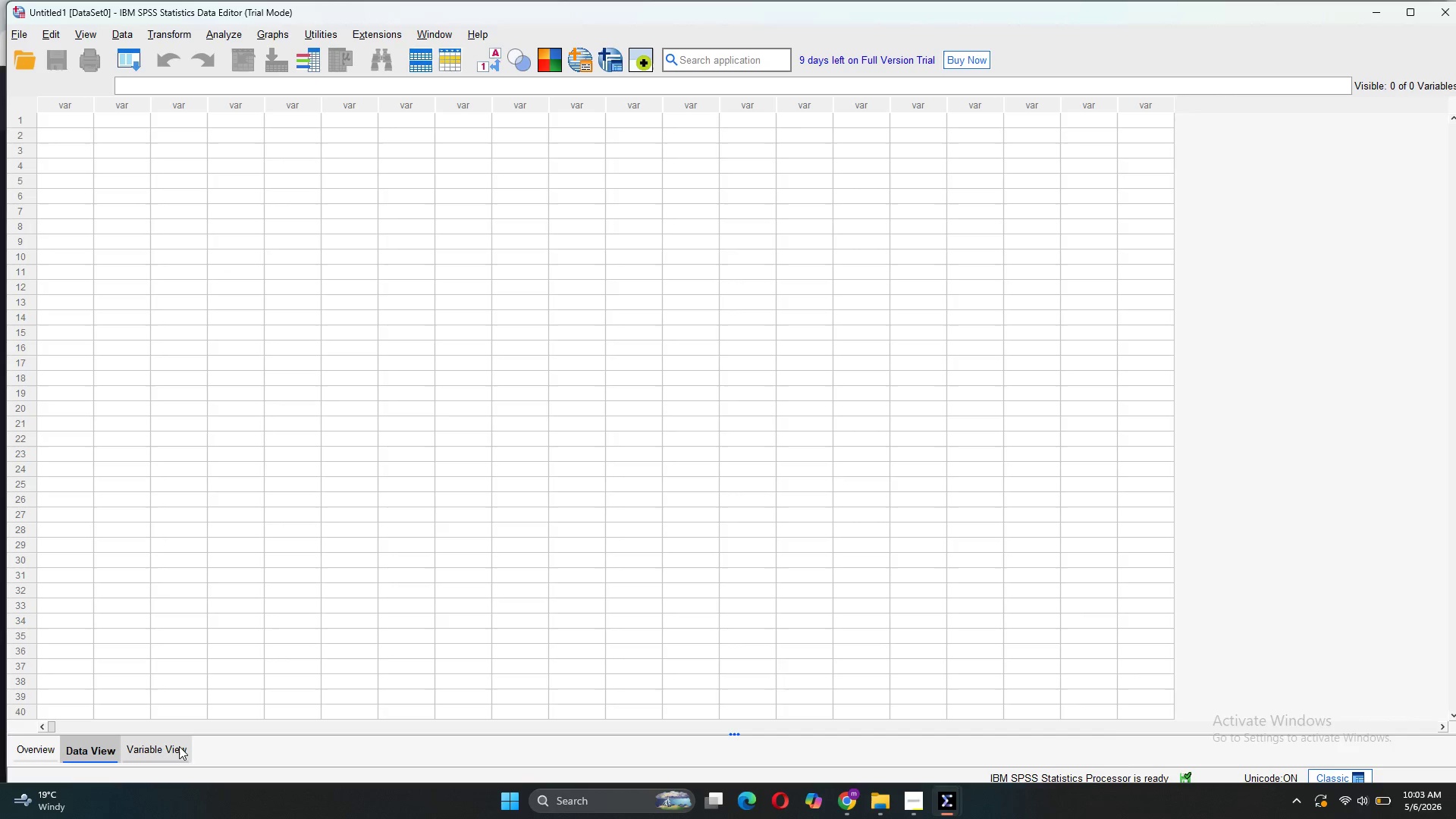 
left_click([179, 746])
 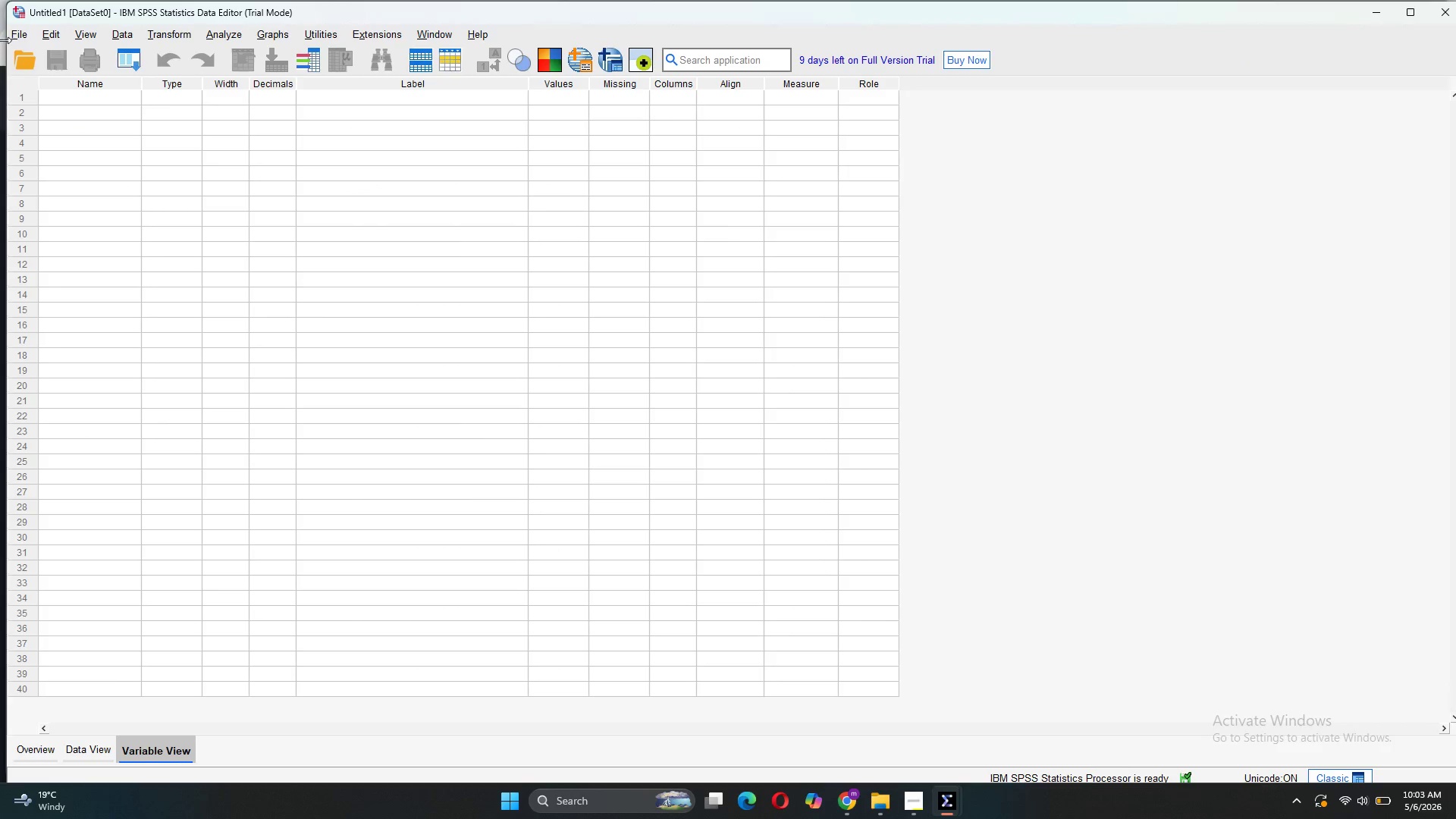 
left_click([14, 32])
 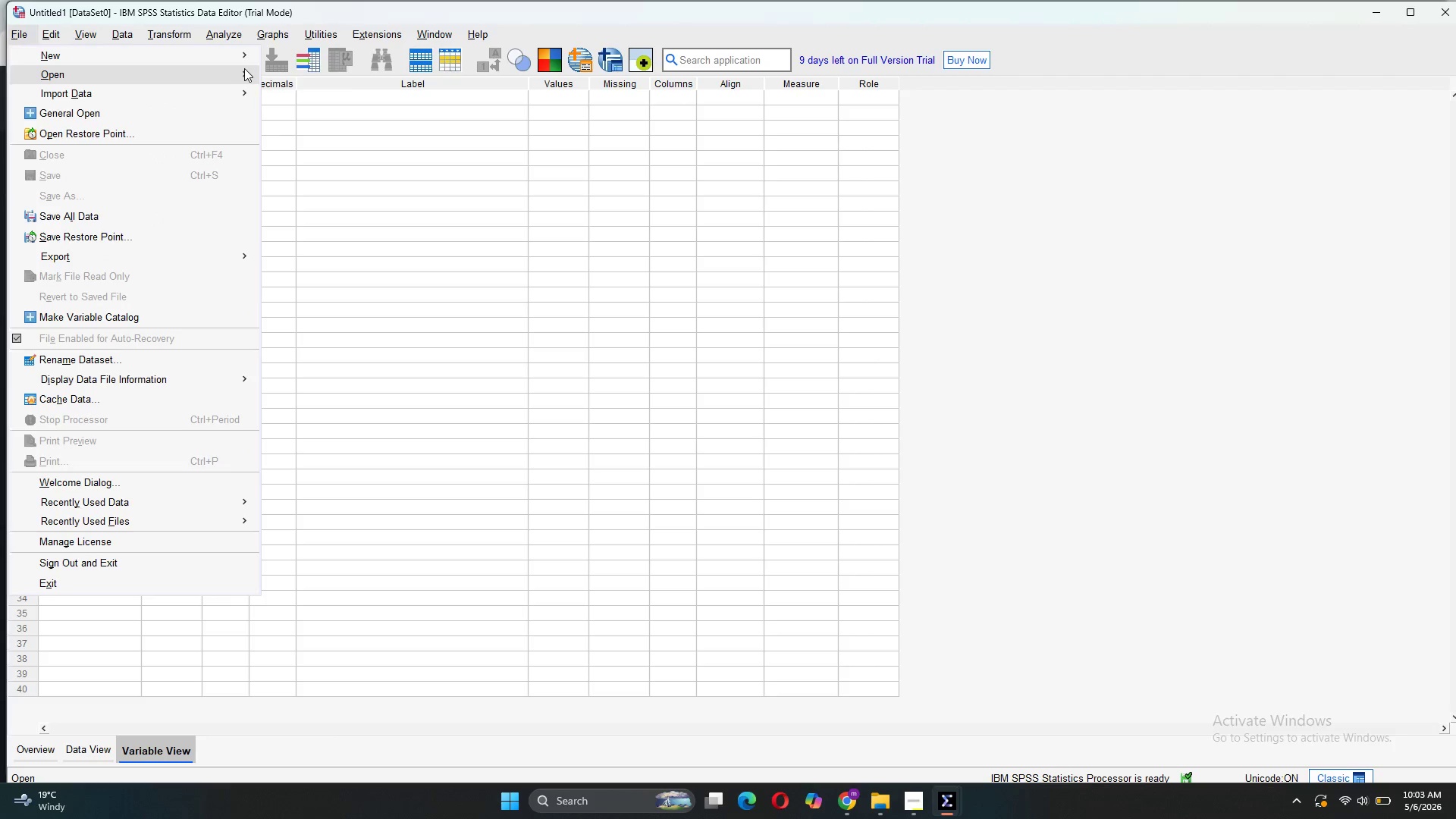 
wait(8.44)
 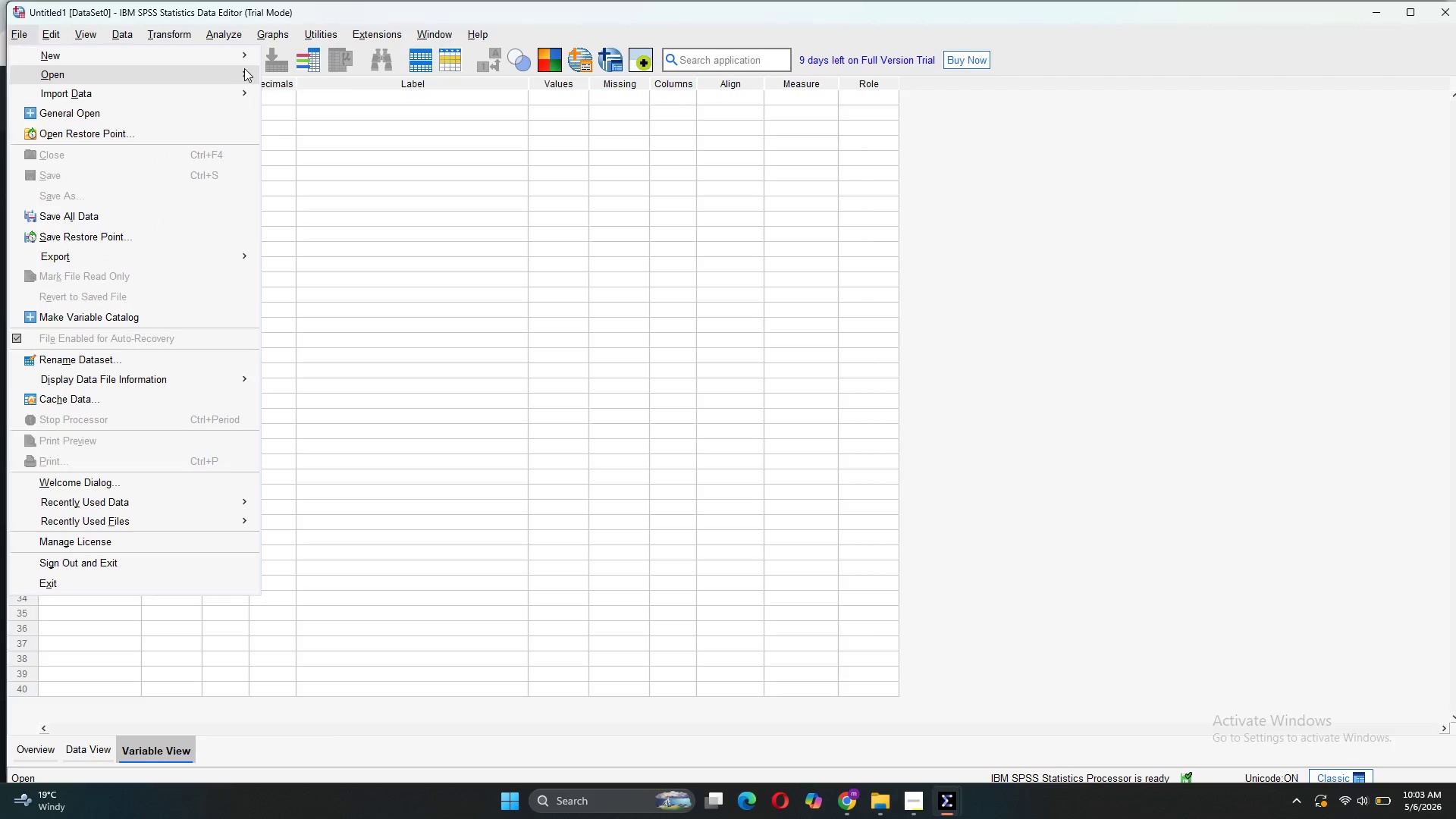 
left_click([286, 136])
 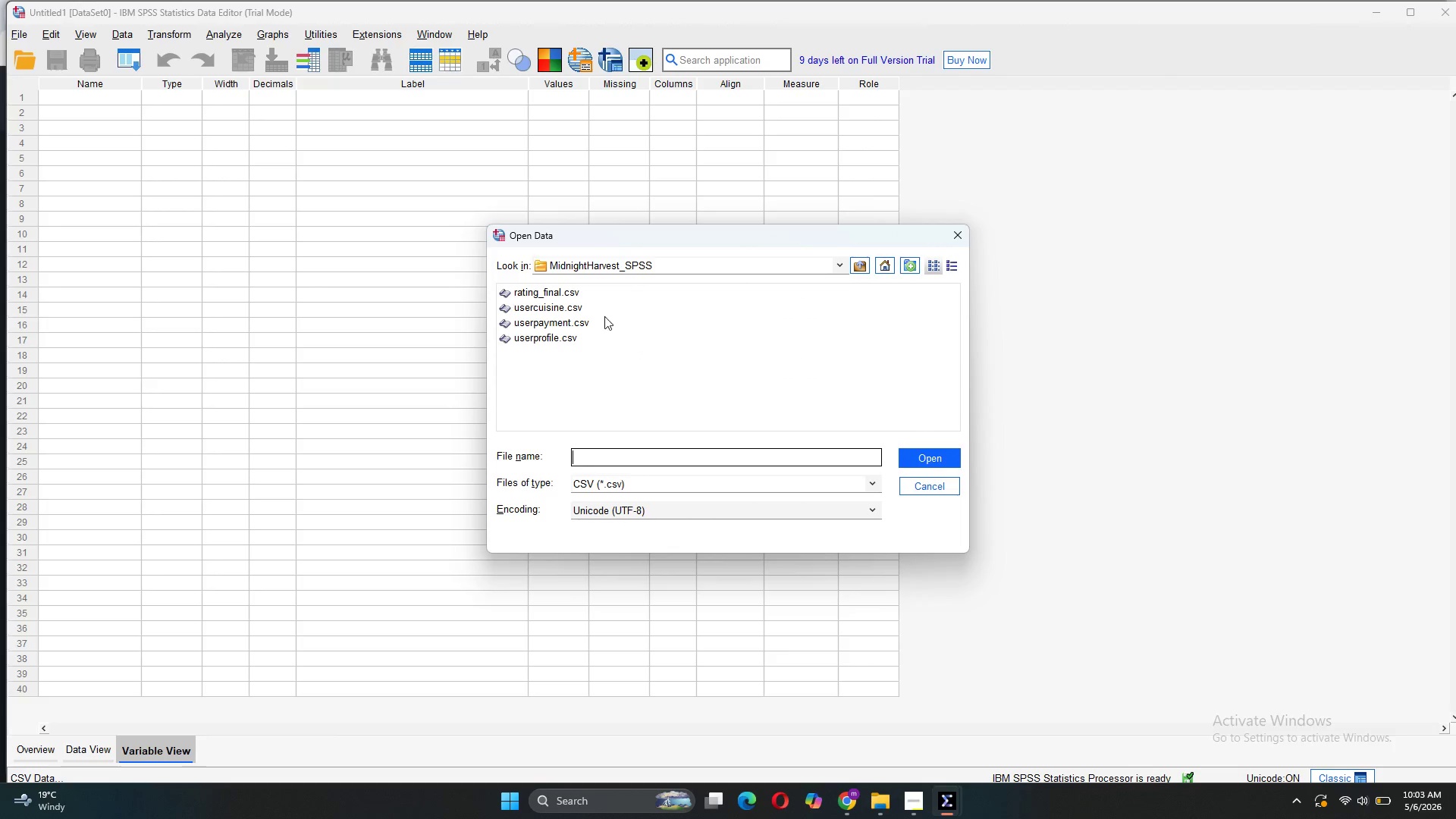 
left_click([568, 294])
 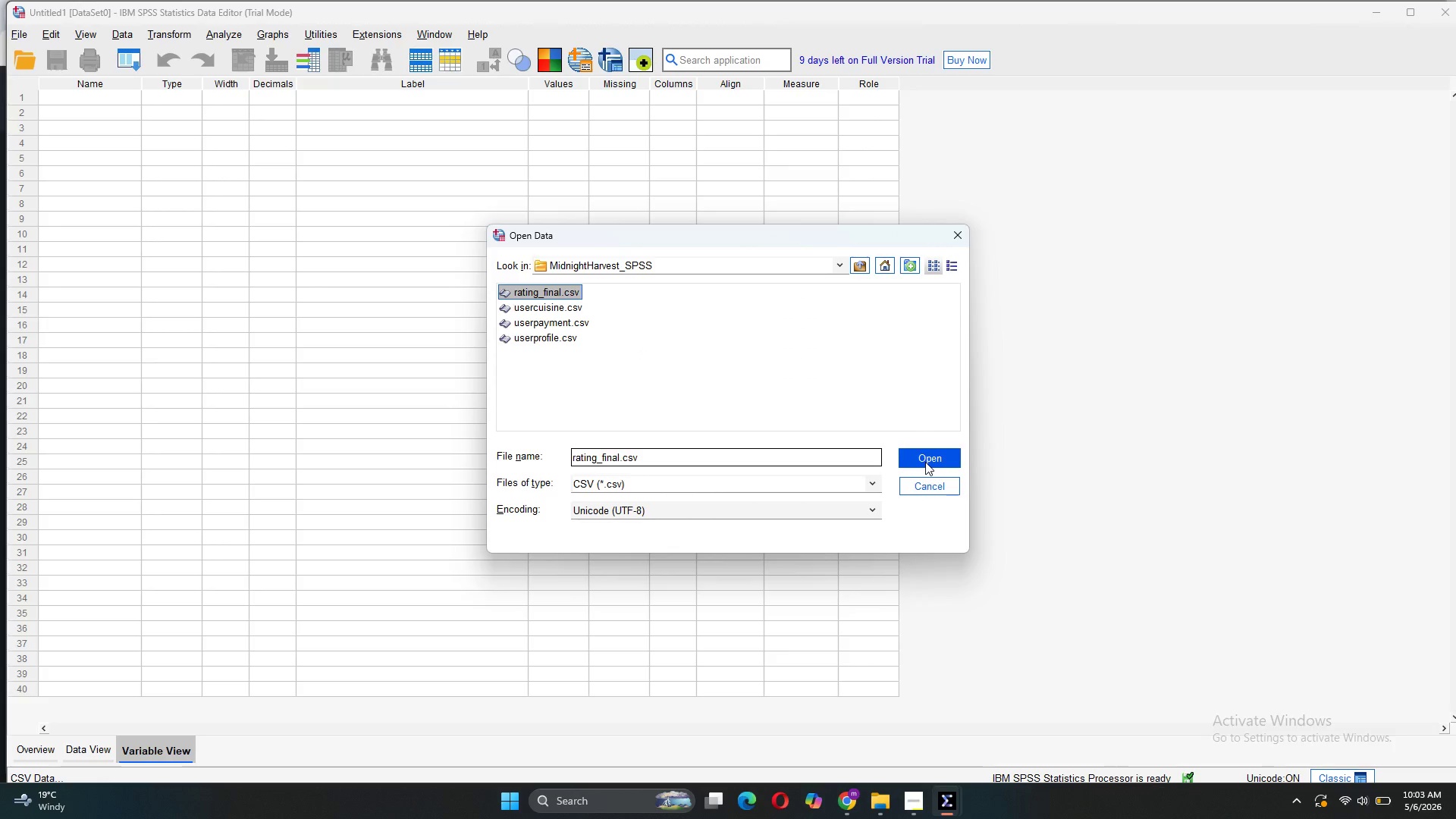 
left_click([925, 462])
 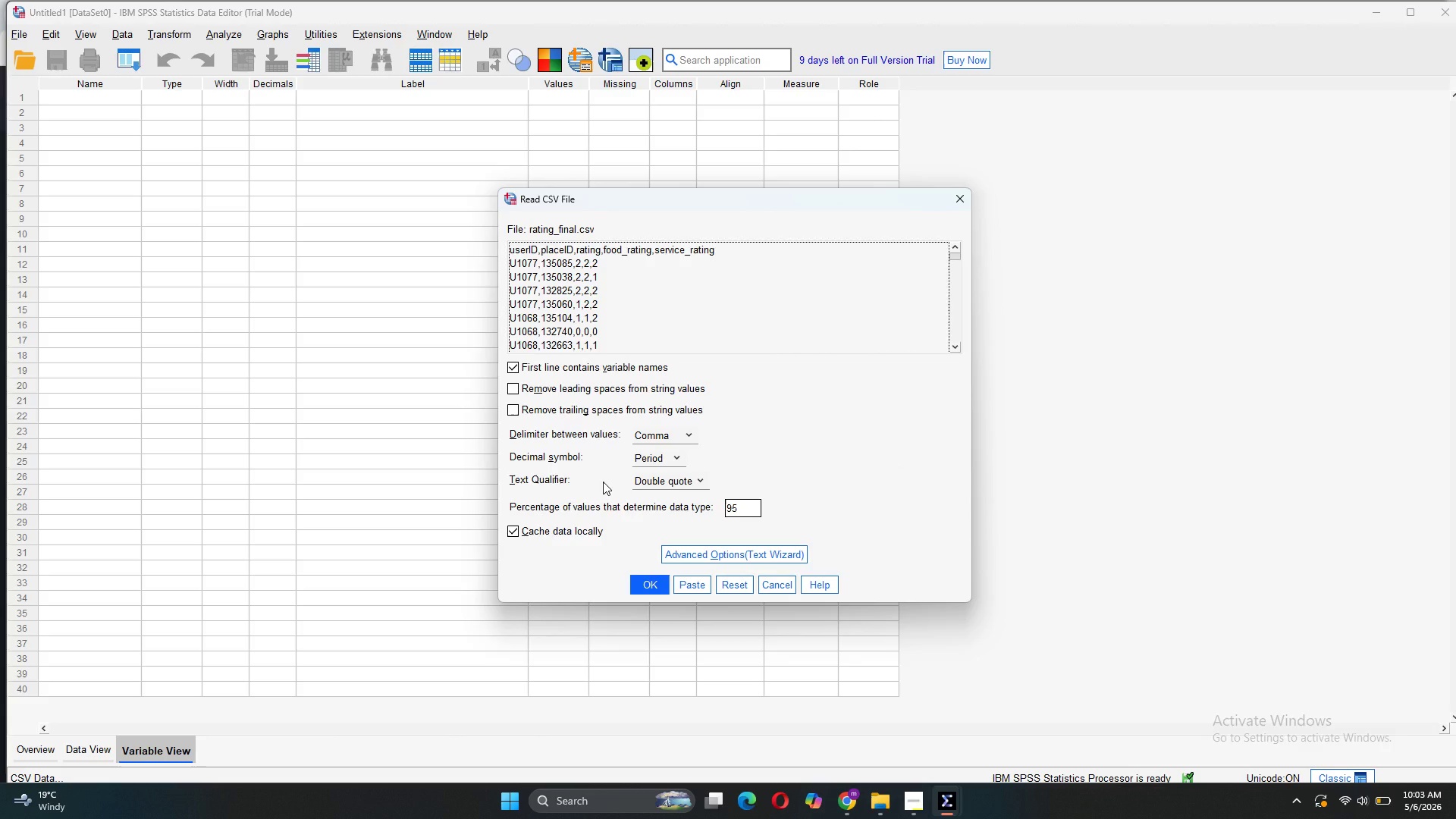 
wait(14.2)
 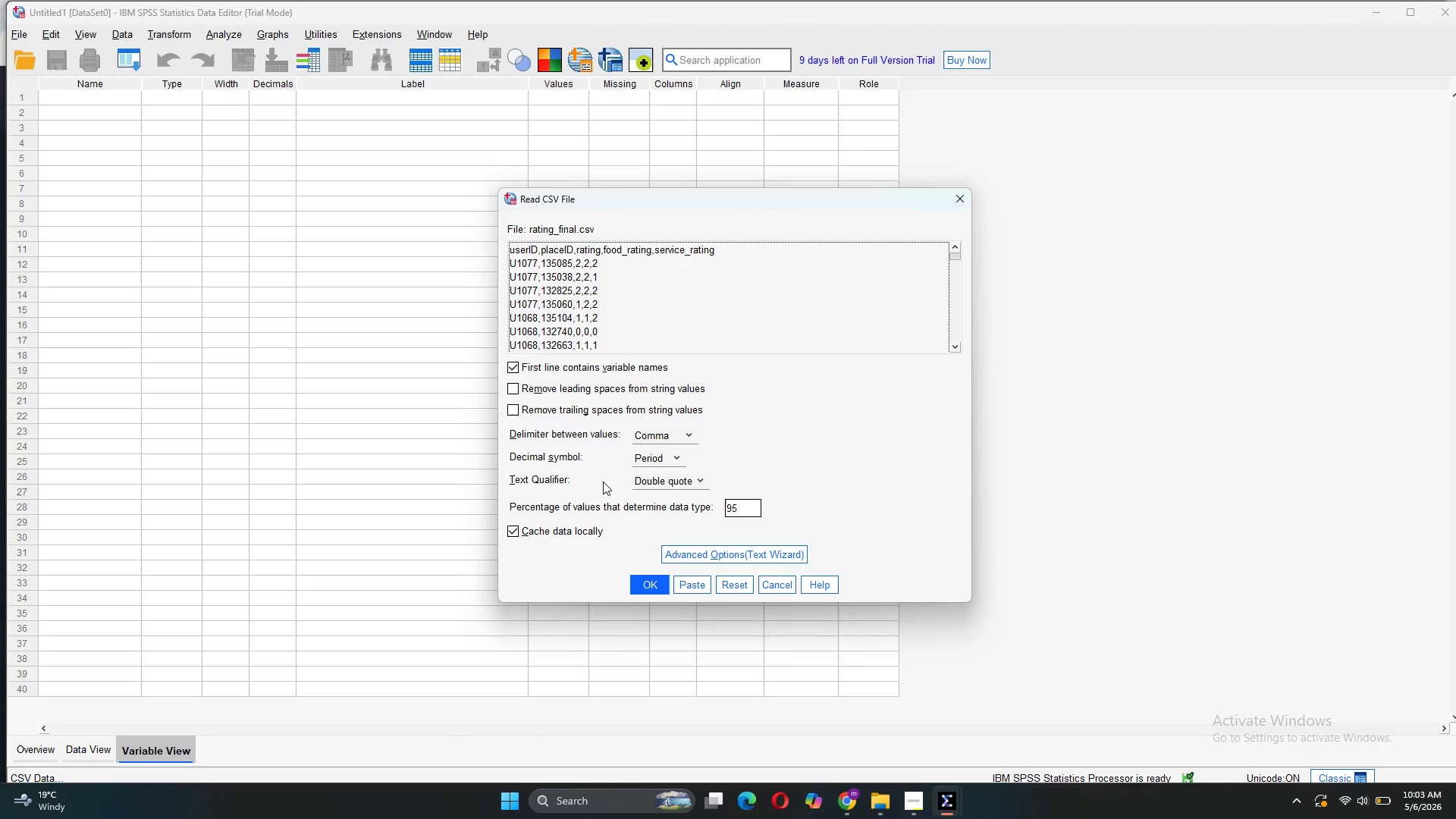 
left_click([649, 587])
 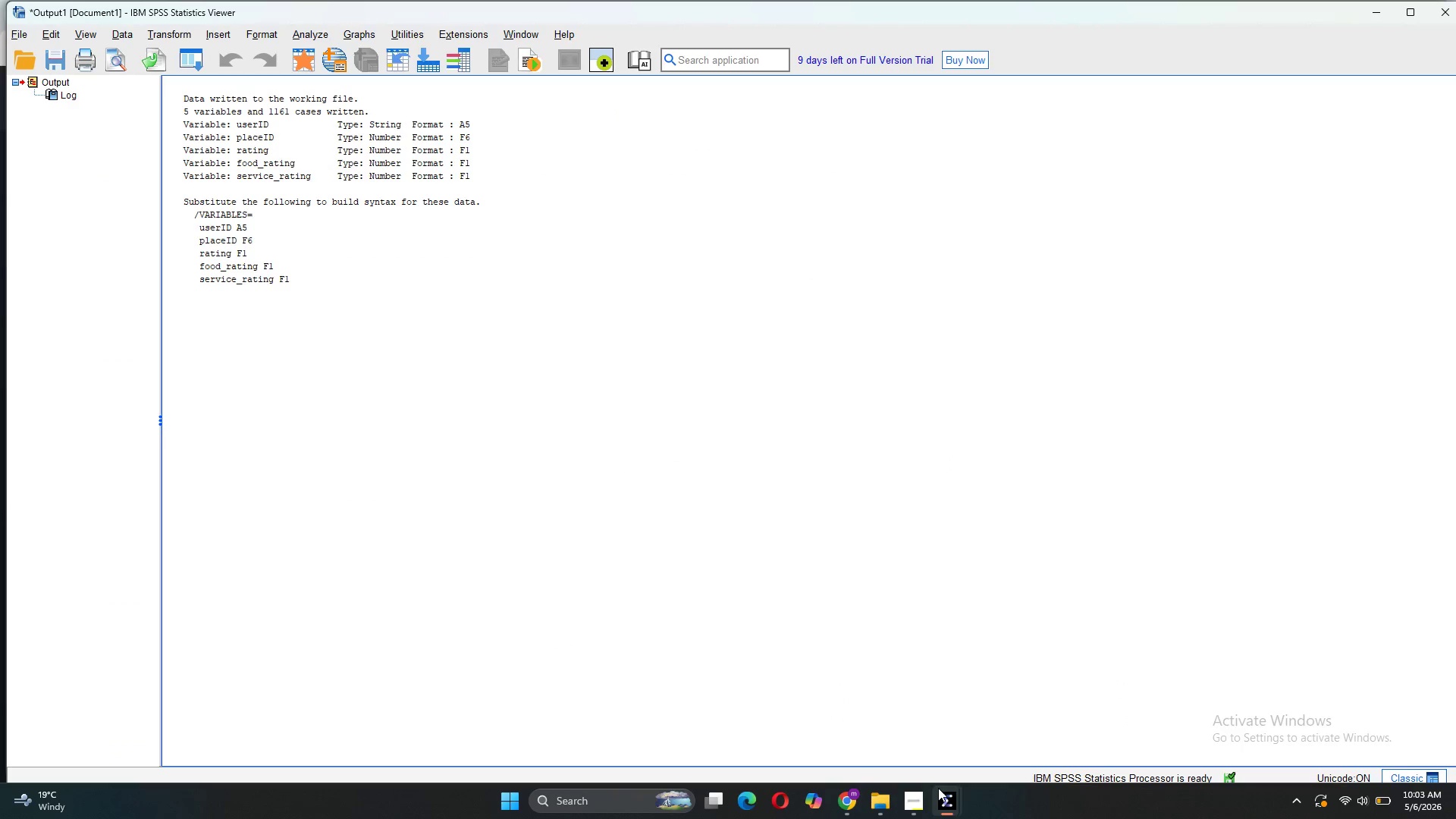 
wait(7.94)
 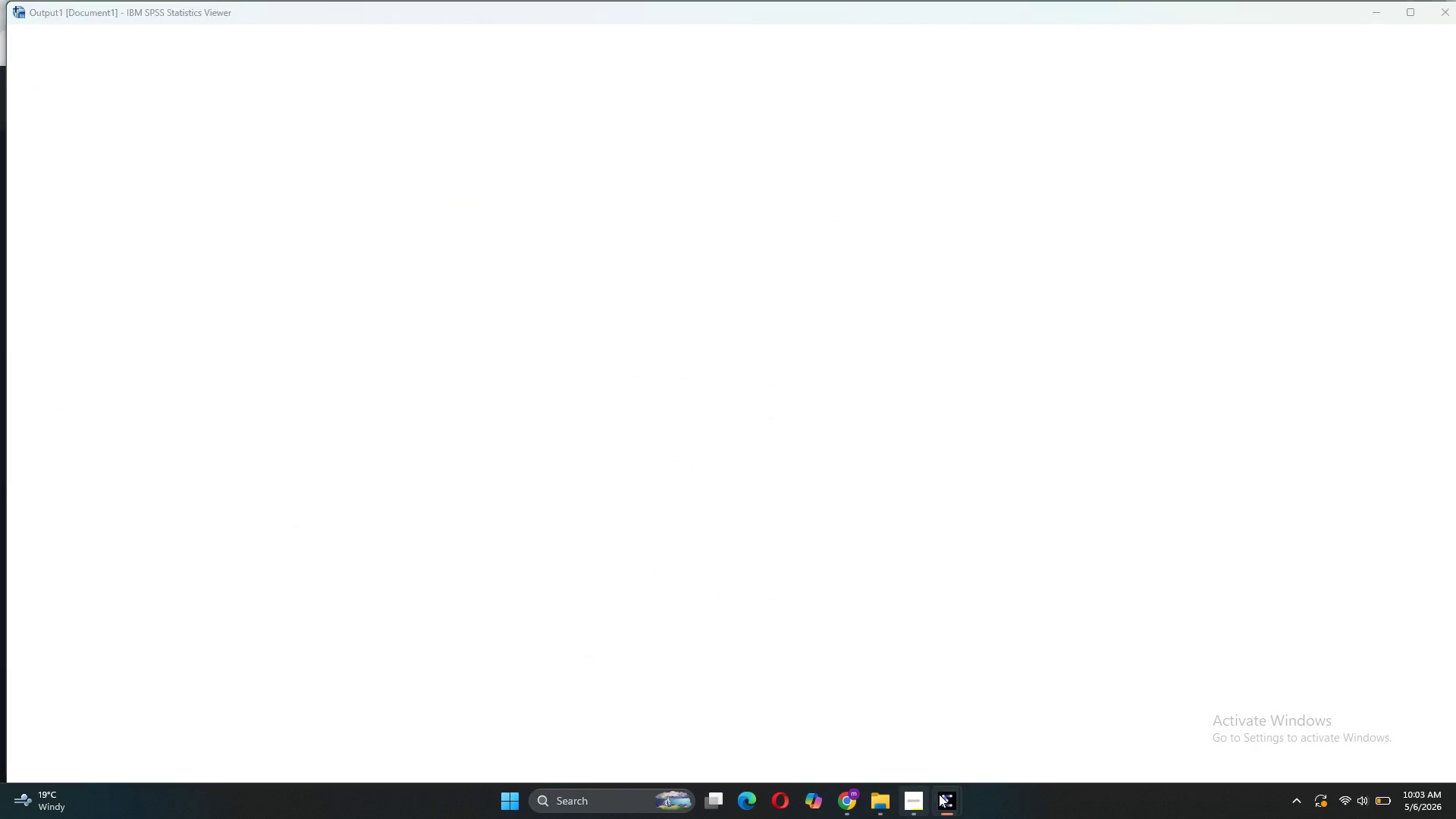 
left_click([1078, 704])
 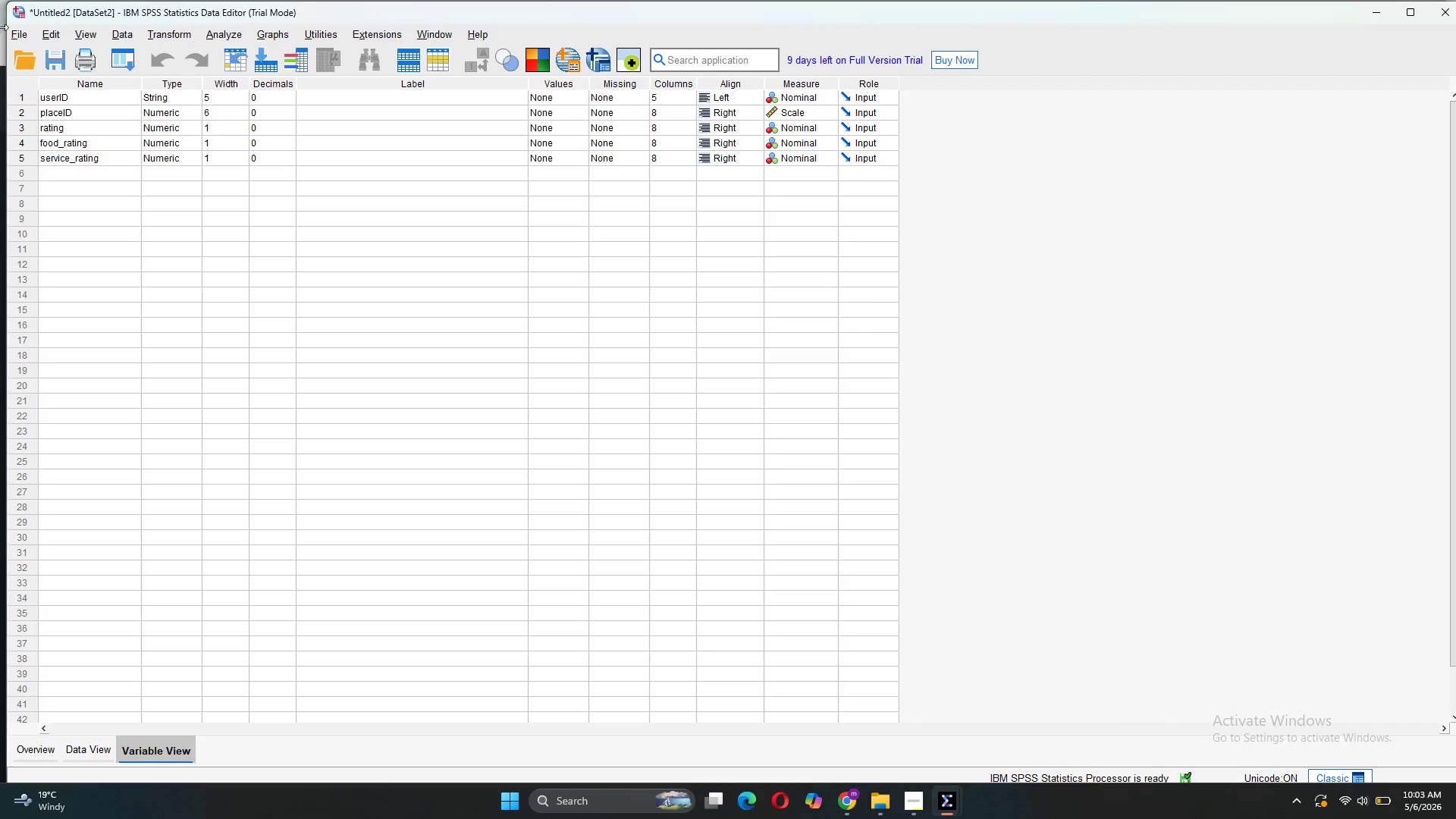 
left_click([22, 33])
 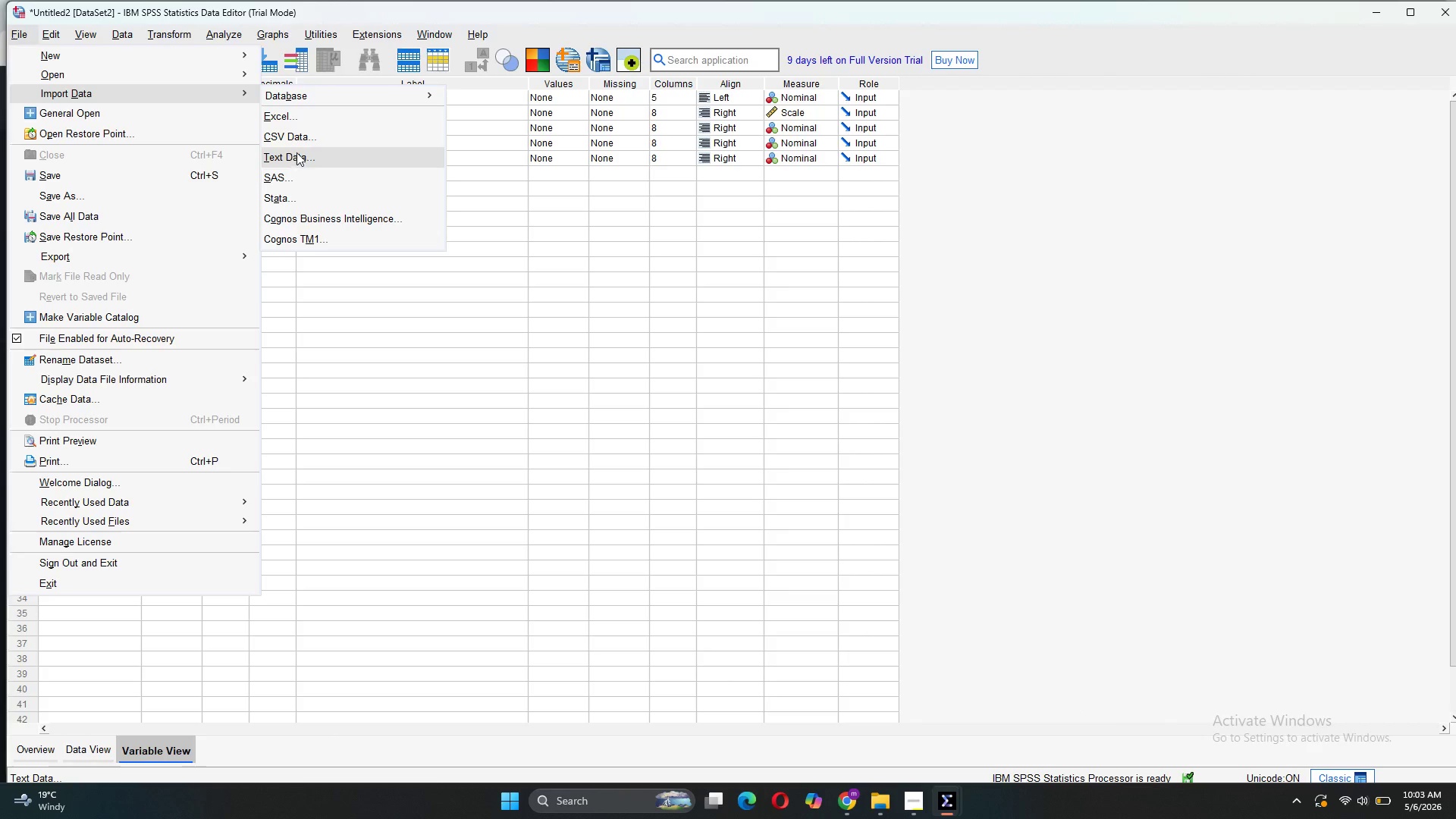 
left_click([306, 142])
 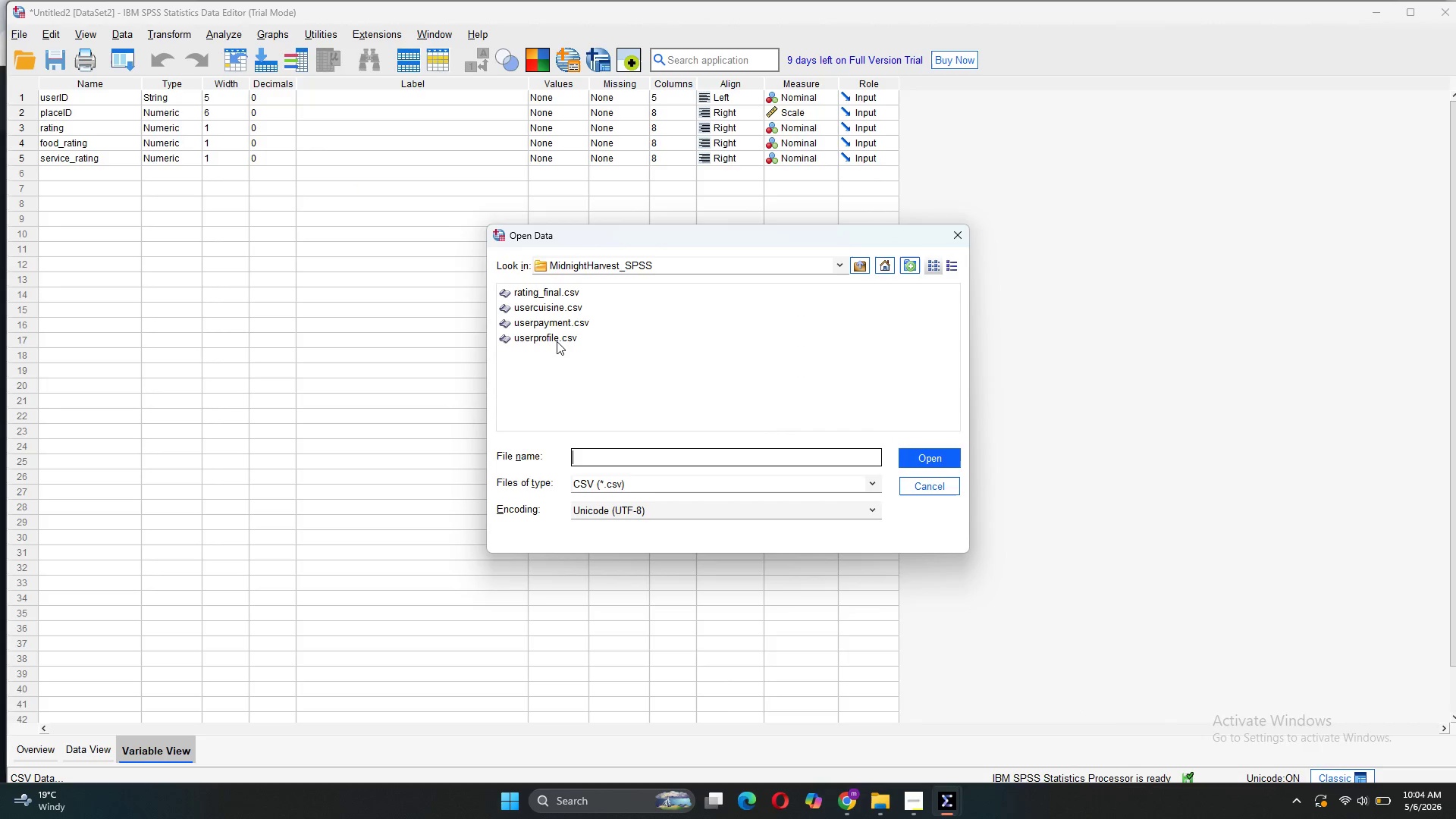 
left_click([574, 306])
 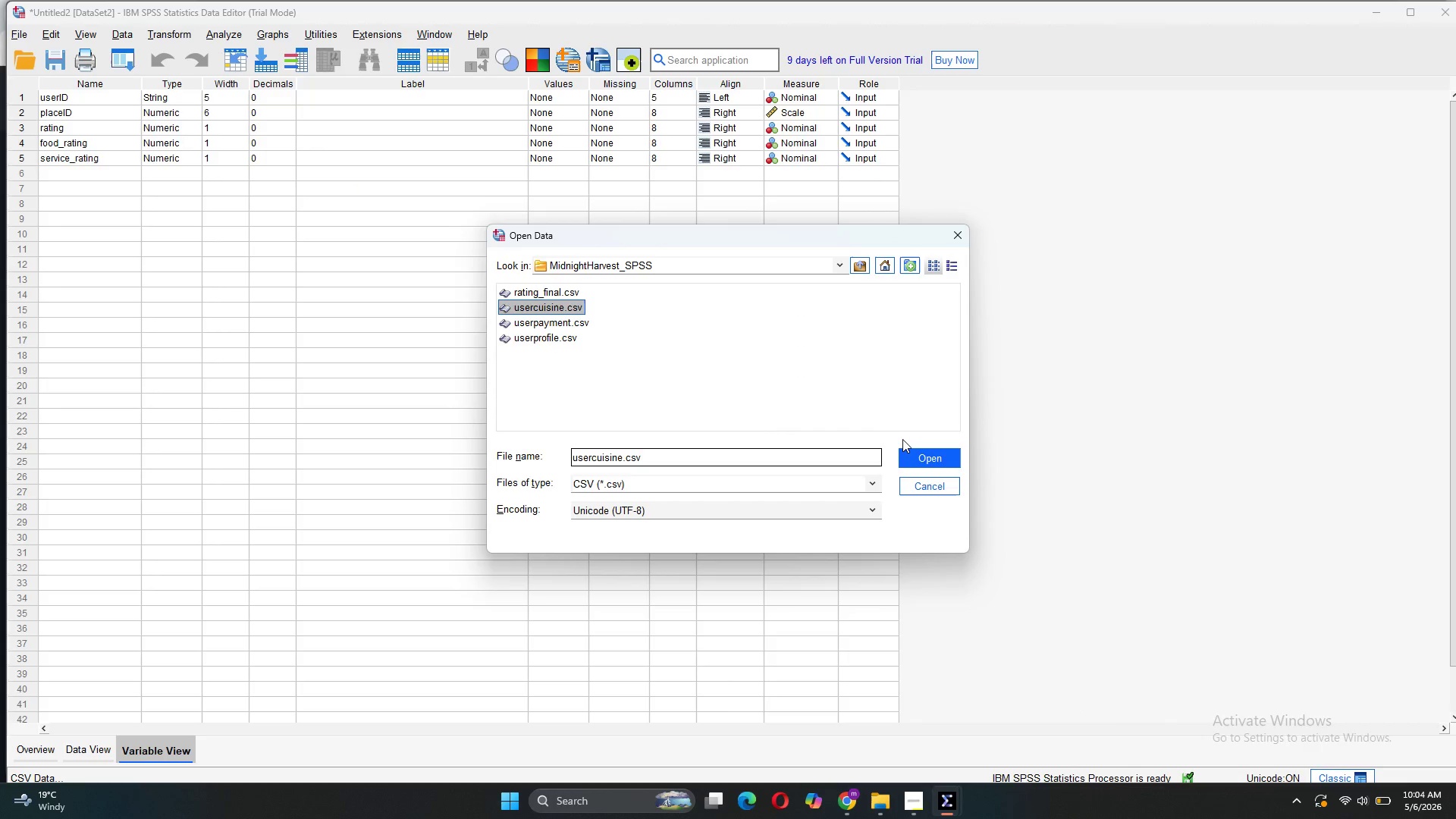 
left_click([908, 453])
 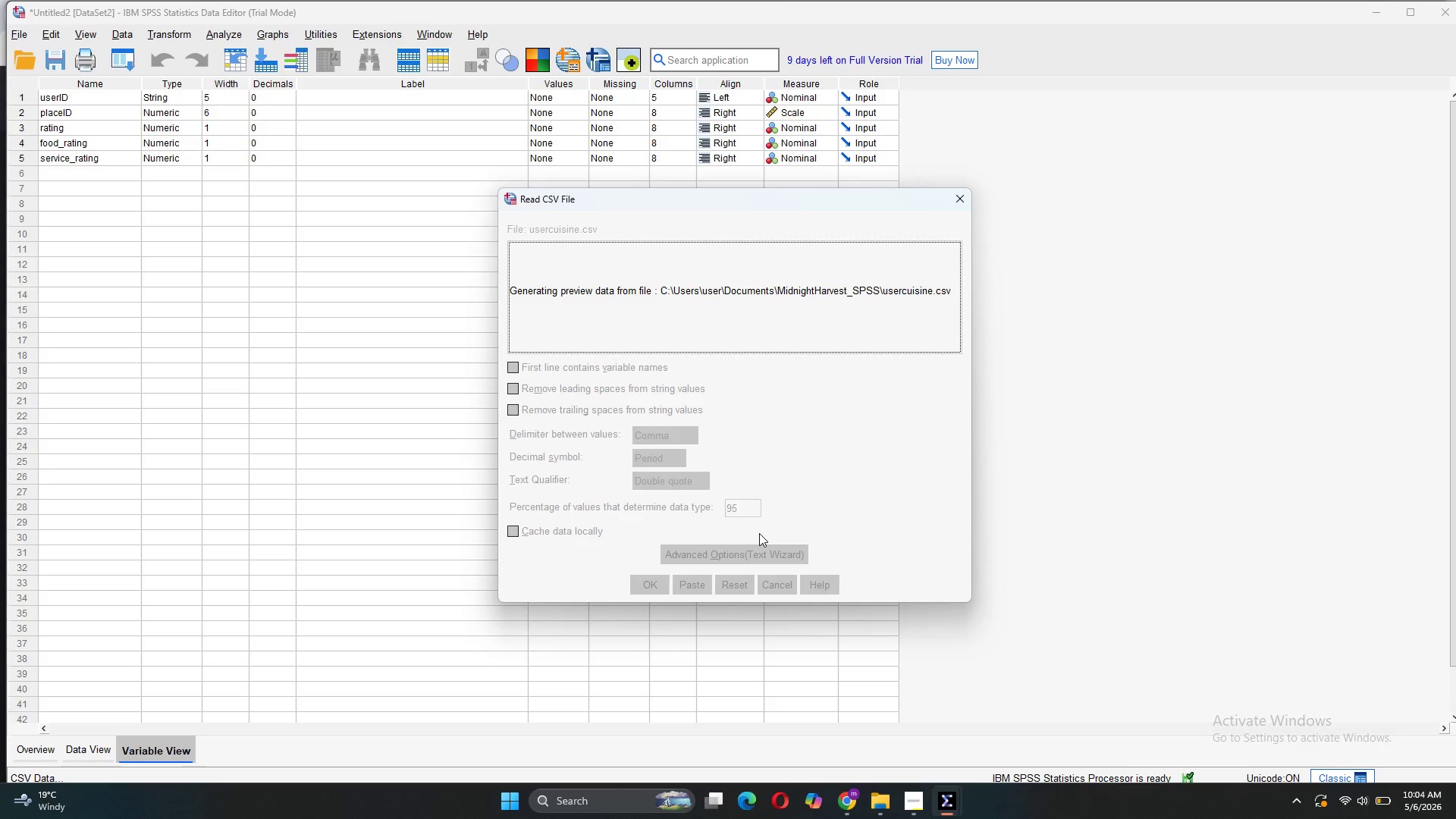 
wait(10.38)
 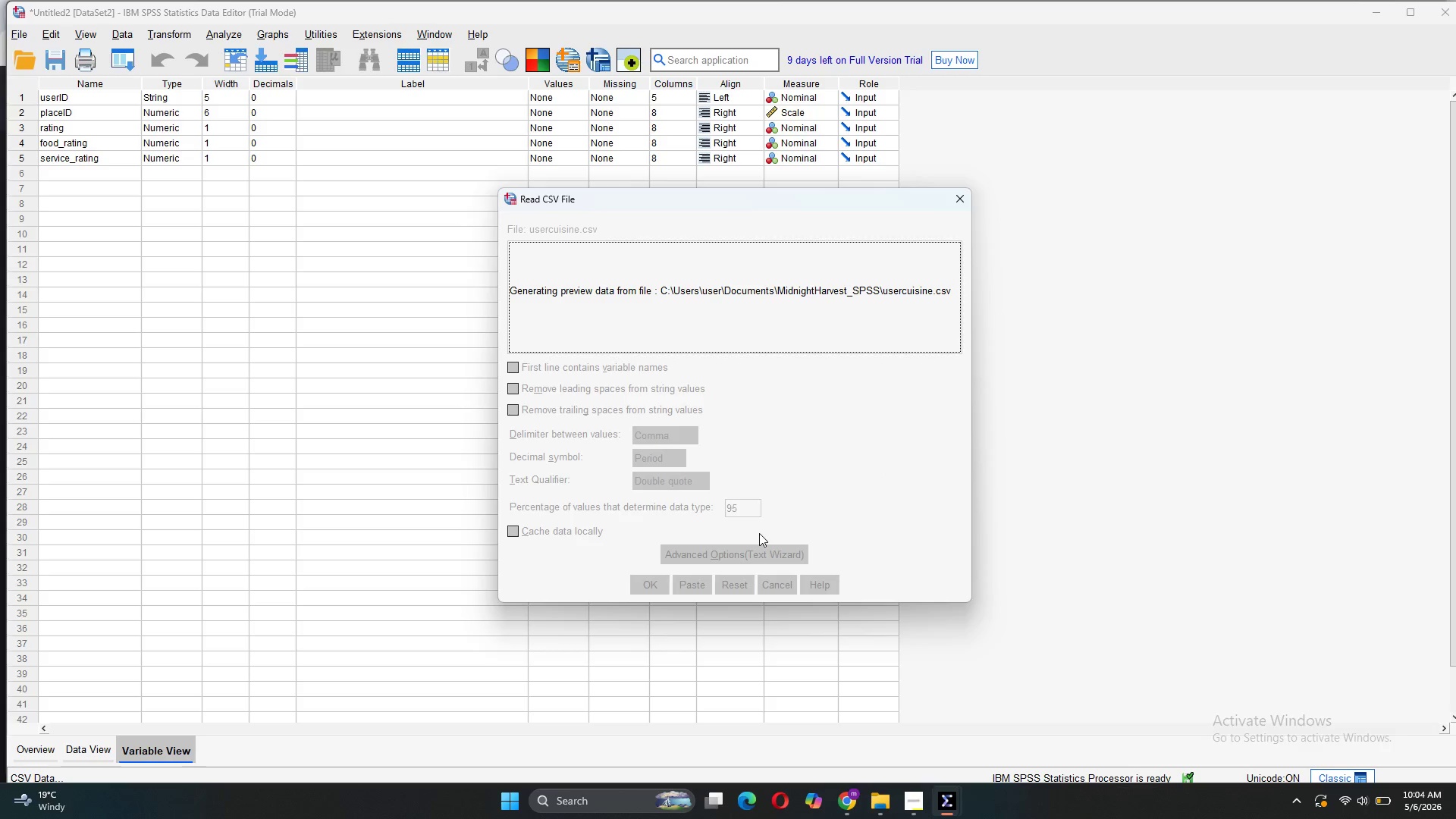 
left_click([698, 586])
 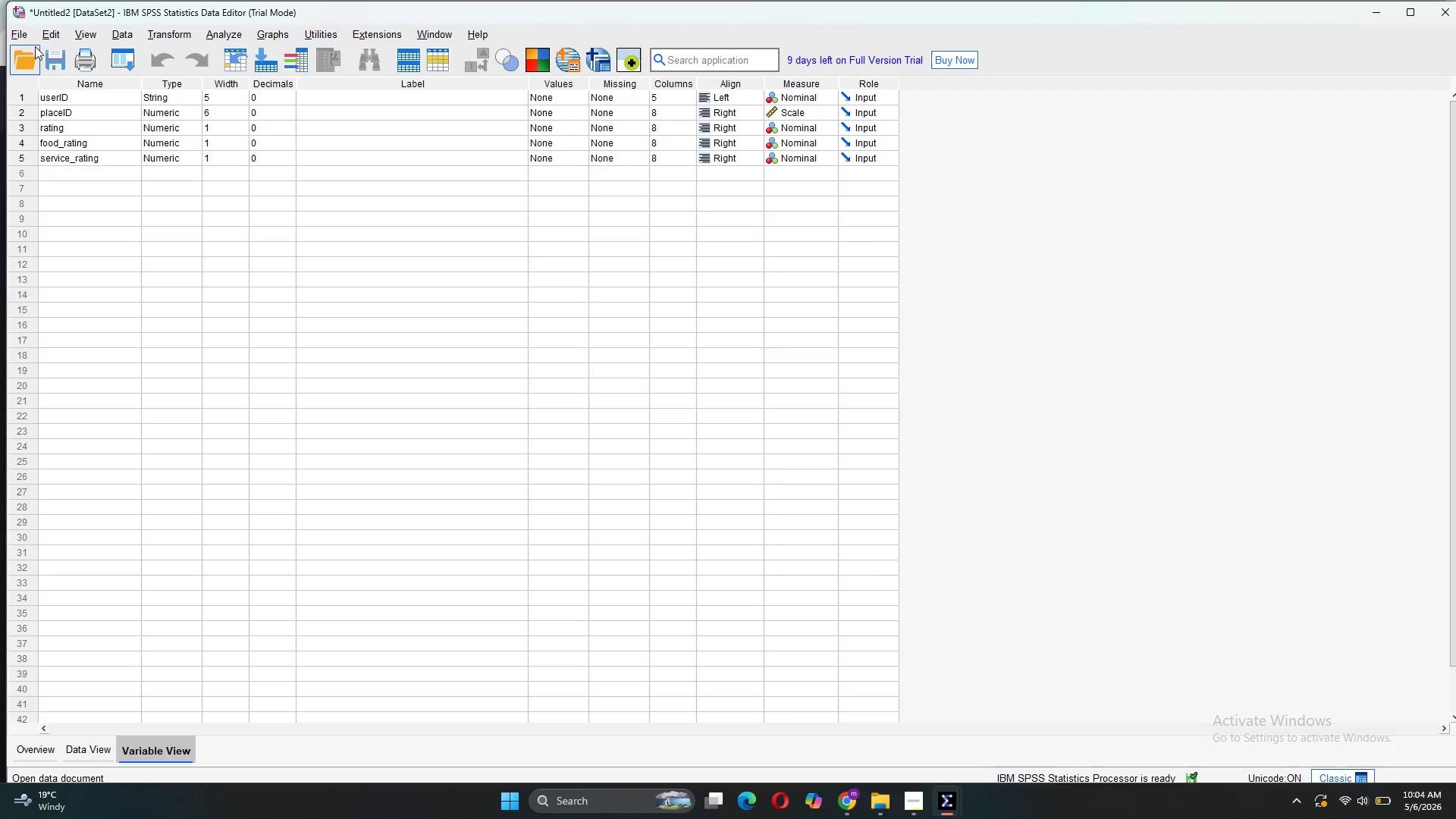 
left_click([30, 37])
 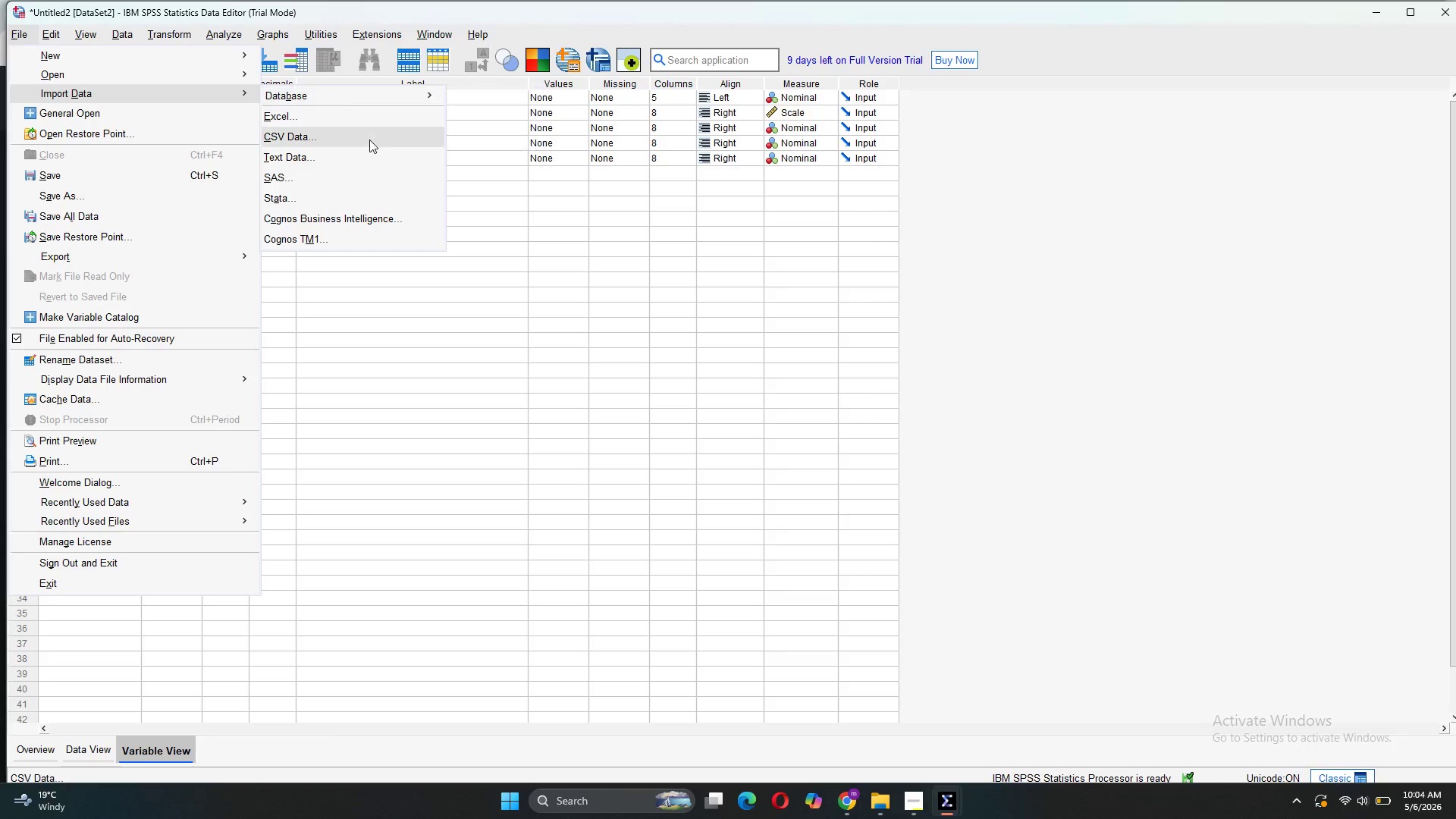 
left_click([366, 143])
 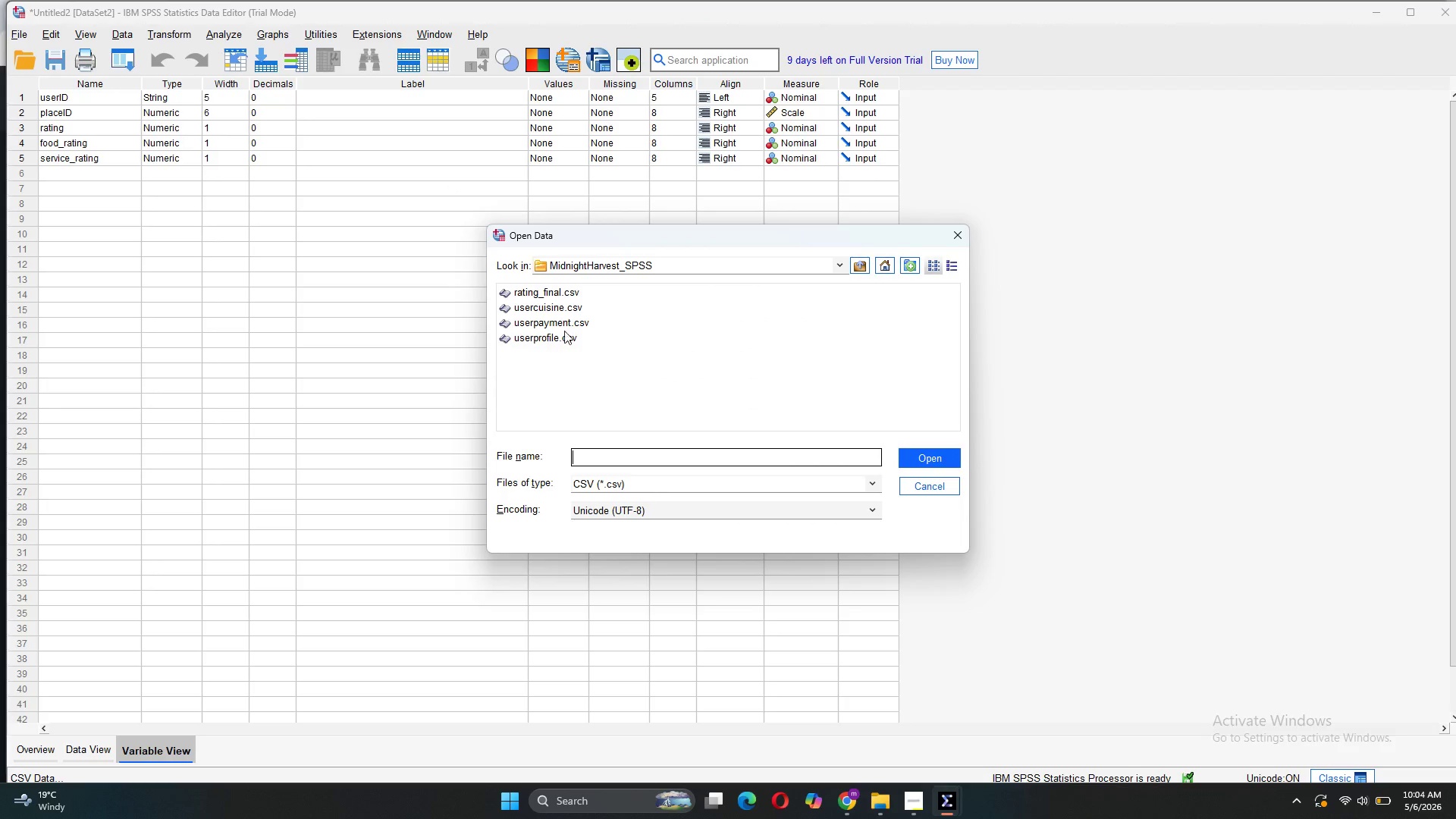 
left_click([571, 309])
 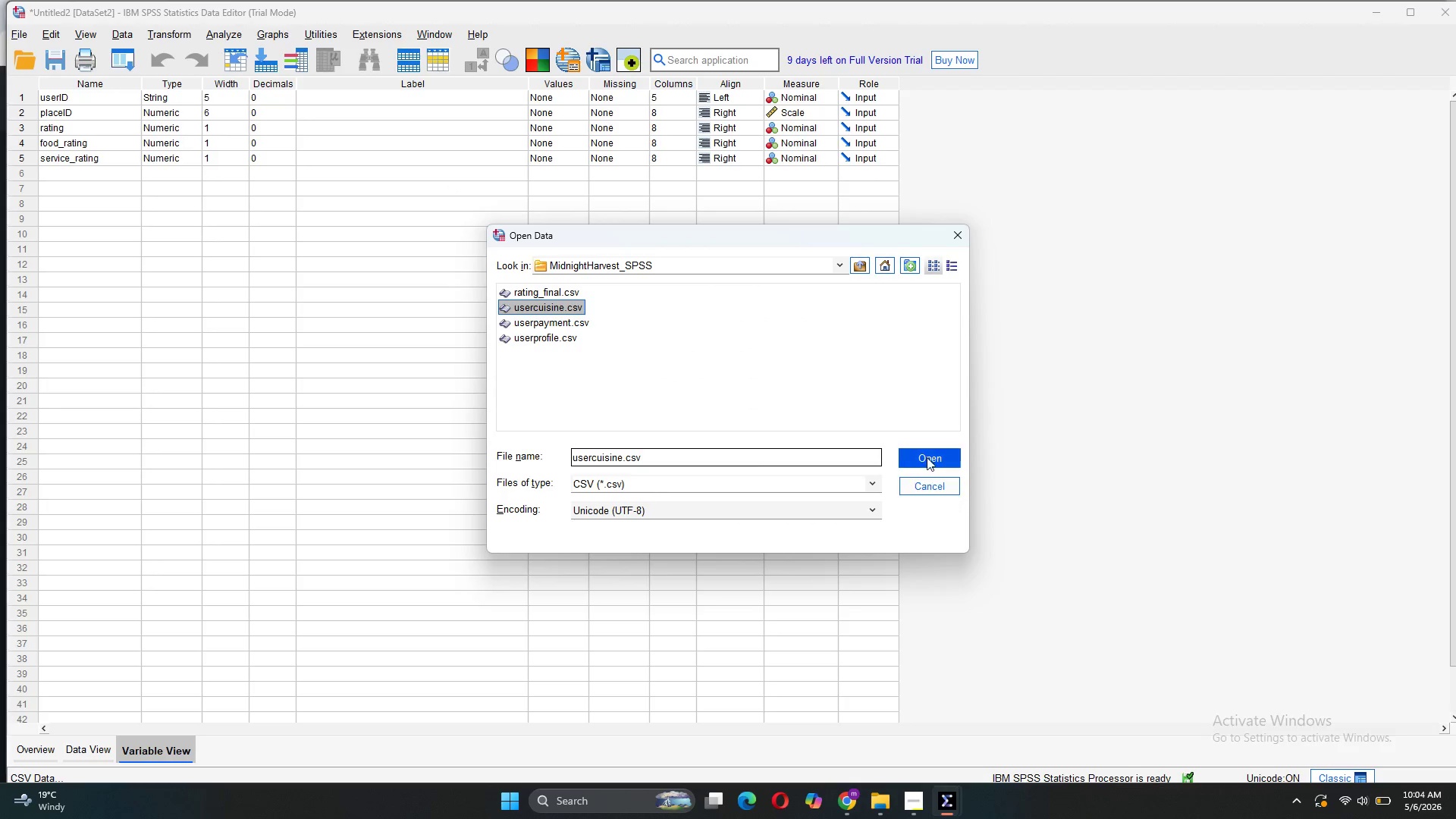 
left_click([925, 455])
 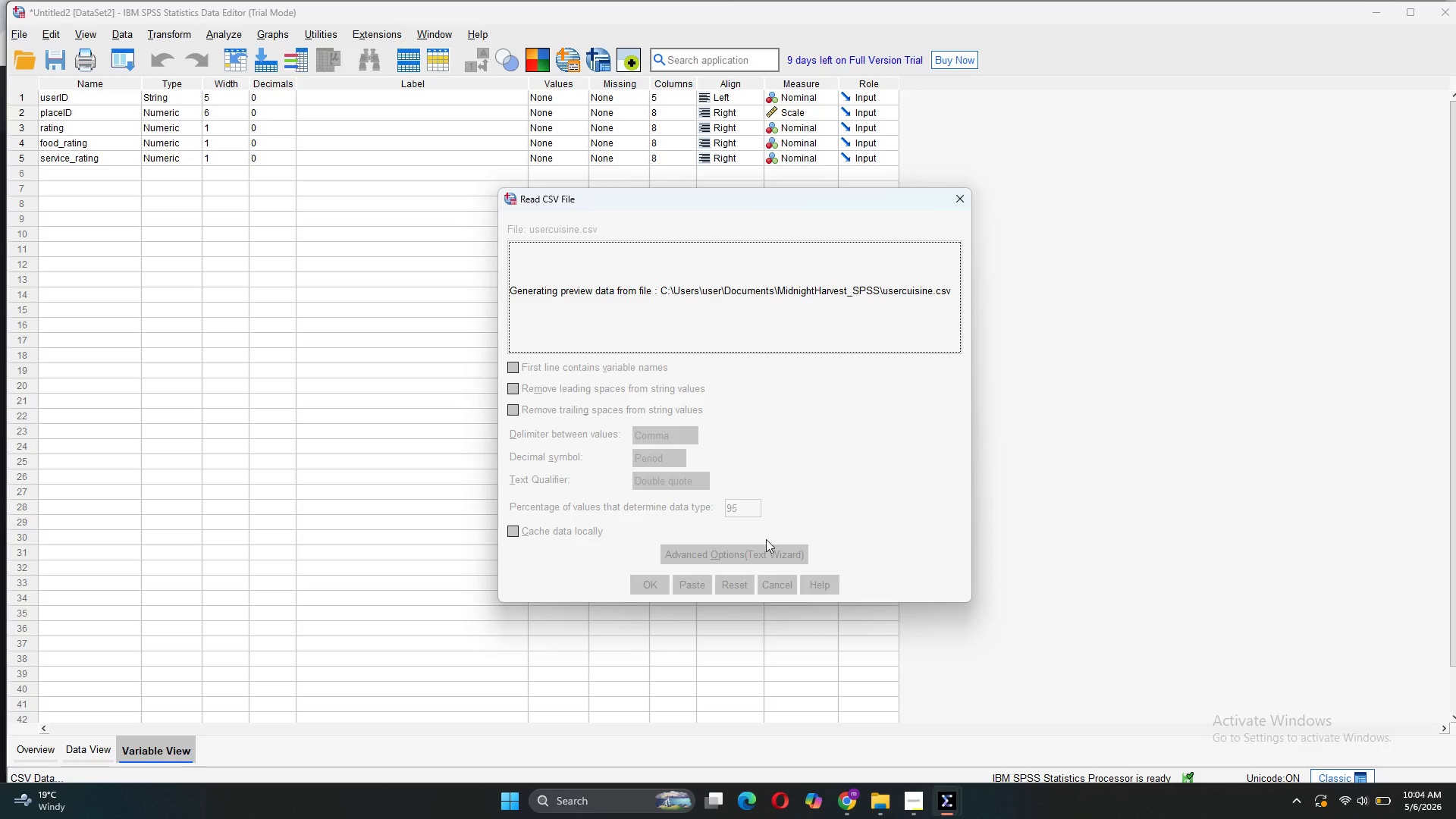 
mouse_move([775, 397])
 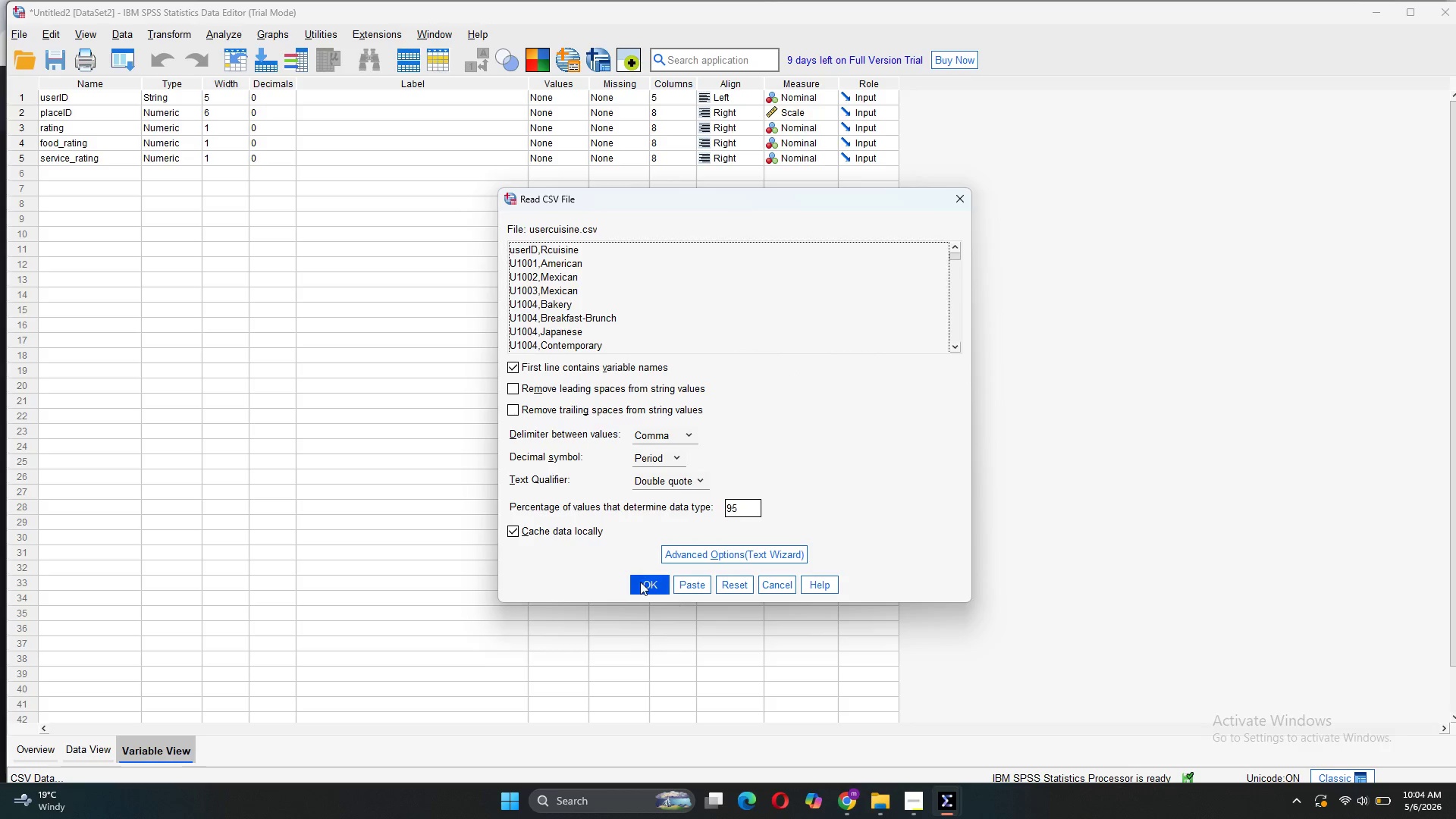 
left_click([639, 580])
 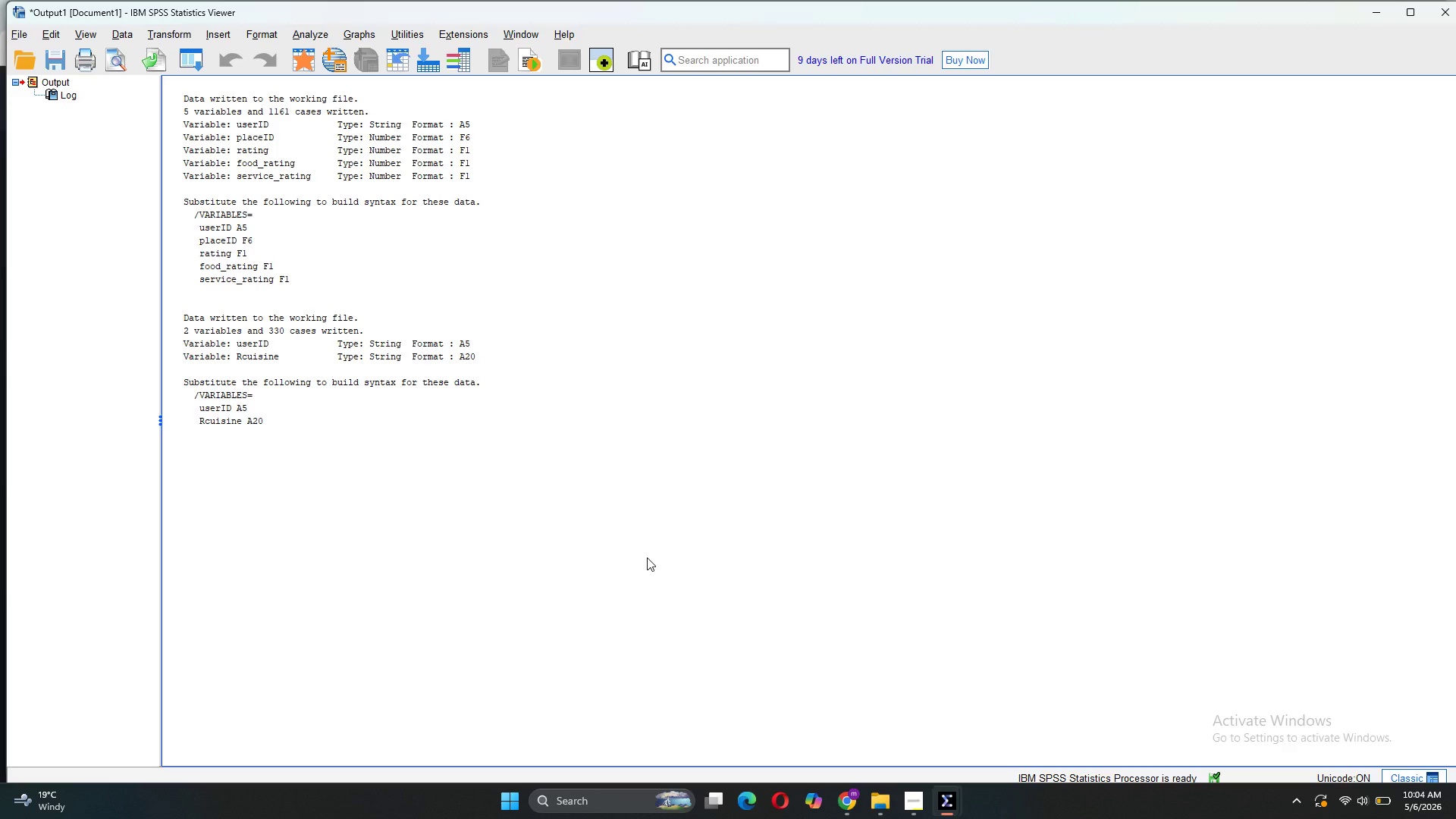 
wait(12.96)
 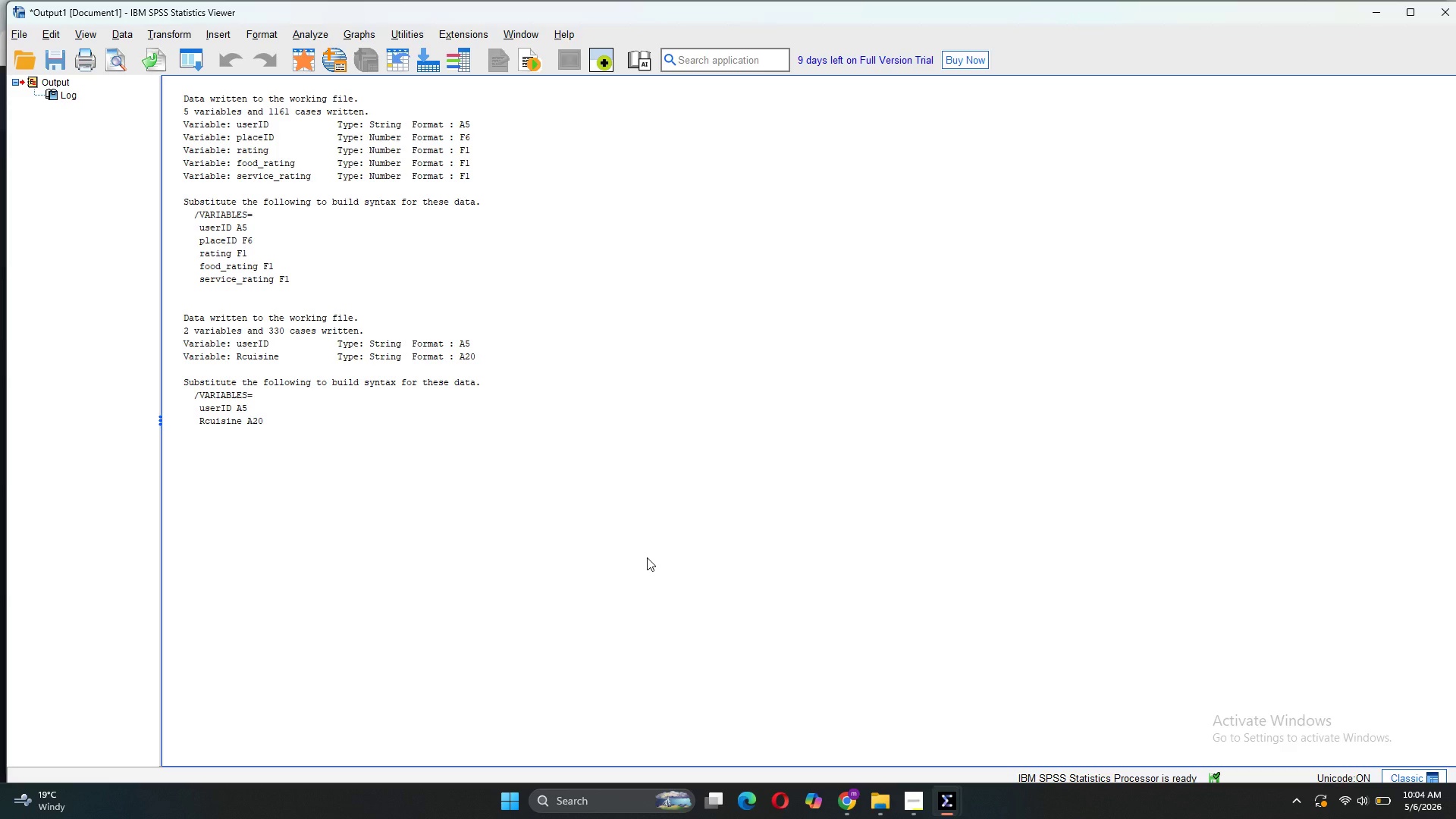 
mouse_move([944, 808])
 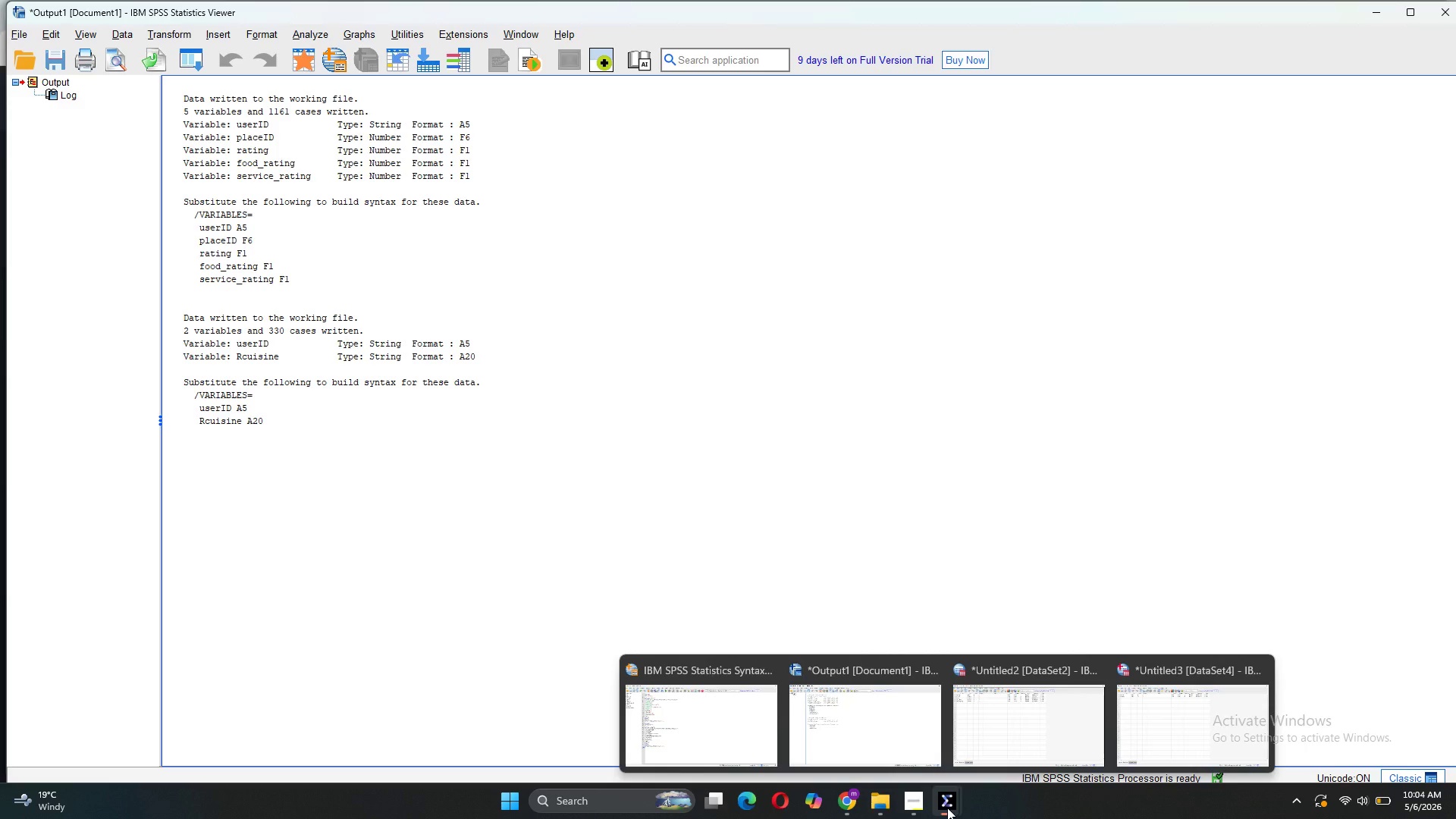 
mouse_move([938, 787])
 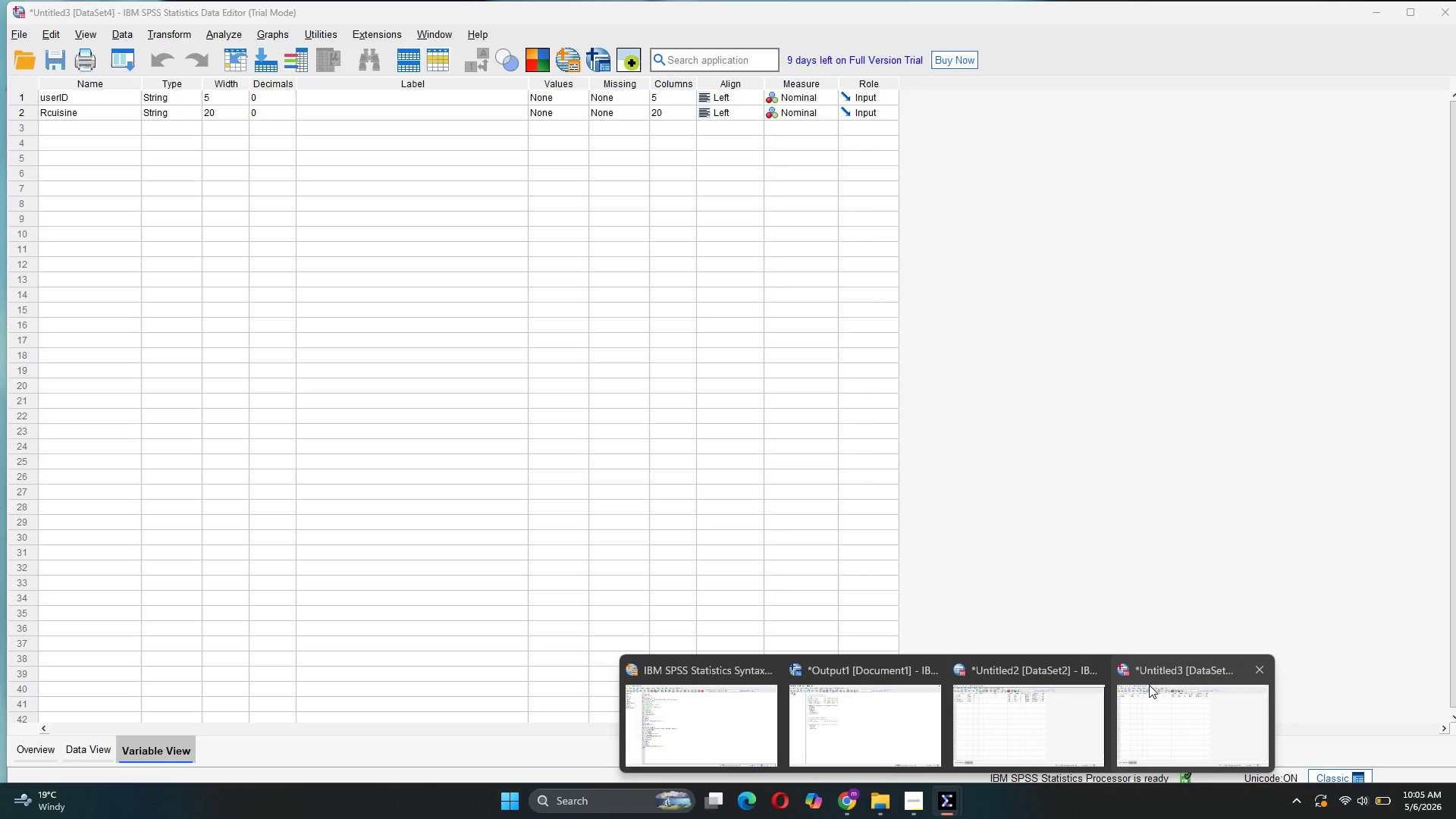 
wait(20.74)
 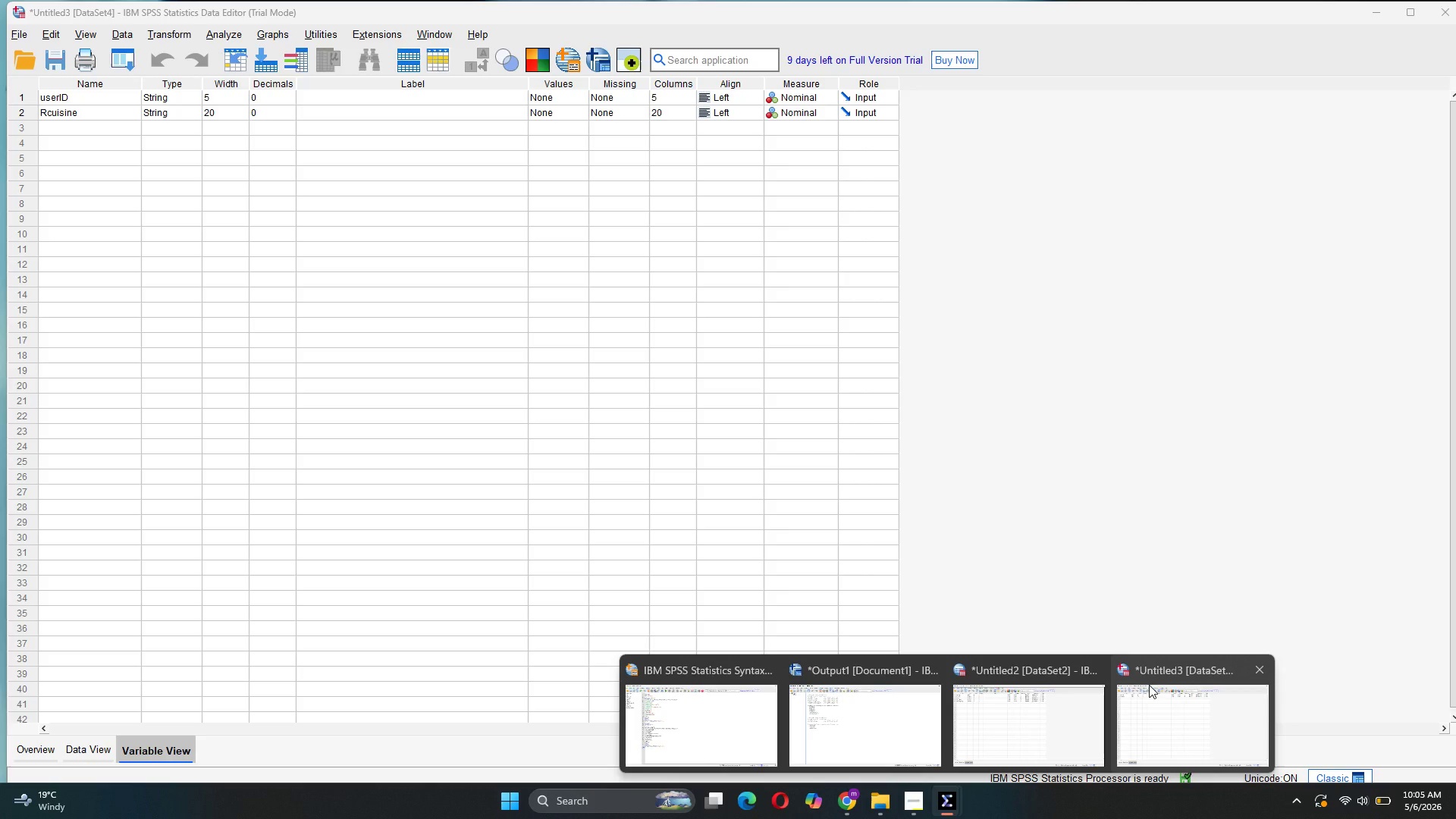 
left_click([982, 744])
 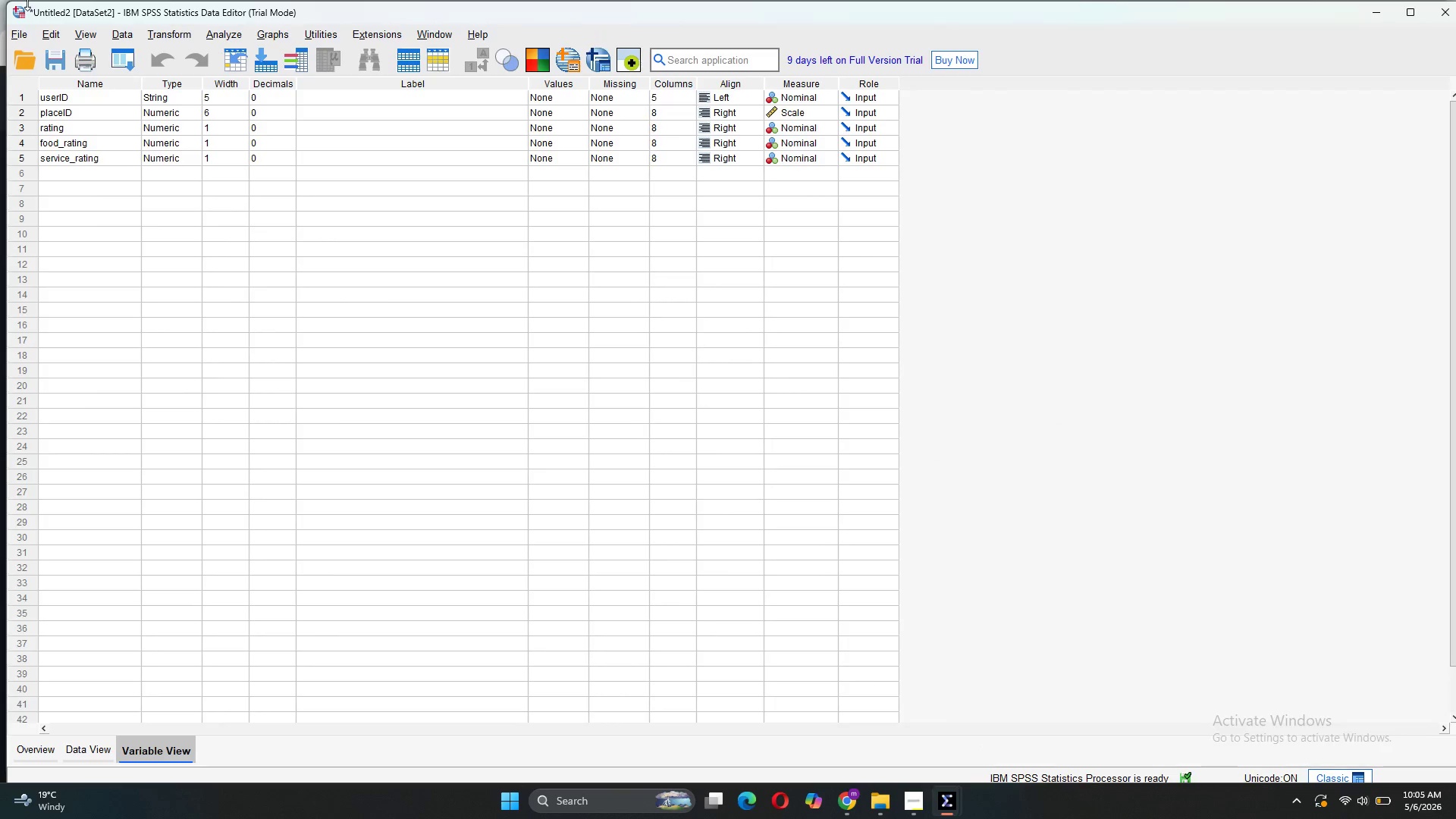 
left_click([21, 33])
 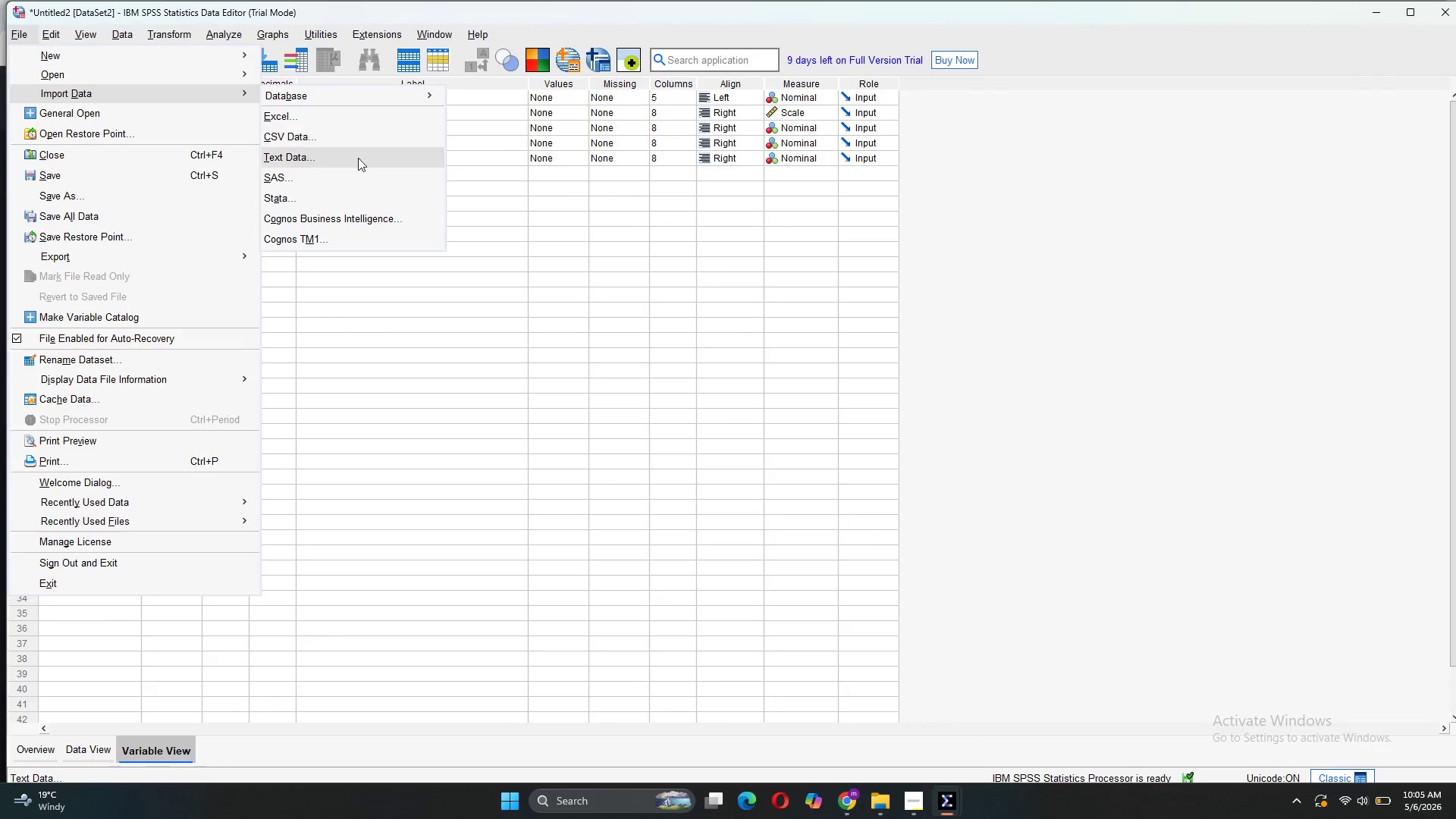 
left_click([361, 146])
 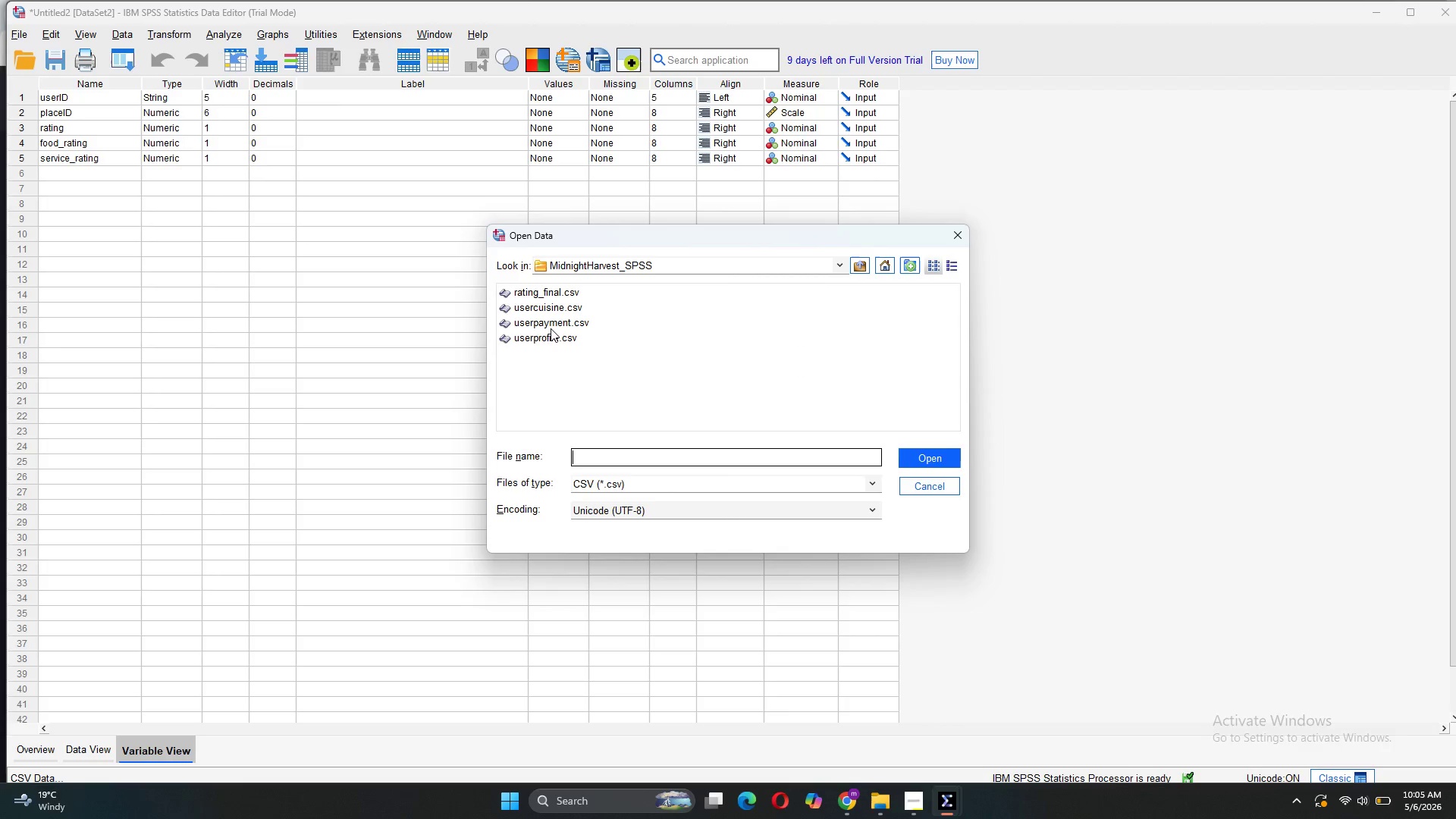 
left_click([551, 322])
 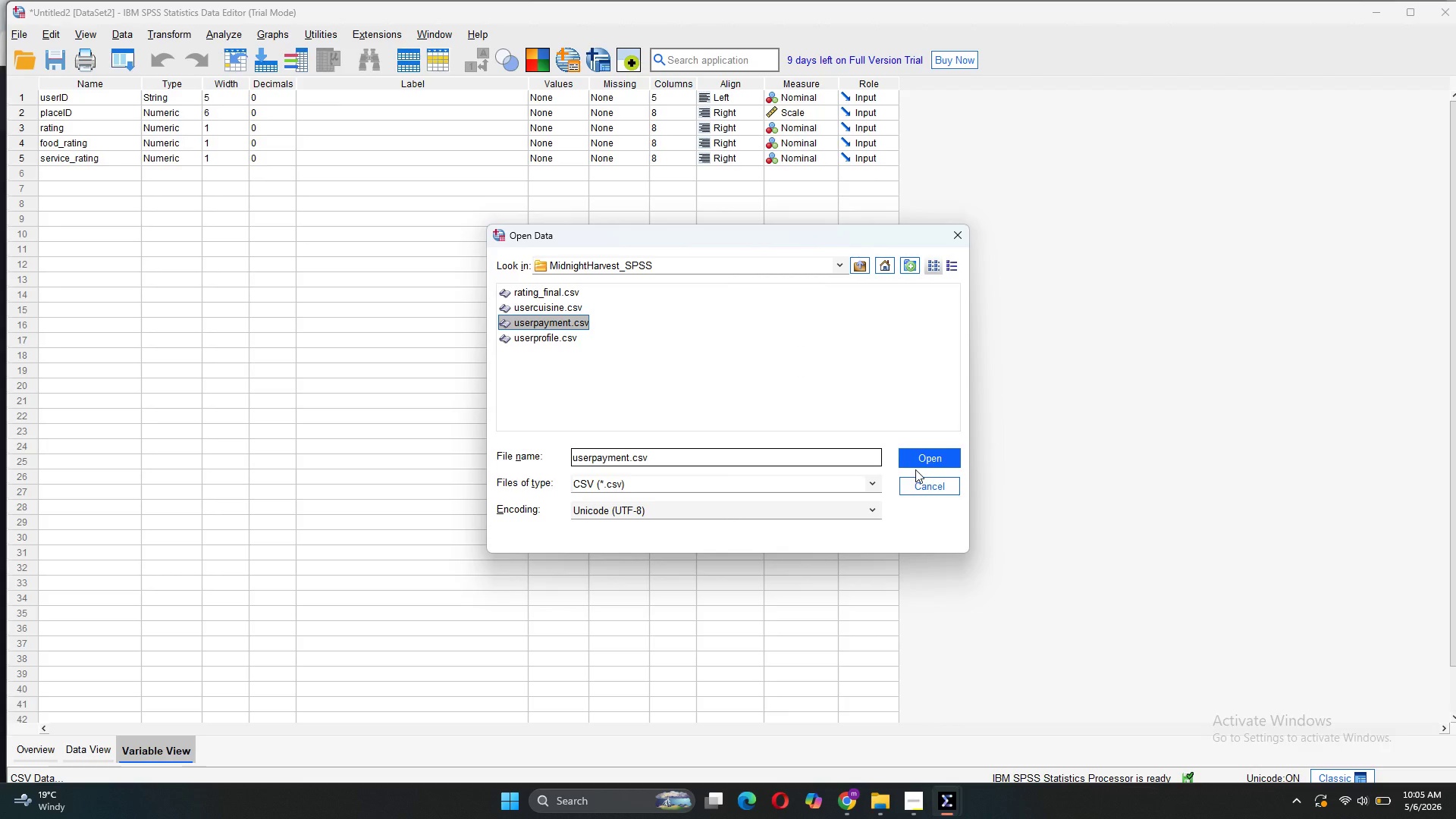 
left_click([918, 465])
 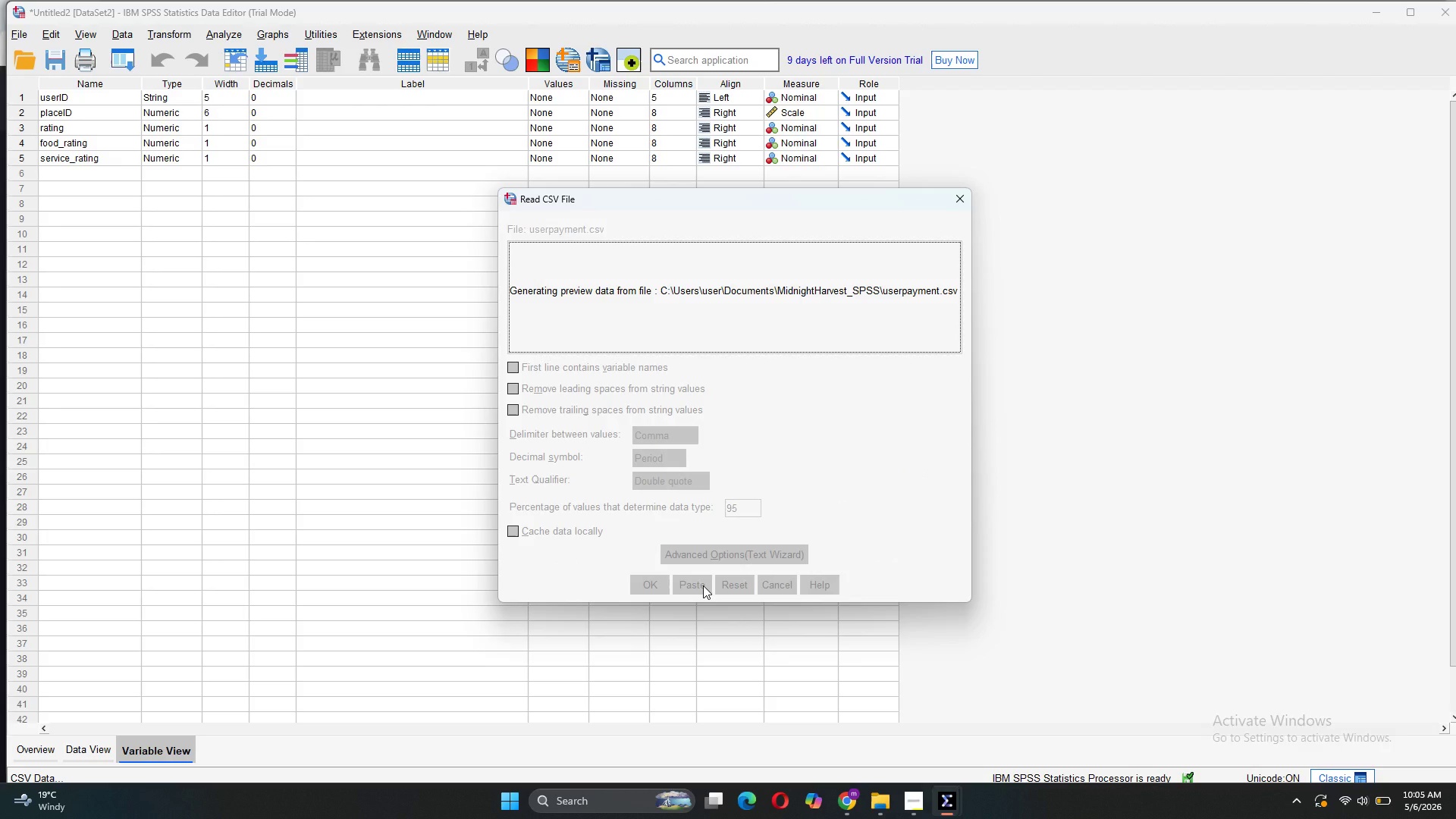 
wait(6.98)
 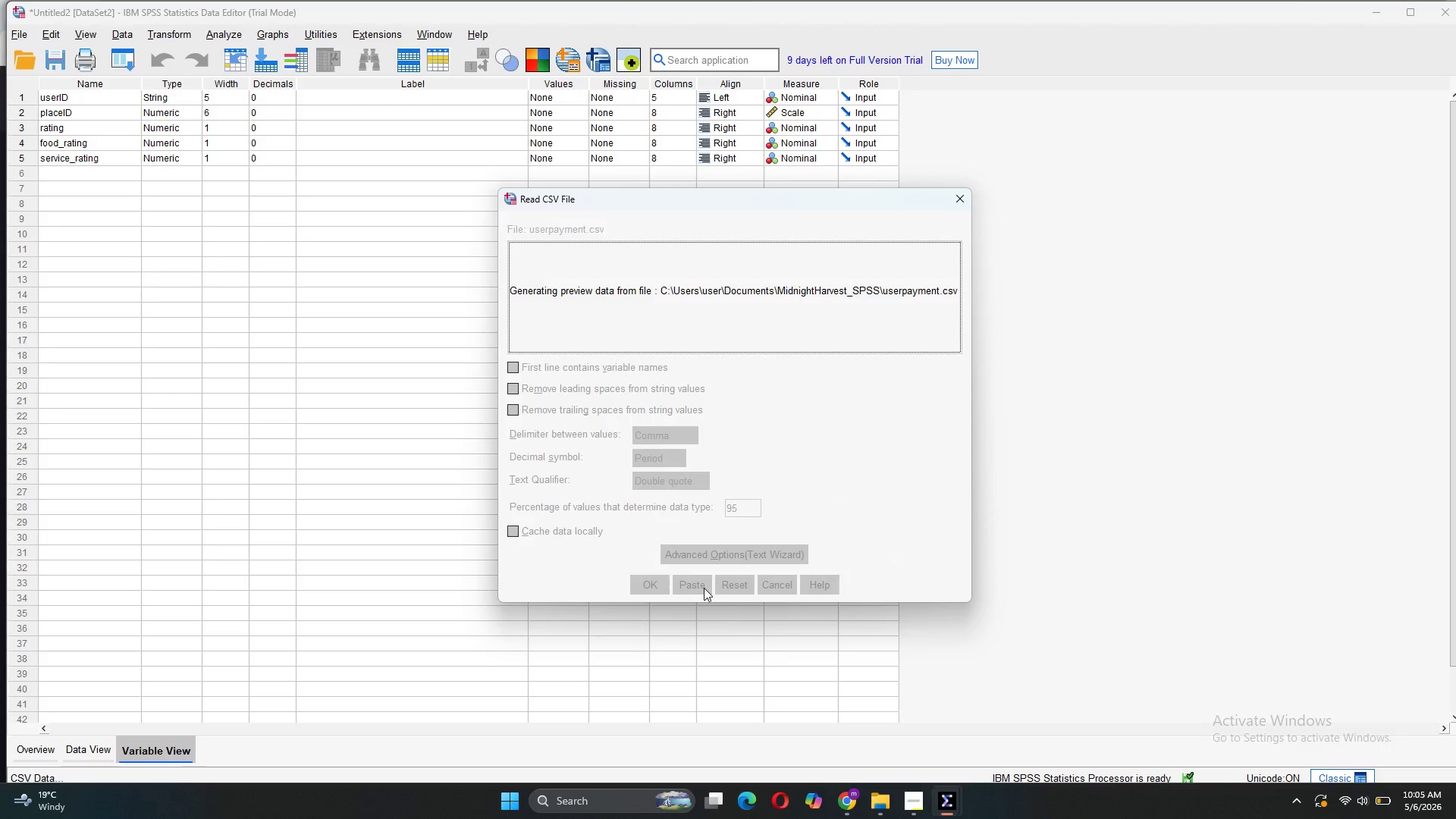 
left_click([703, 585])
 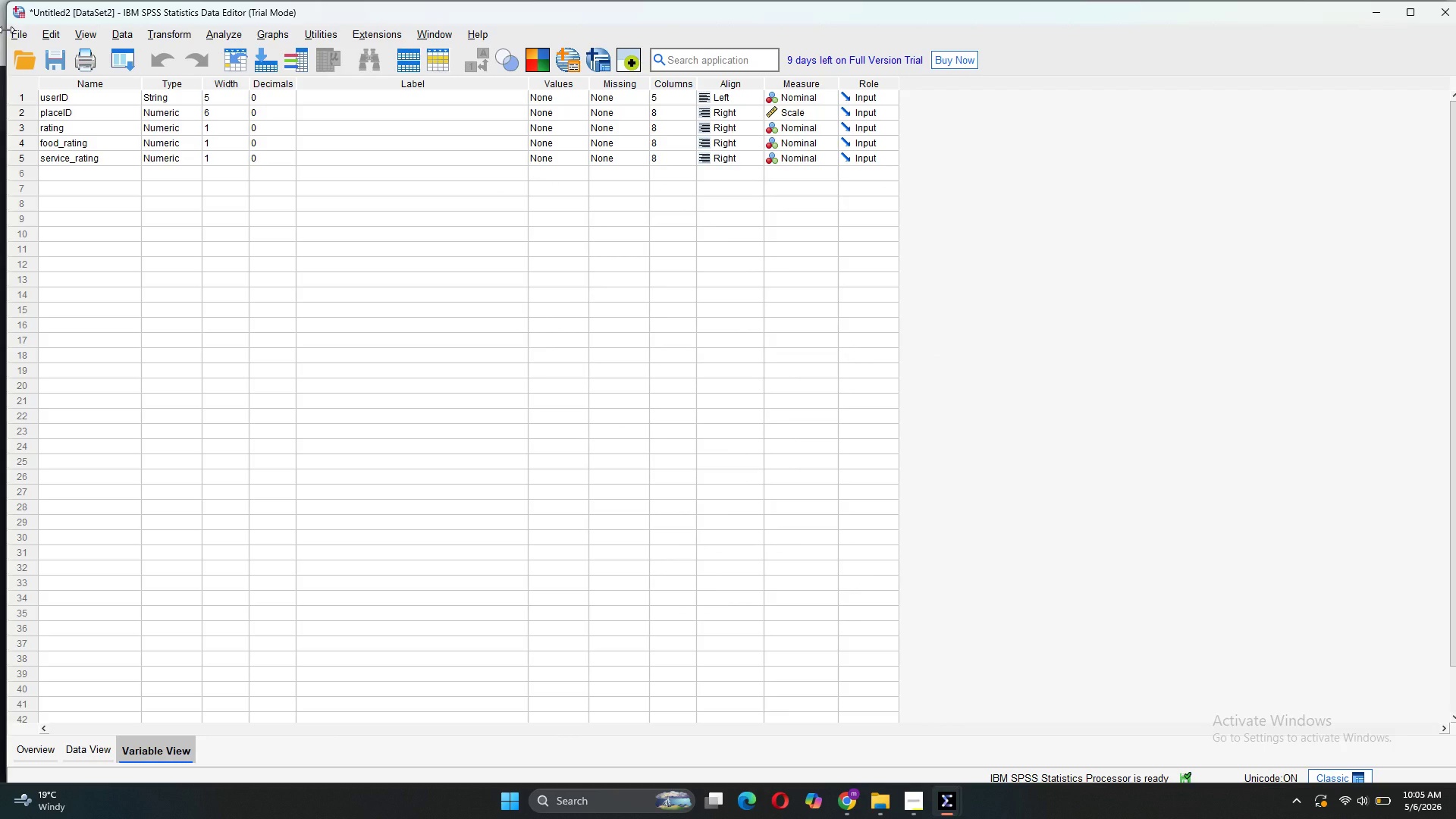 
left_click([14, 38])
 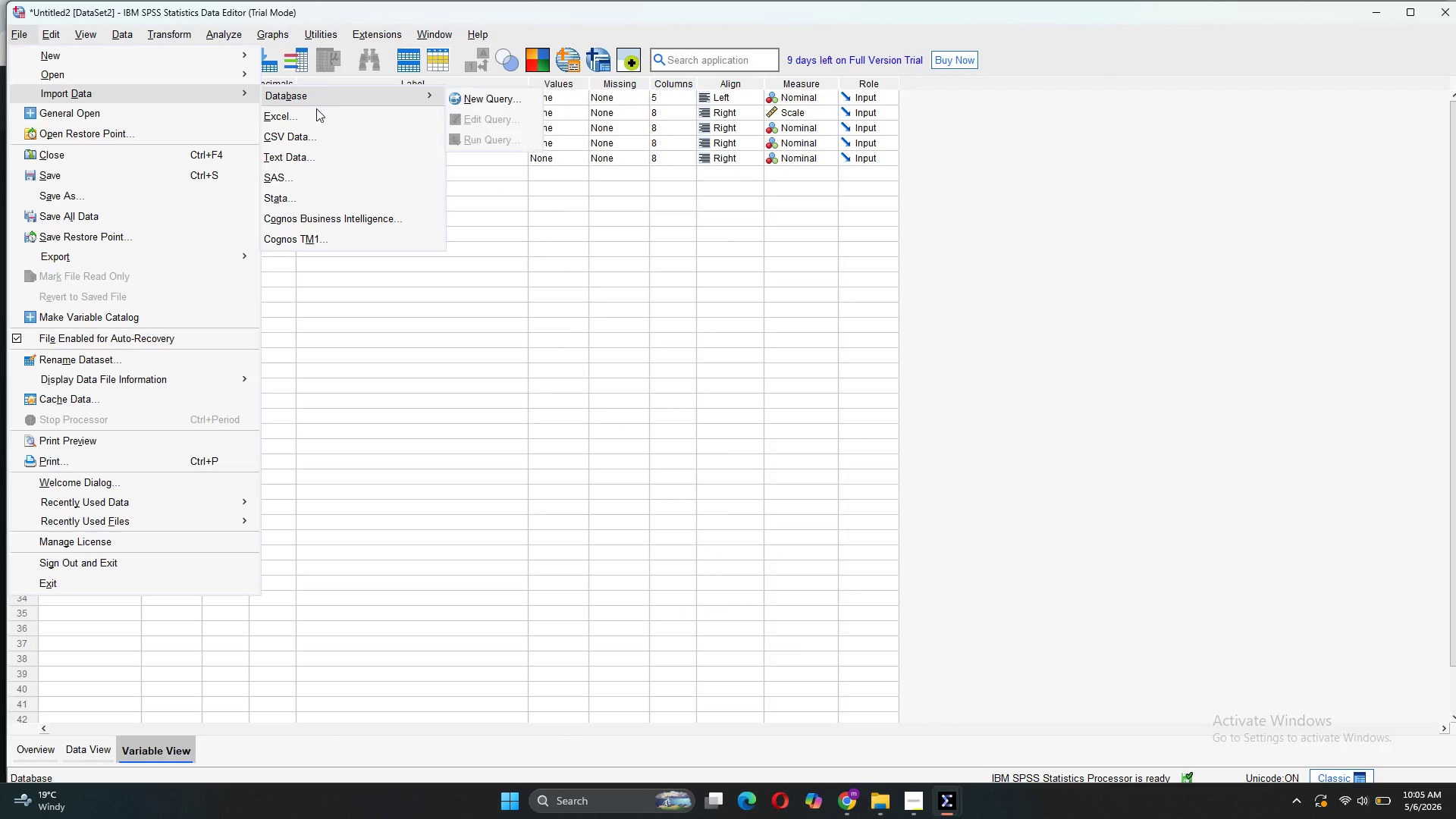 
left_click([315, 132])
 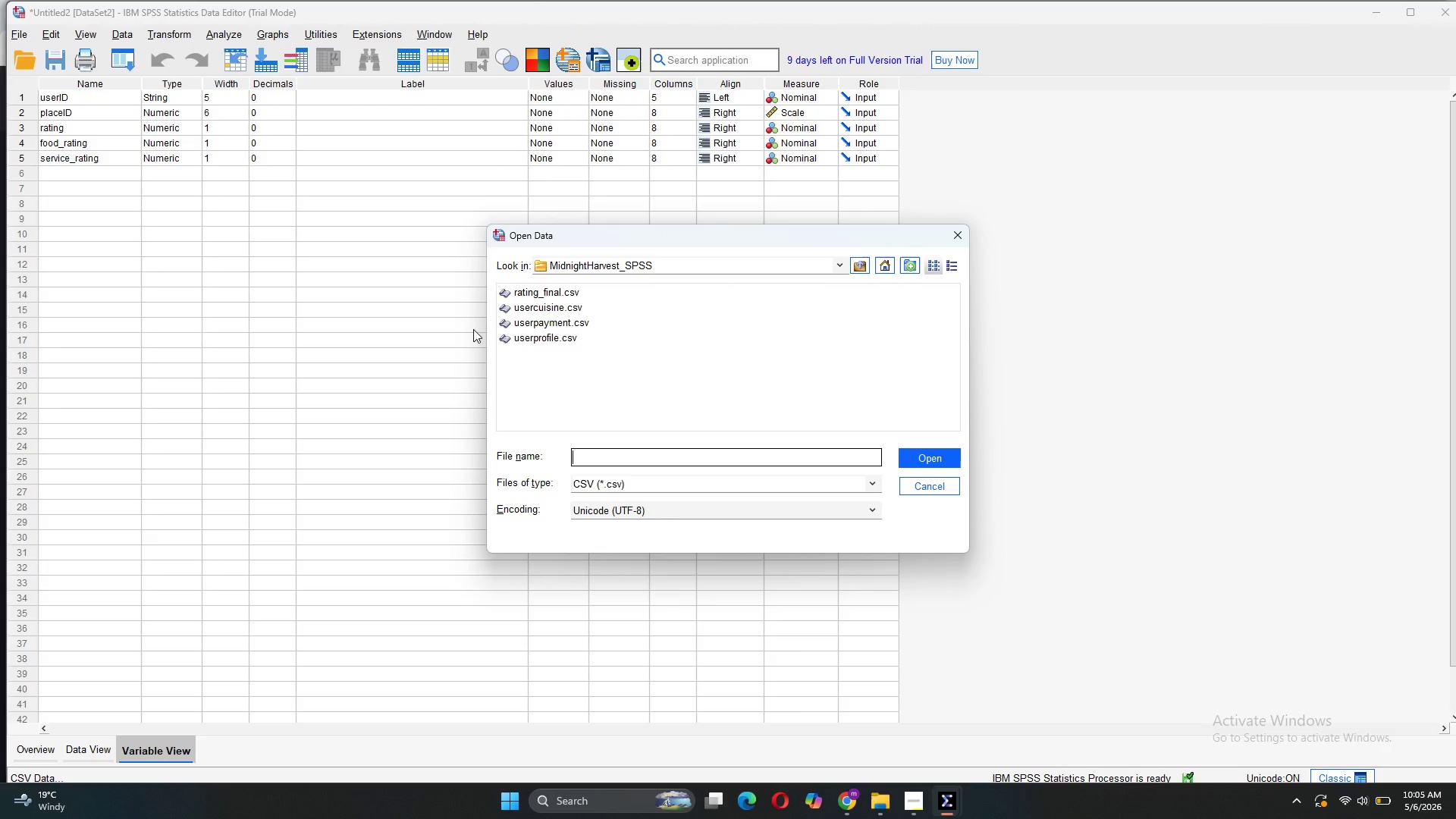 
left_click([525, 314])
 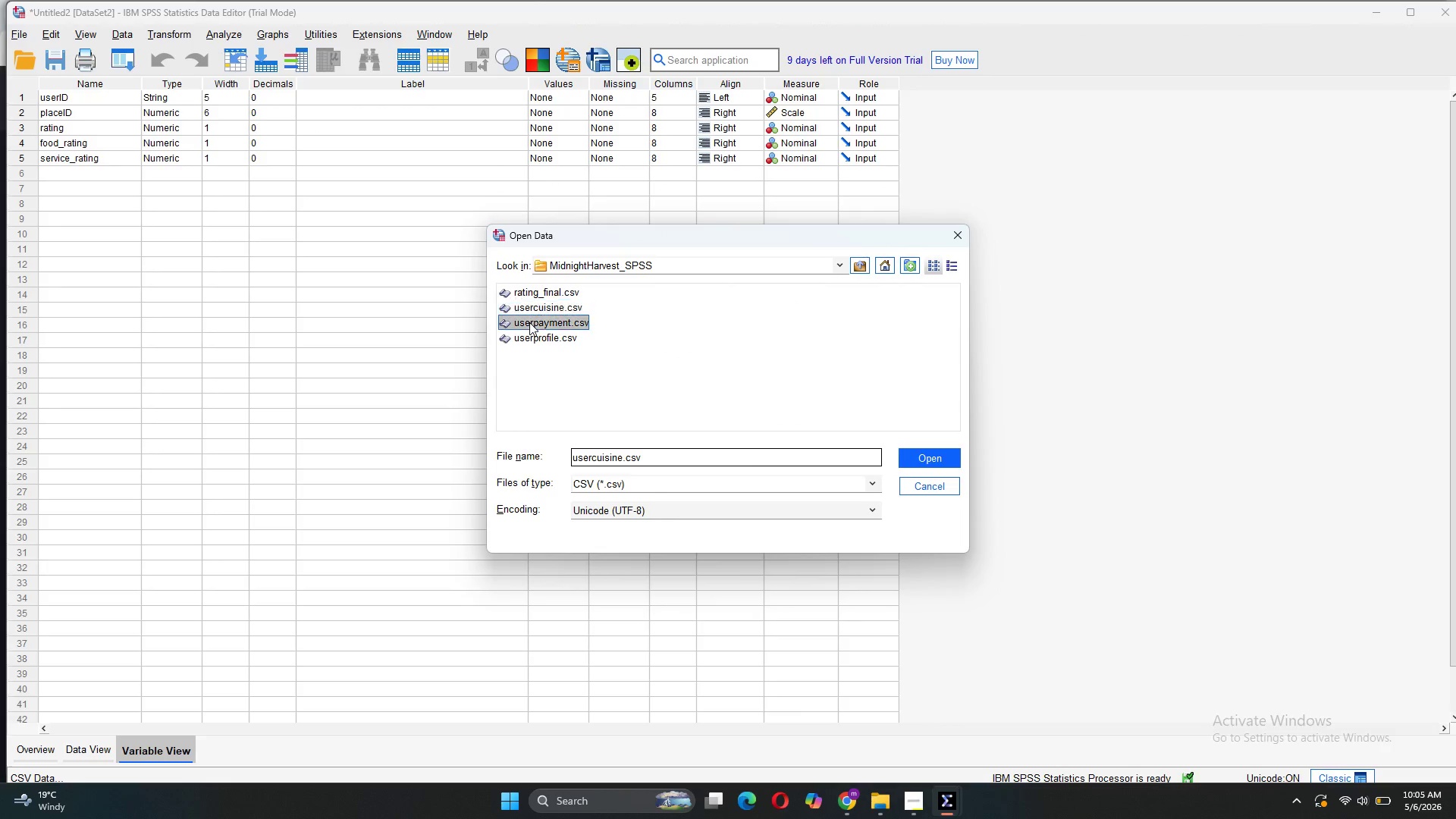 
left_click([529, 322])
 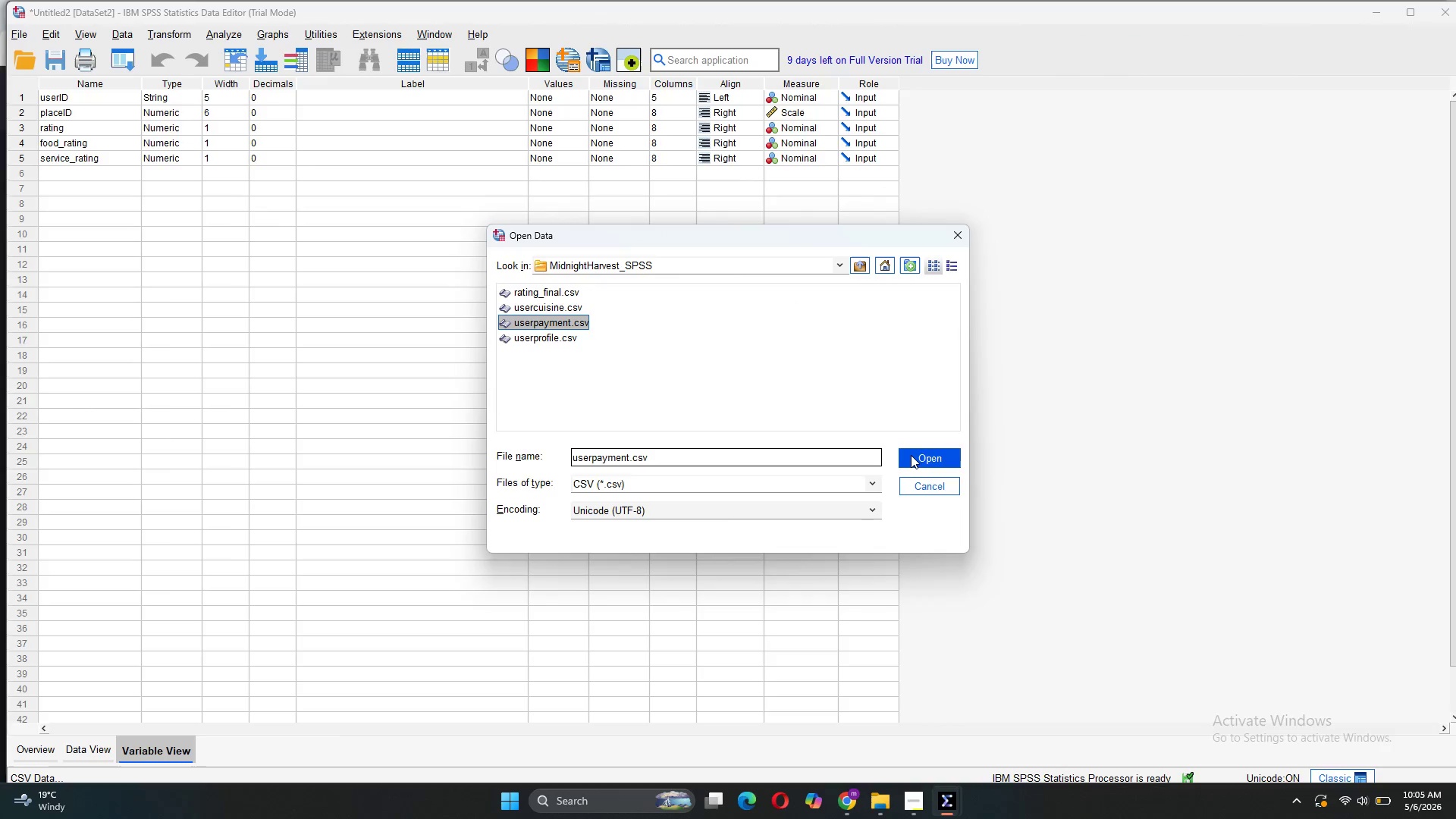 
left_click([911, 455])
 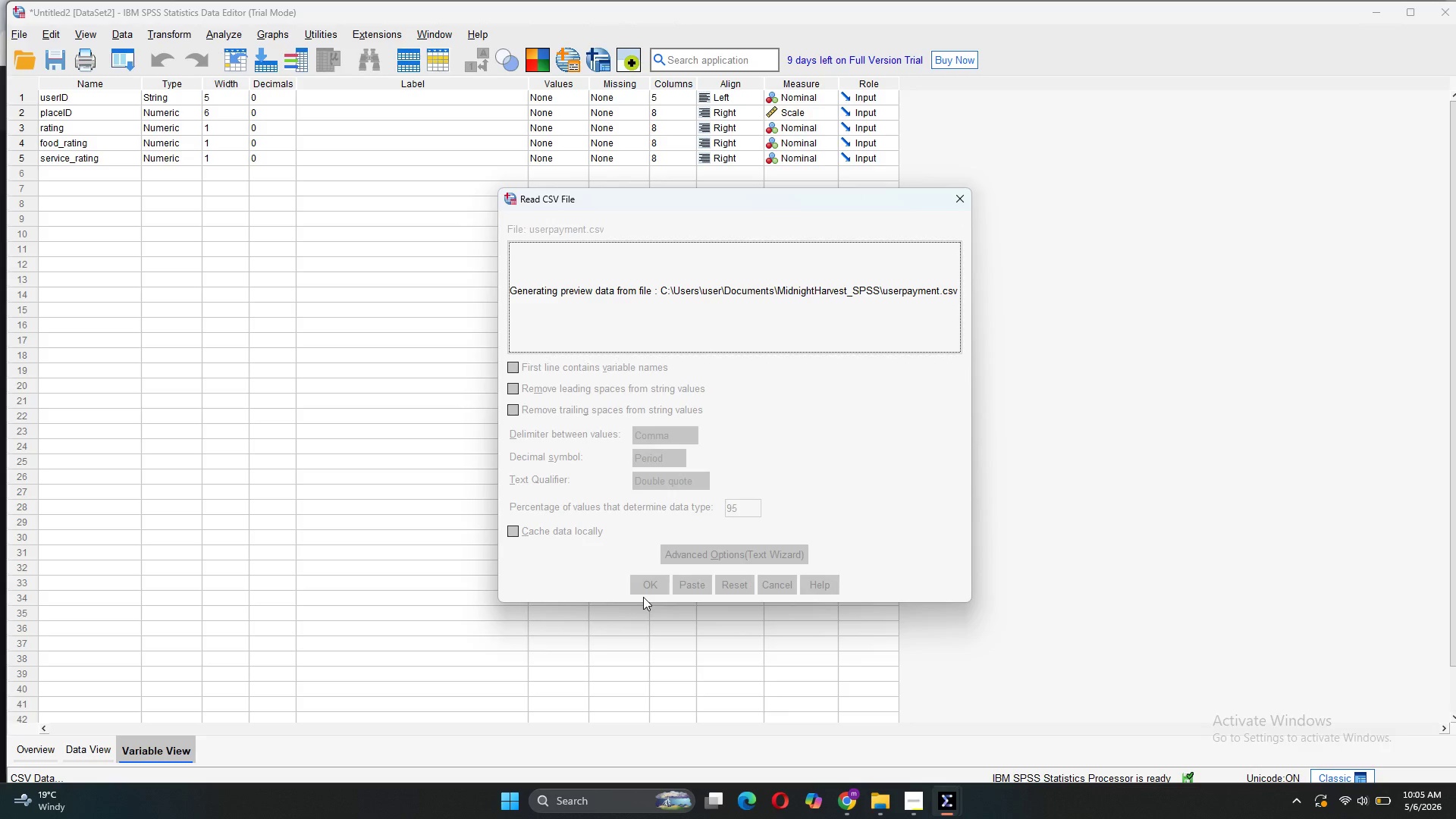 
wait(7.77)
 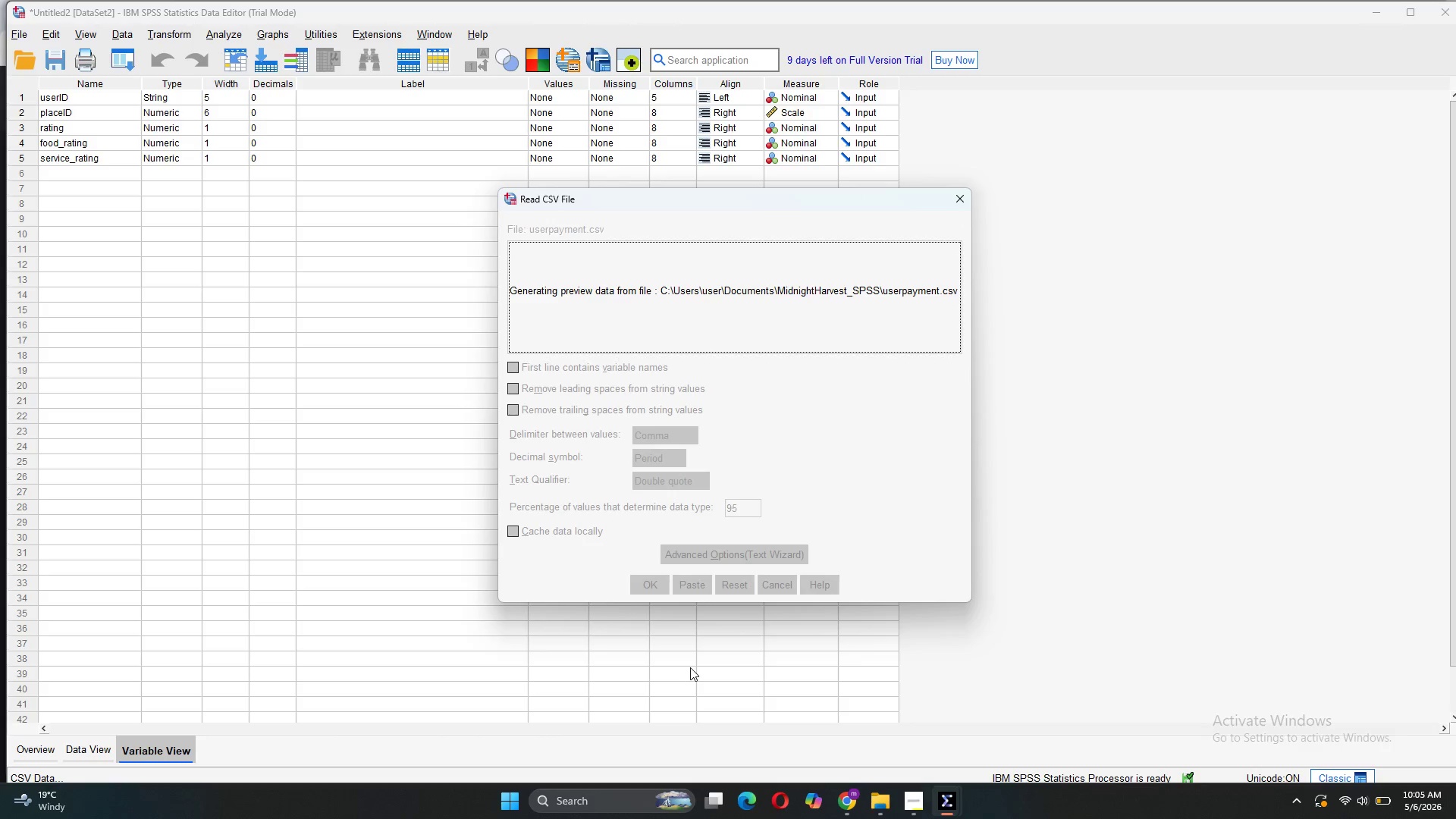 
left_click([642, 579])
 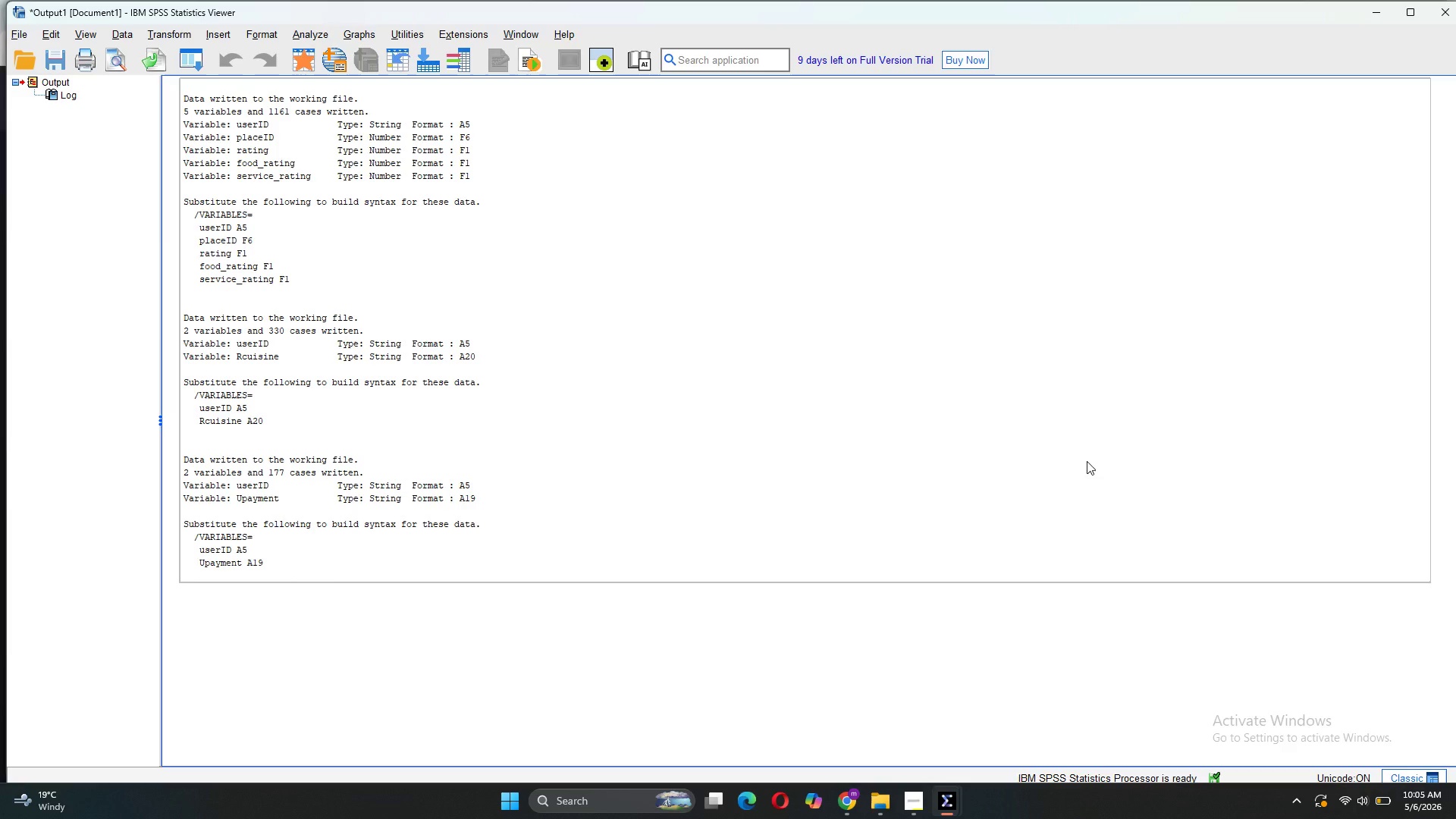 
left_click([1386, 18])
 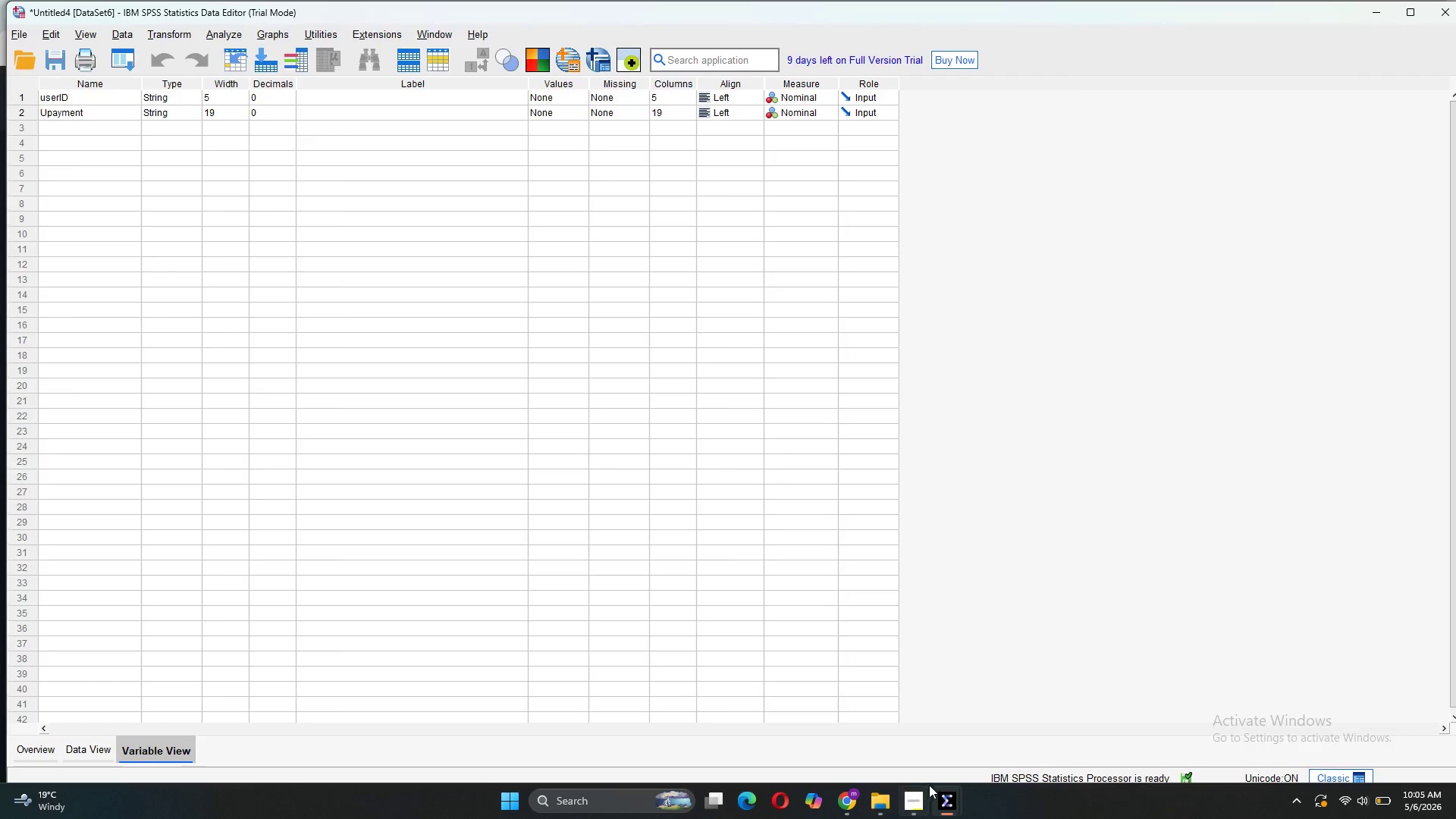 
mouse_move([940, 797])
 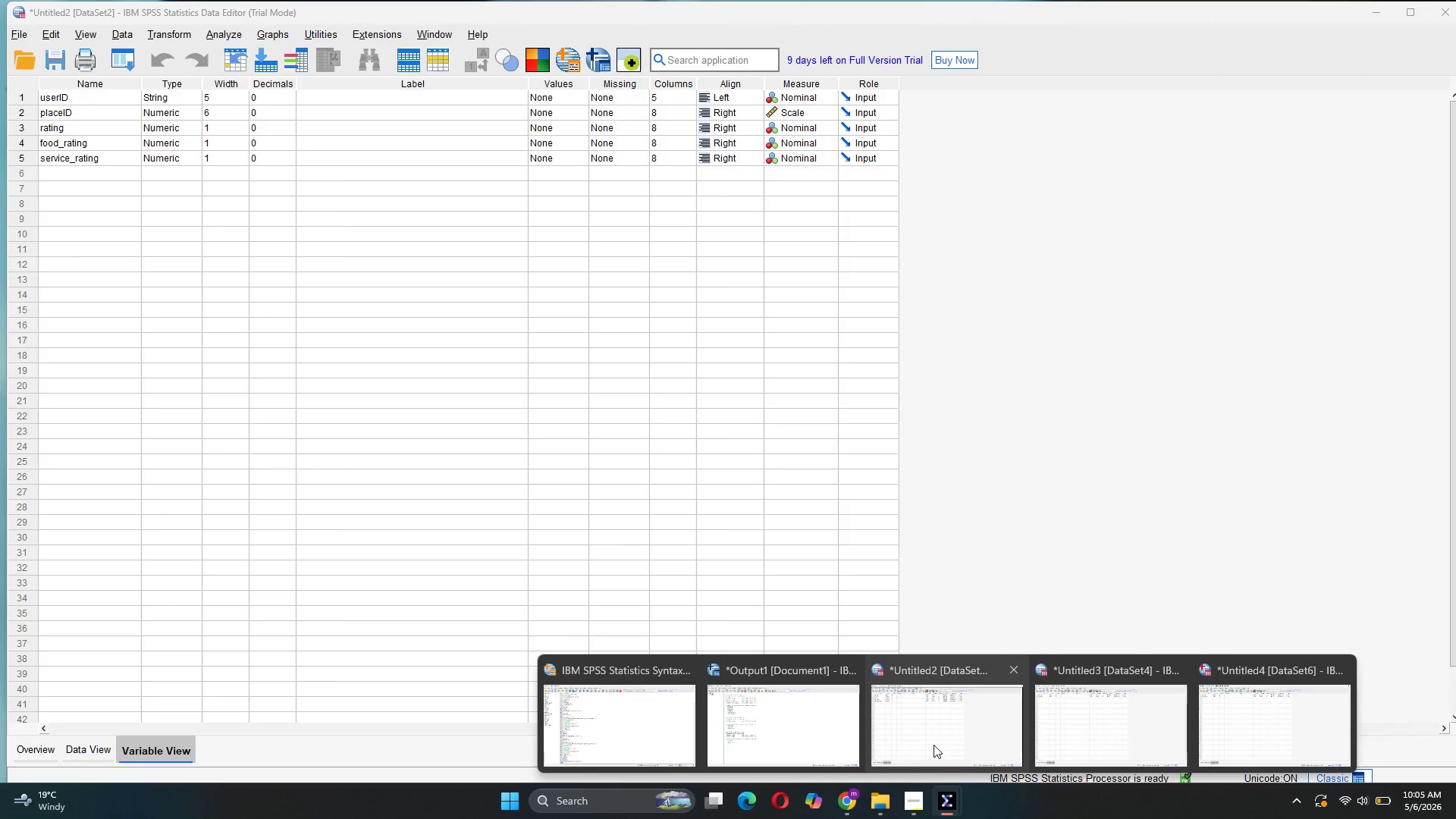 
left_click([934, 745])
 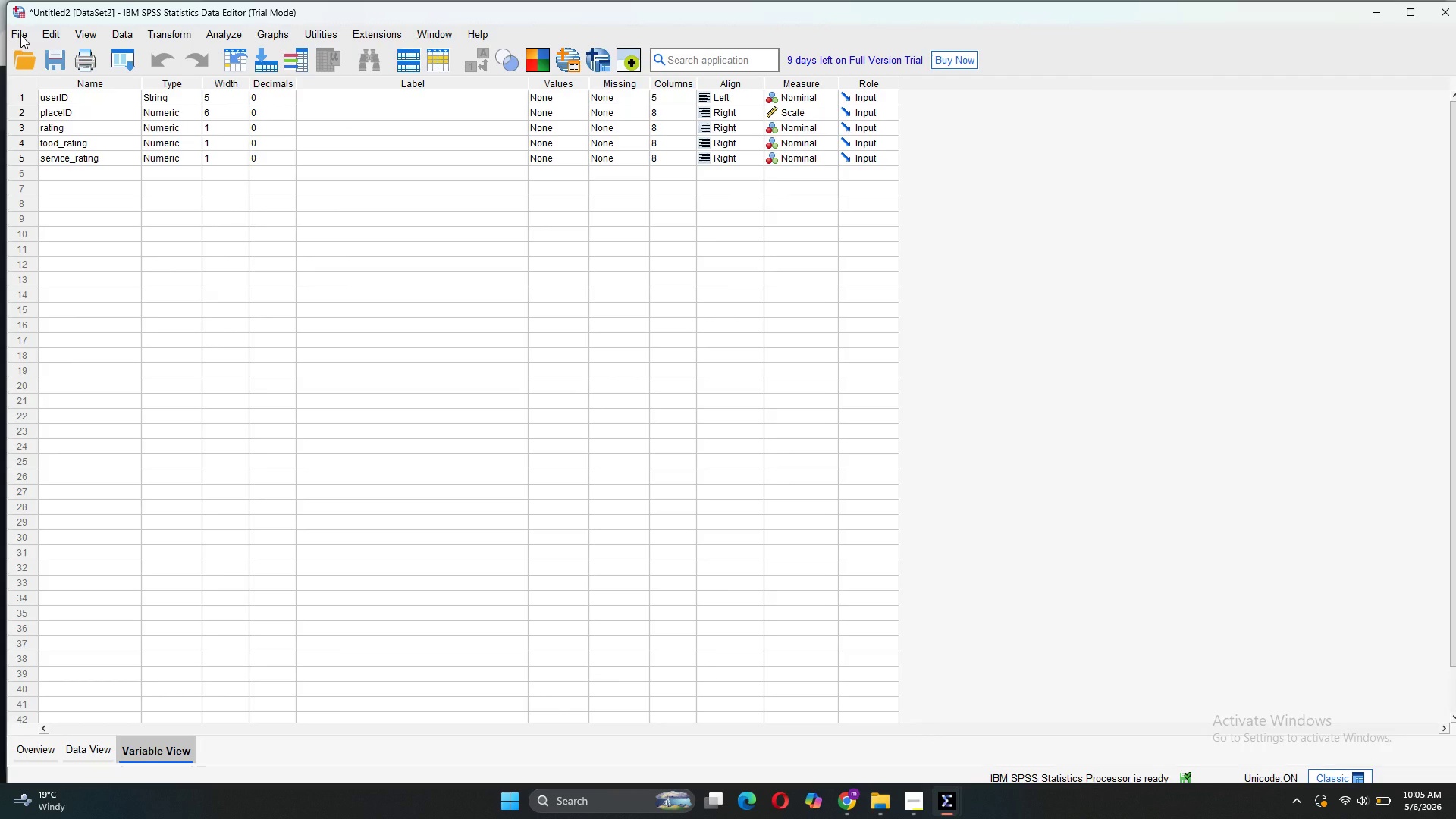 
left_click([20, 35])
 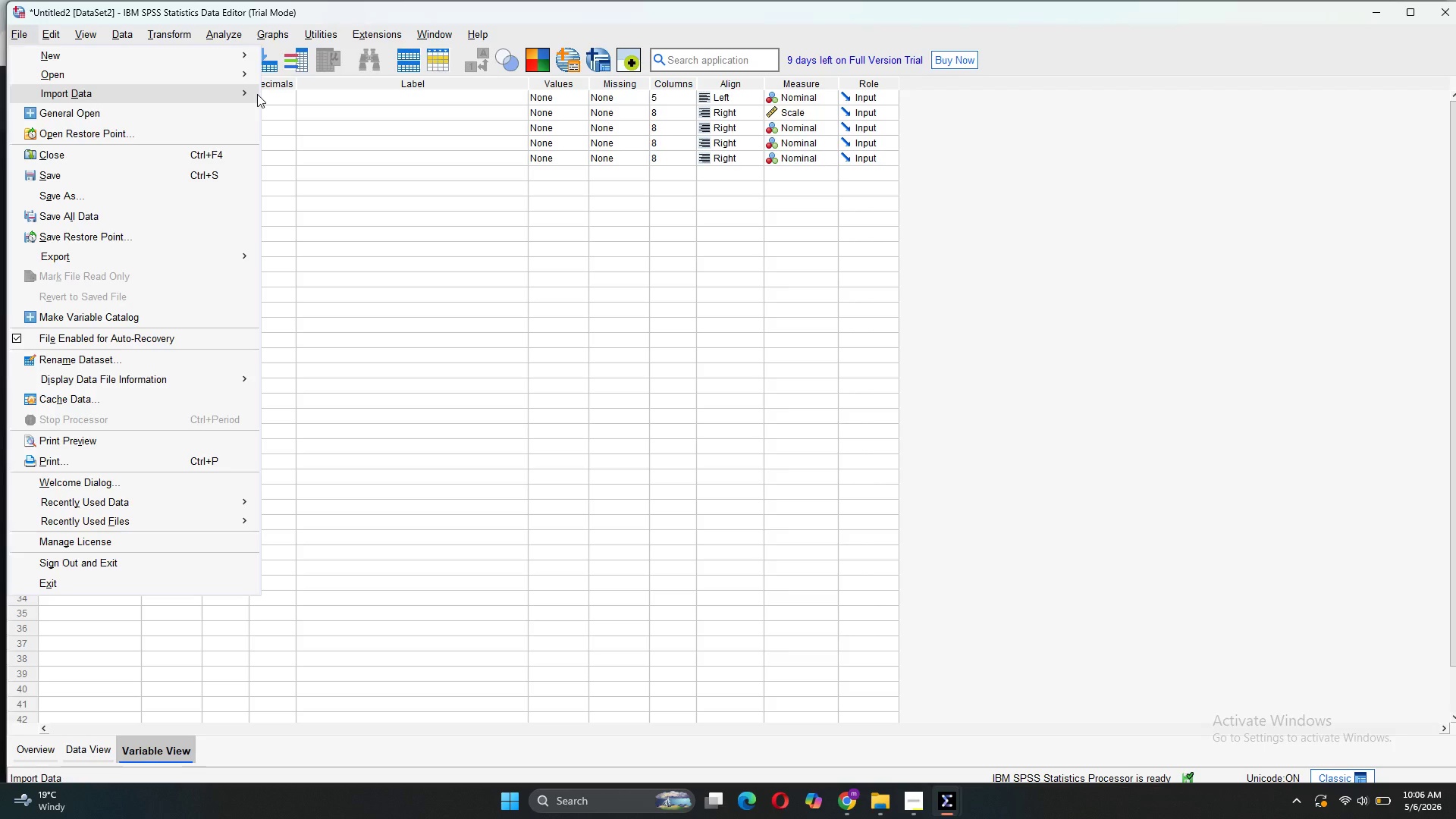 
left_click([275, 135])
 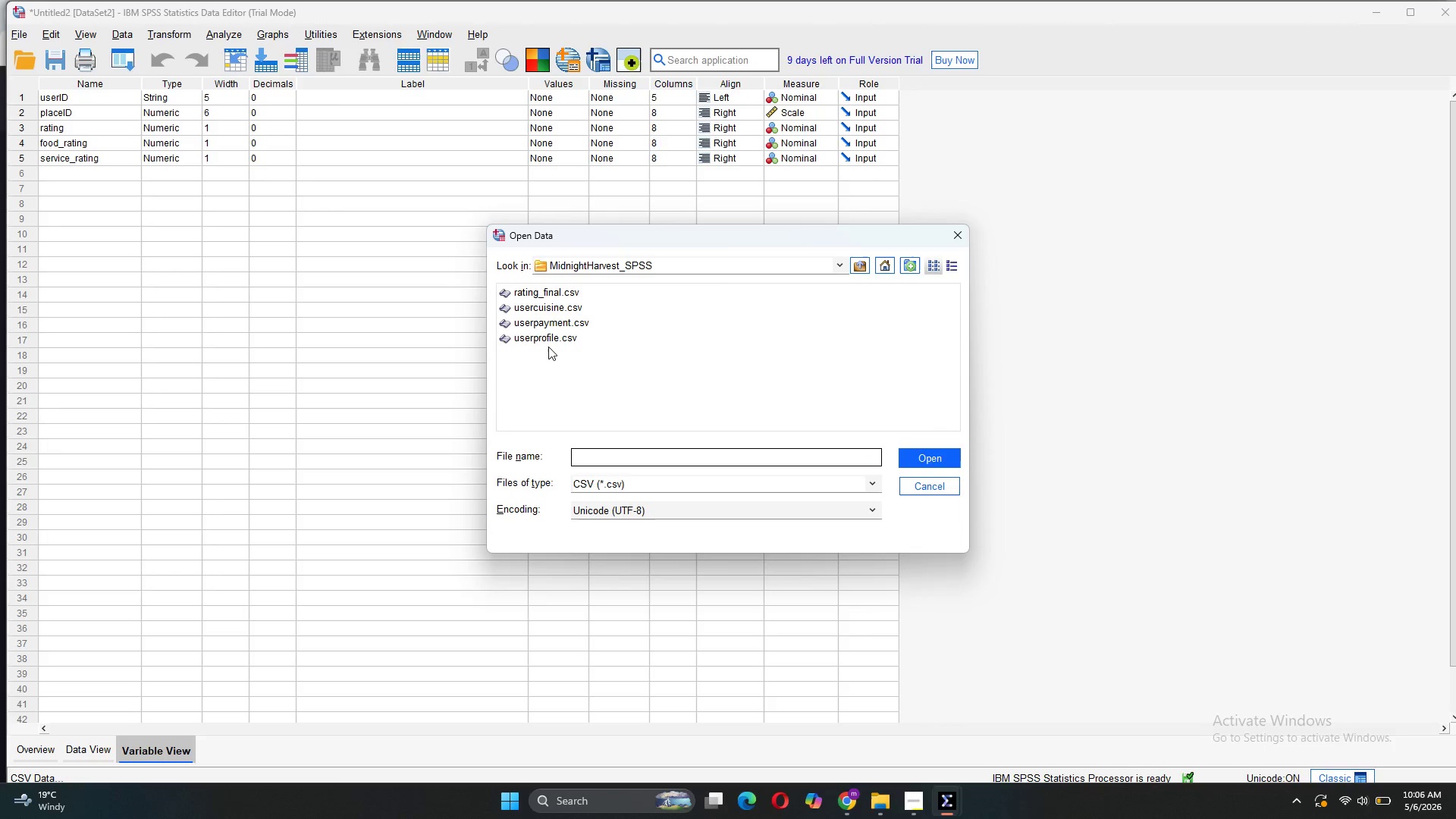 
left_click([558, 334])
 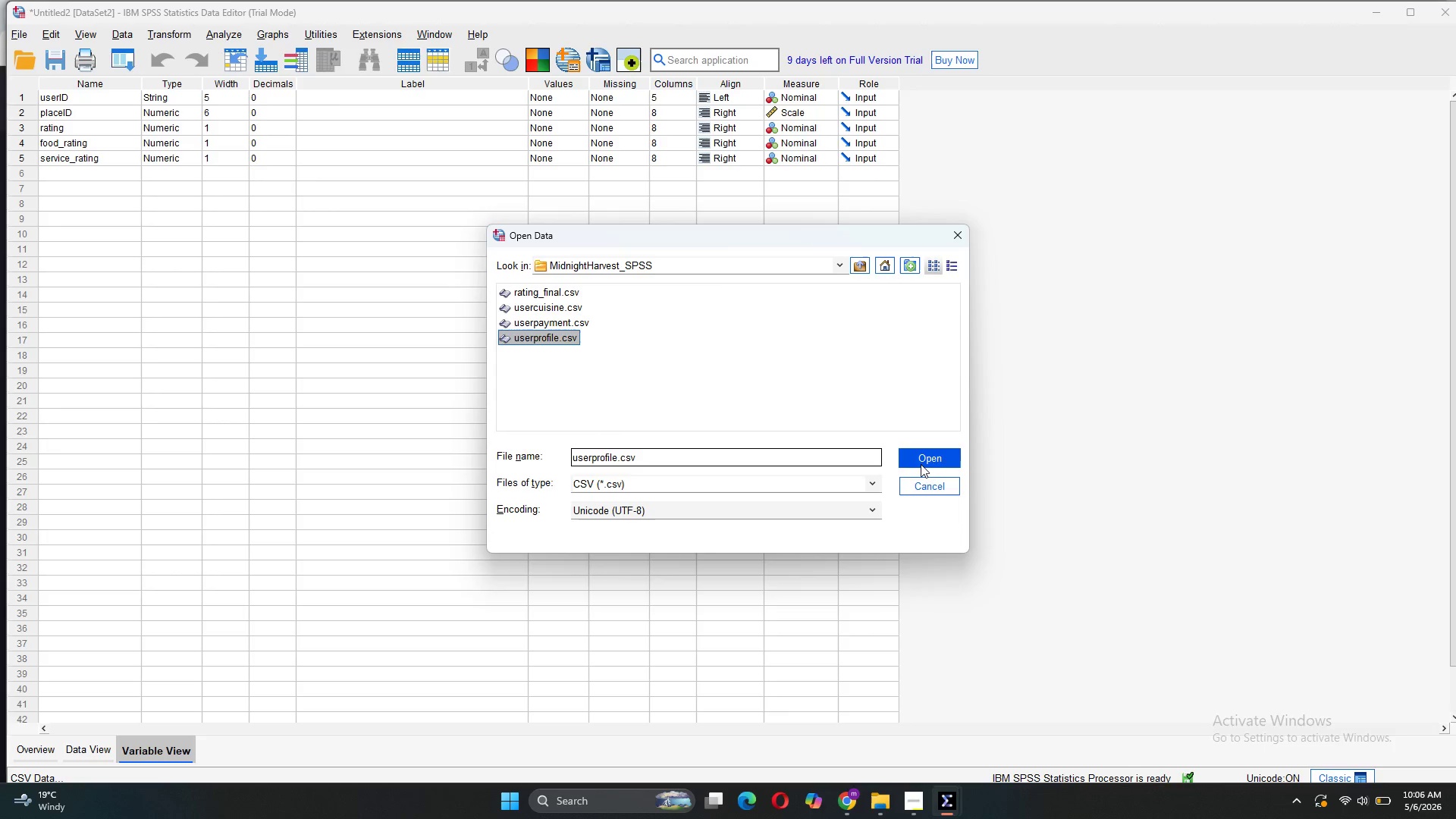 
left_click([921, 463])
 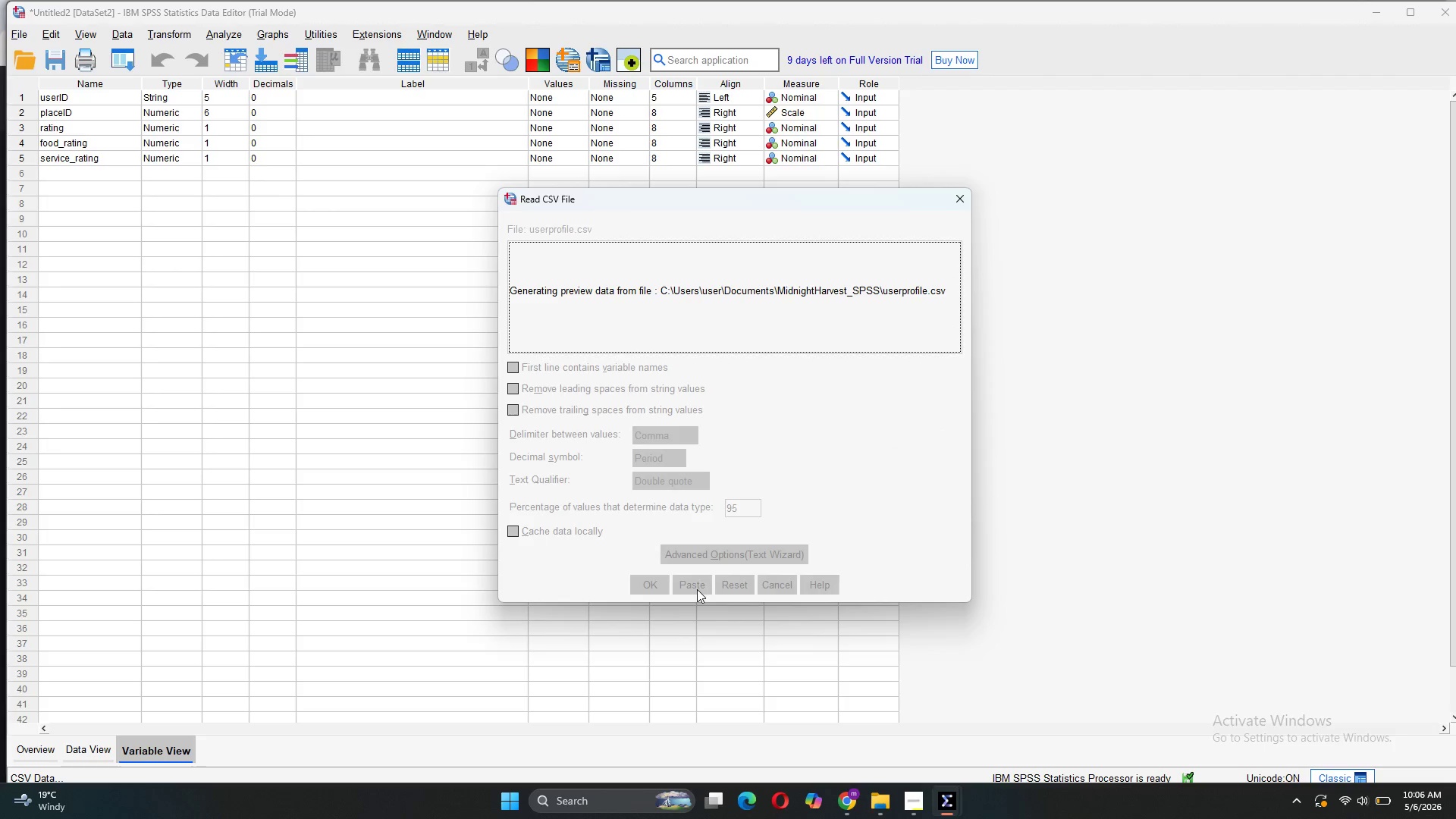 
wait(5.38)
 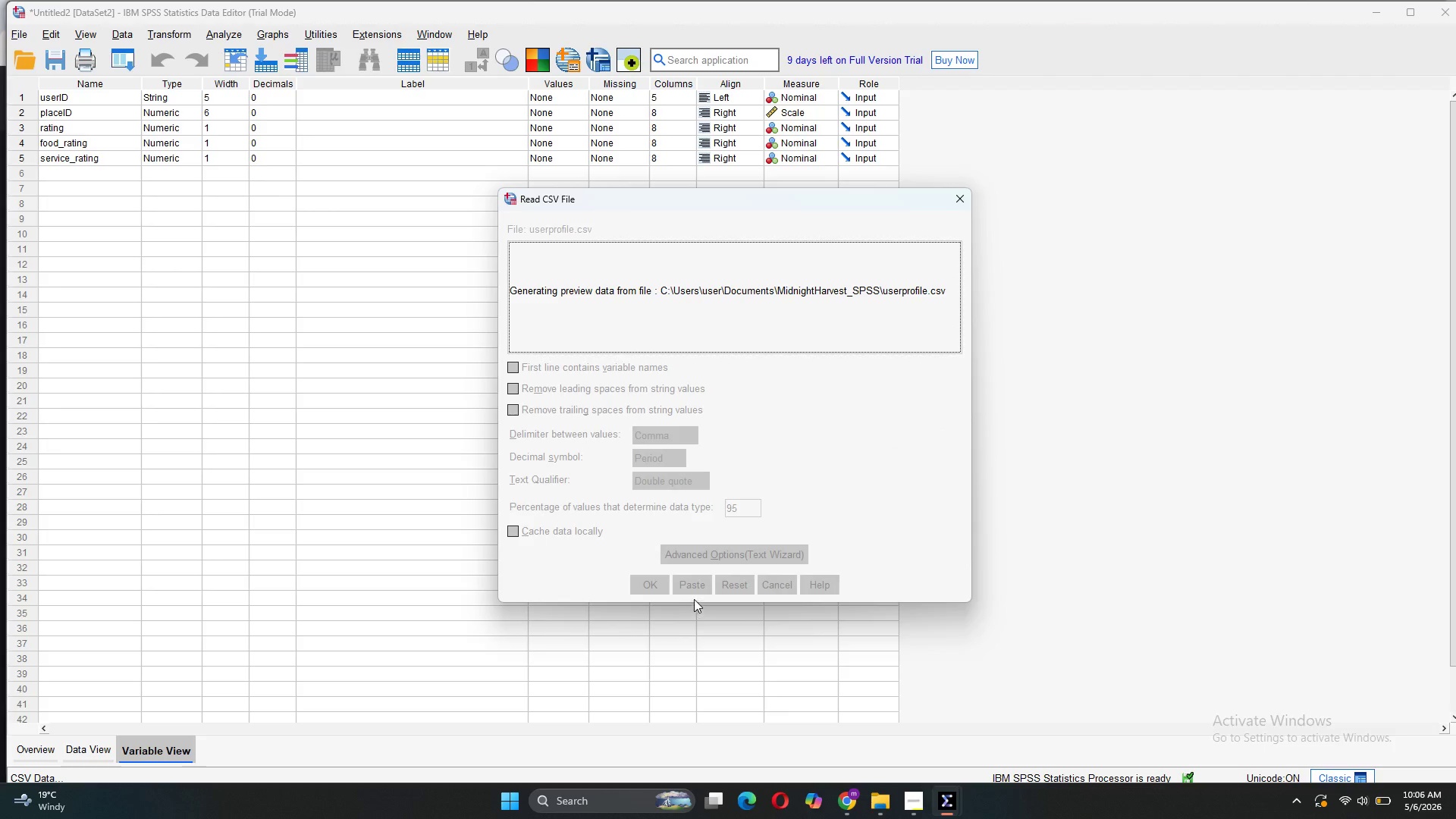 
left_click([697, 589])
 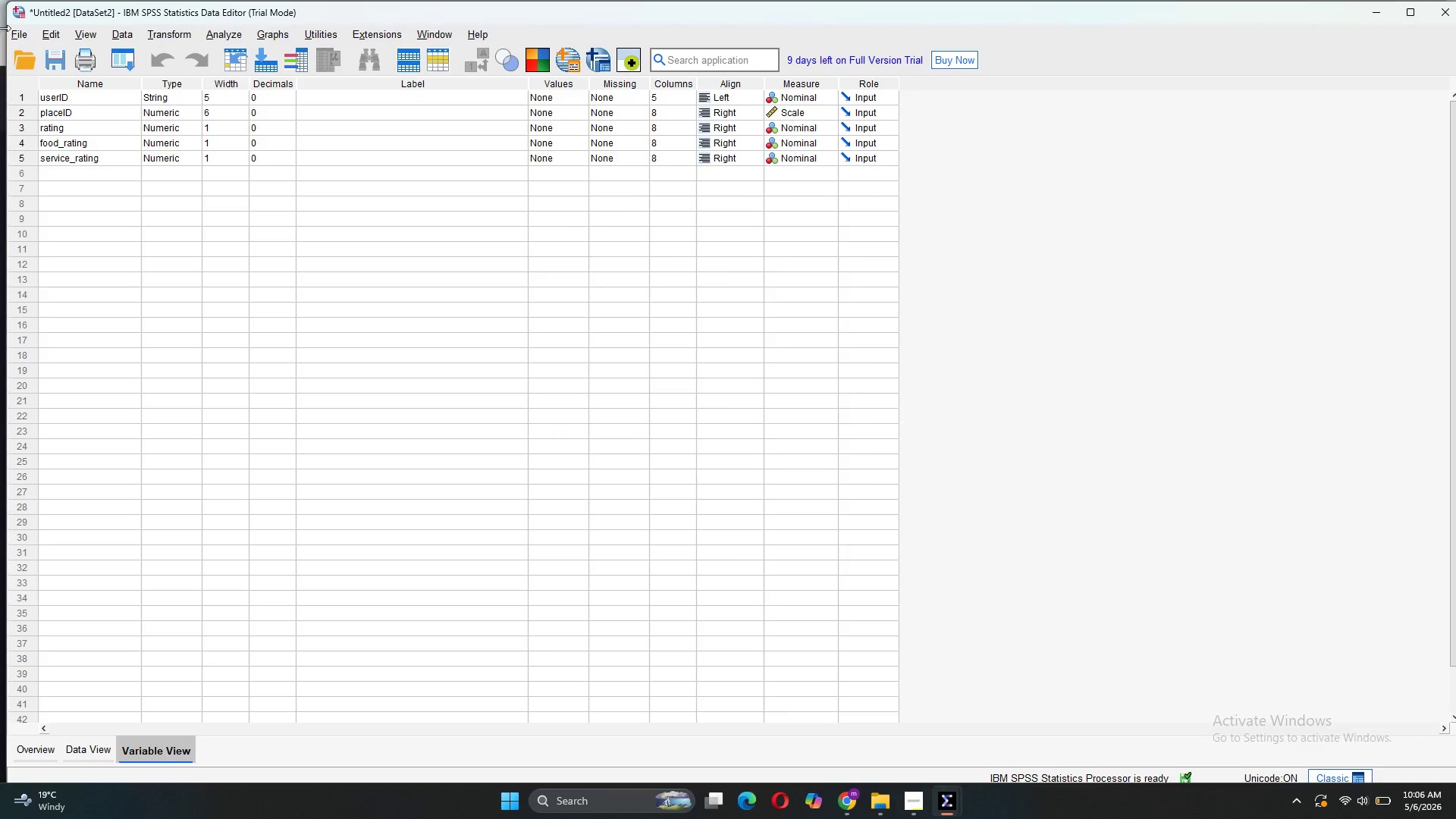 
left_click([14, 36])
 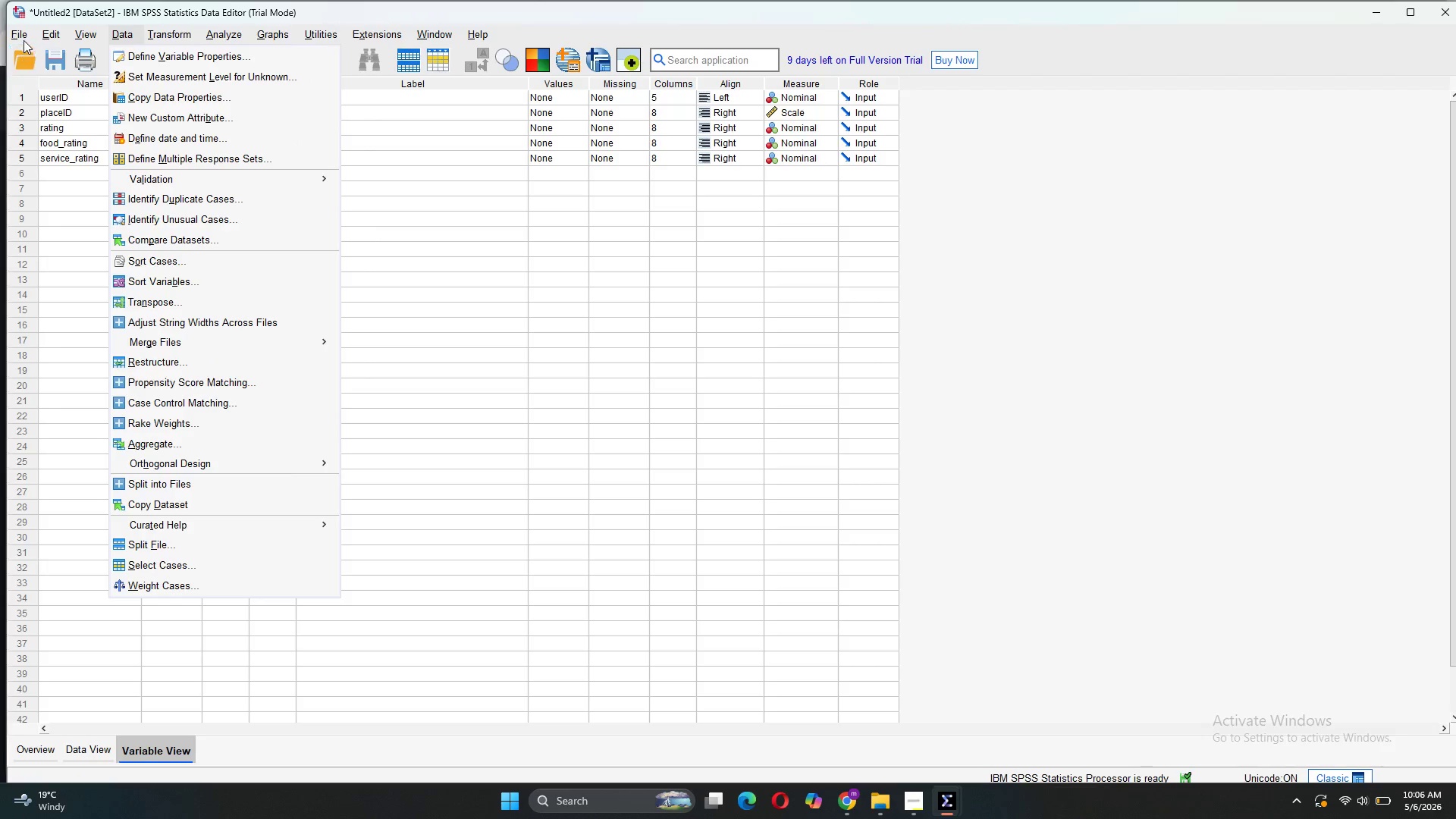 
wait(39.08)
 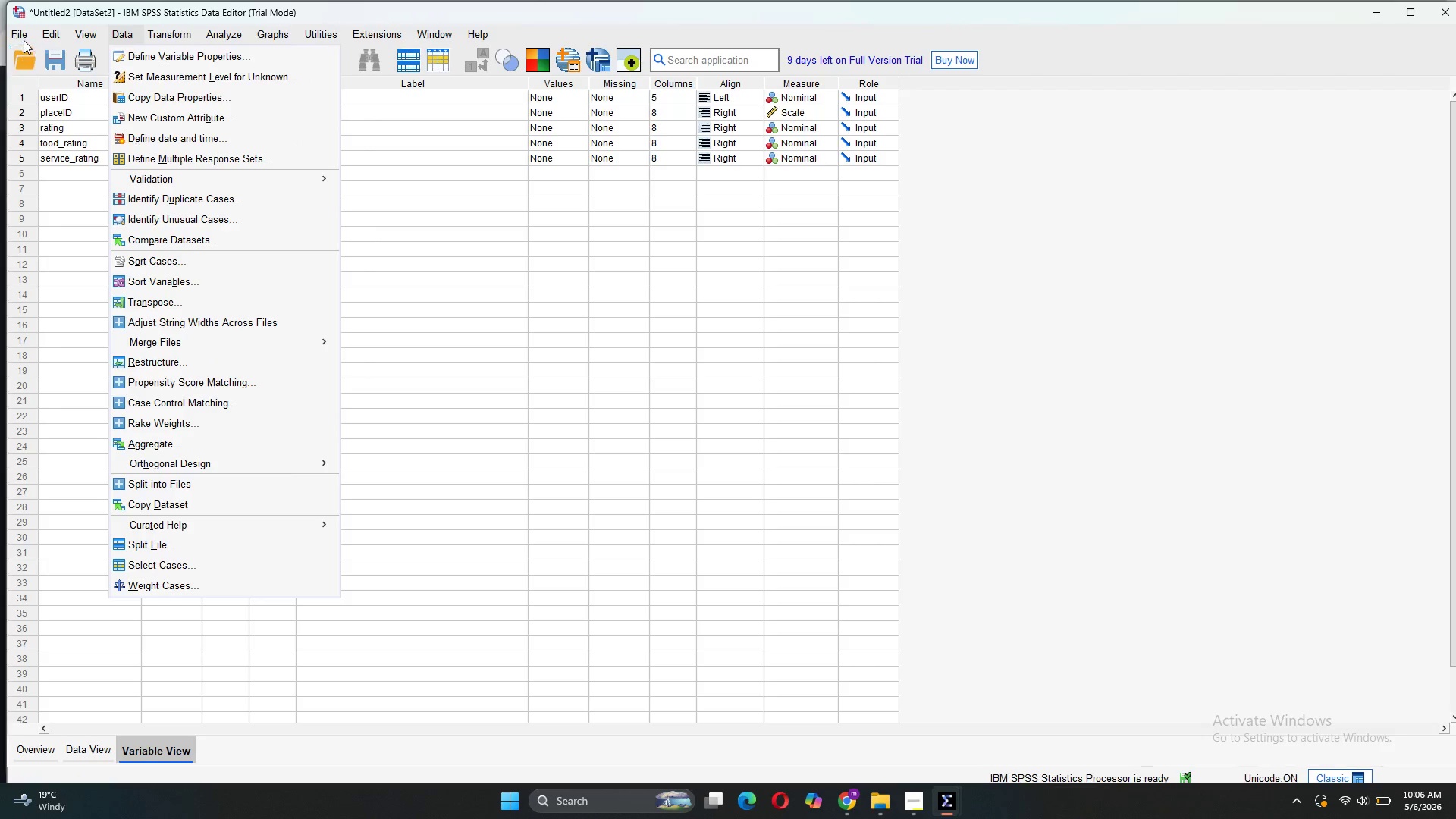 
mouse_move([293, 162])
 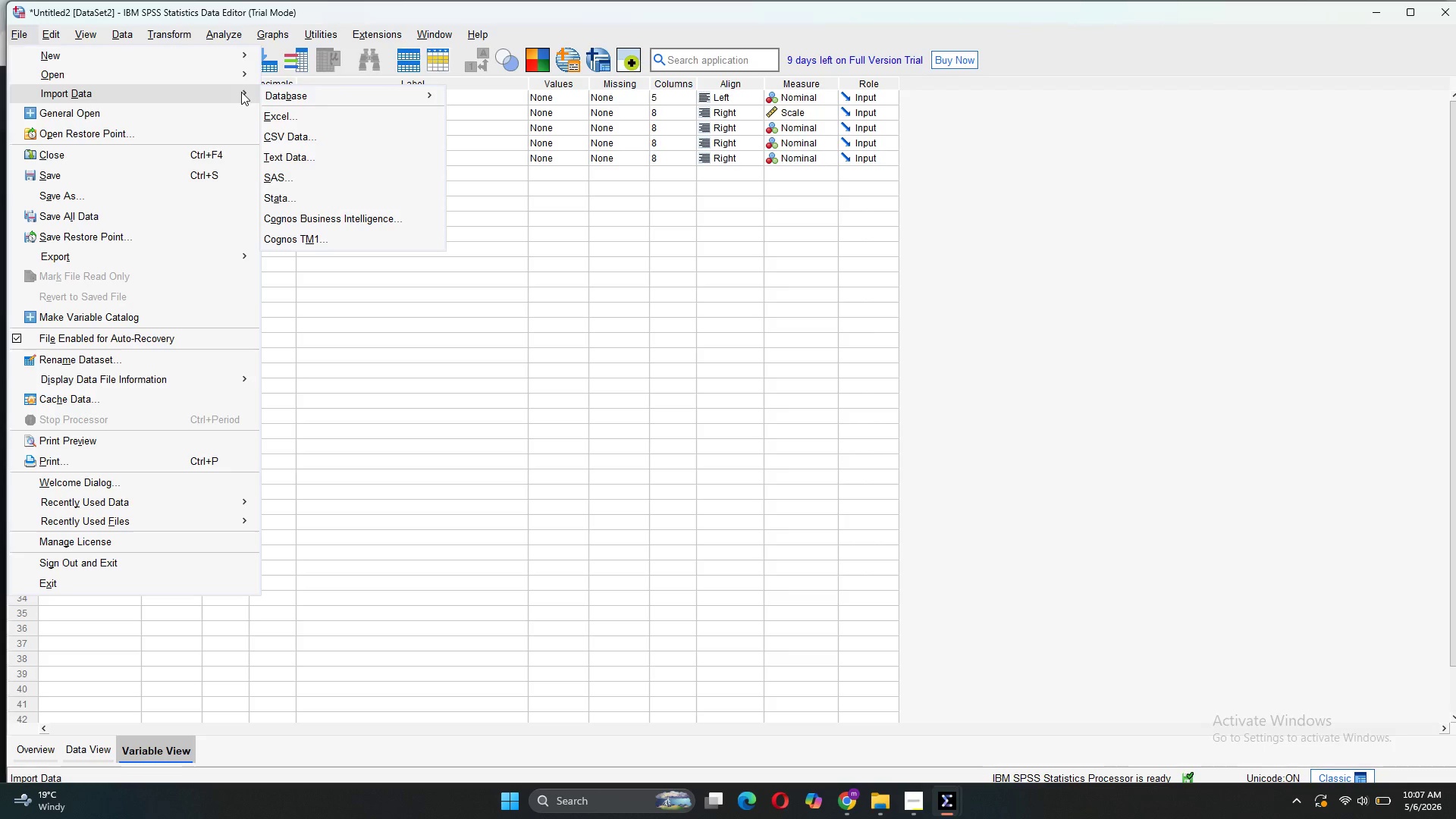 
left_click([328, 142])
 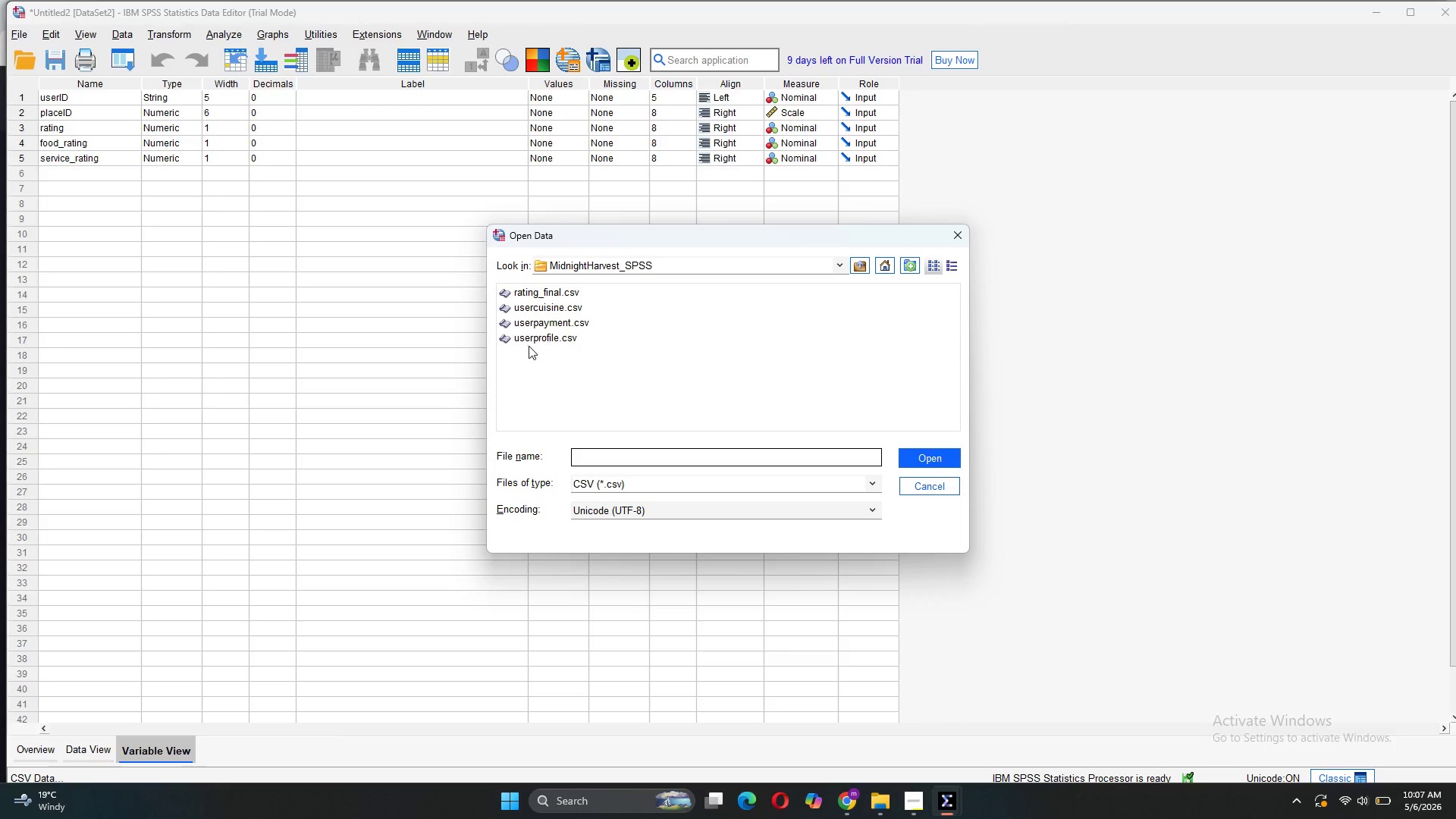 
left_click([538, 333])
 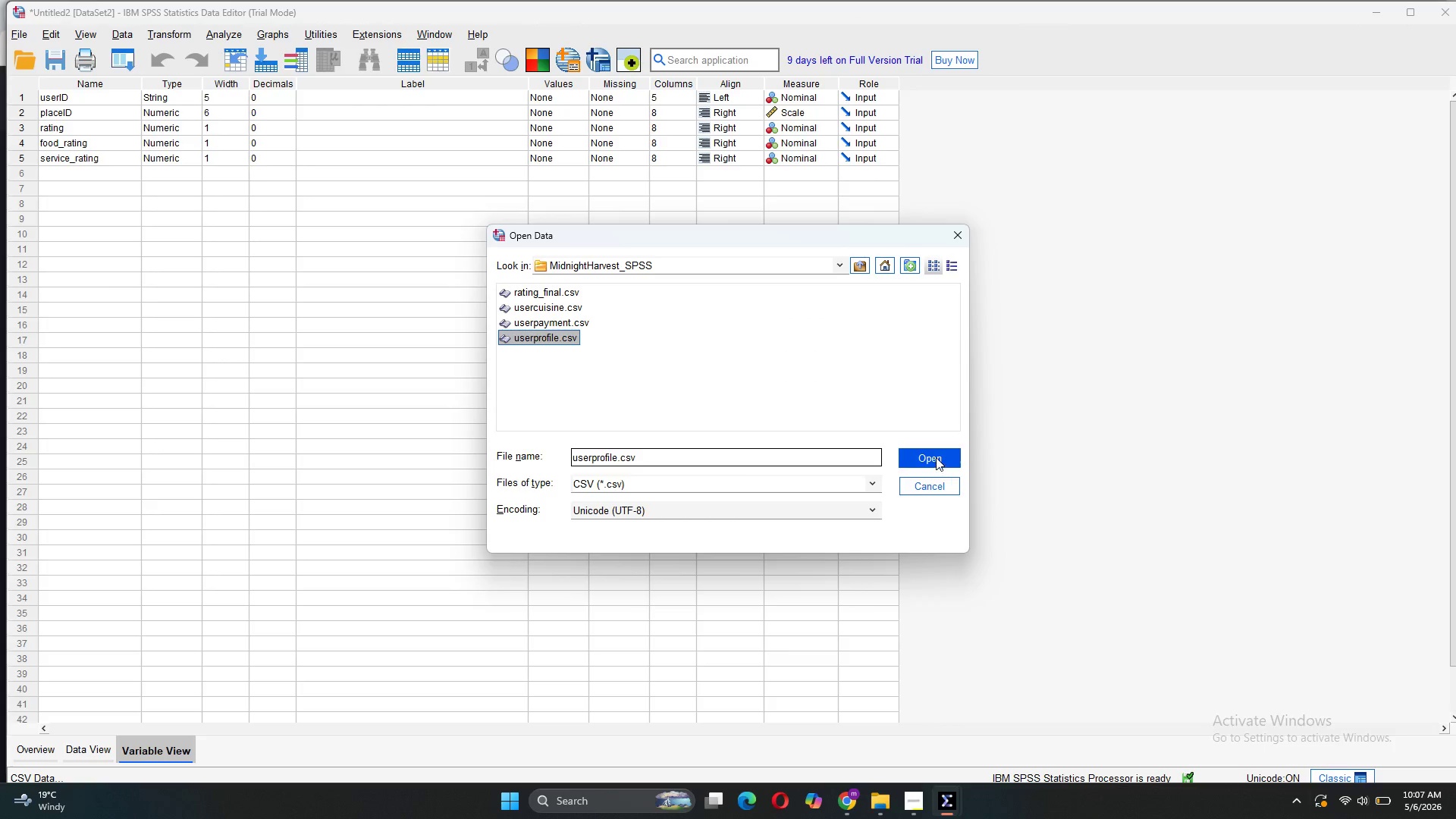 
left_click([936, 457])
 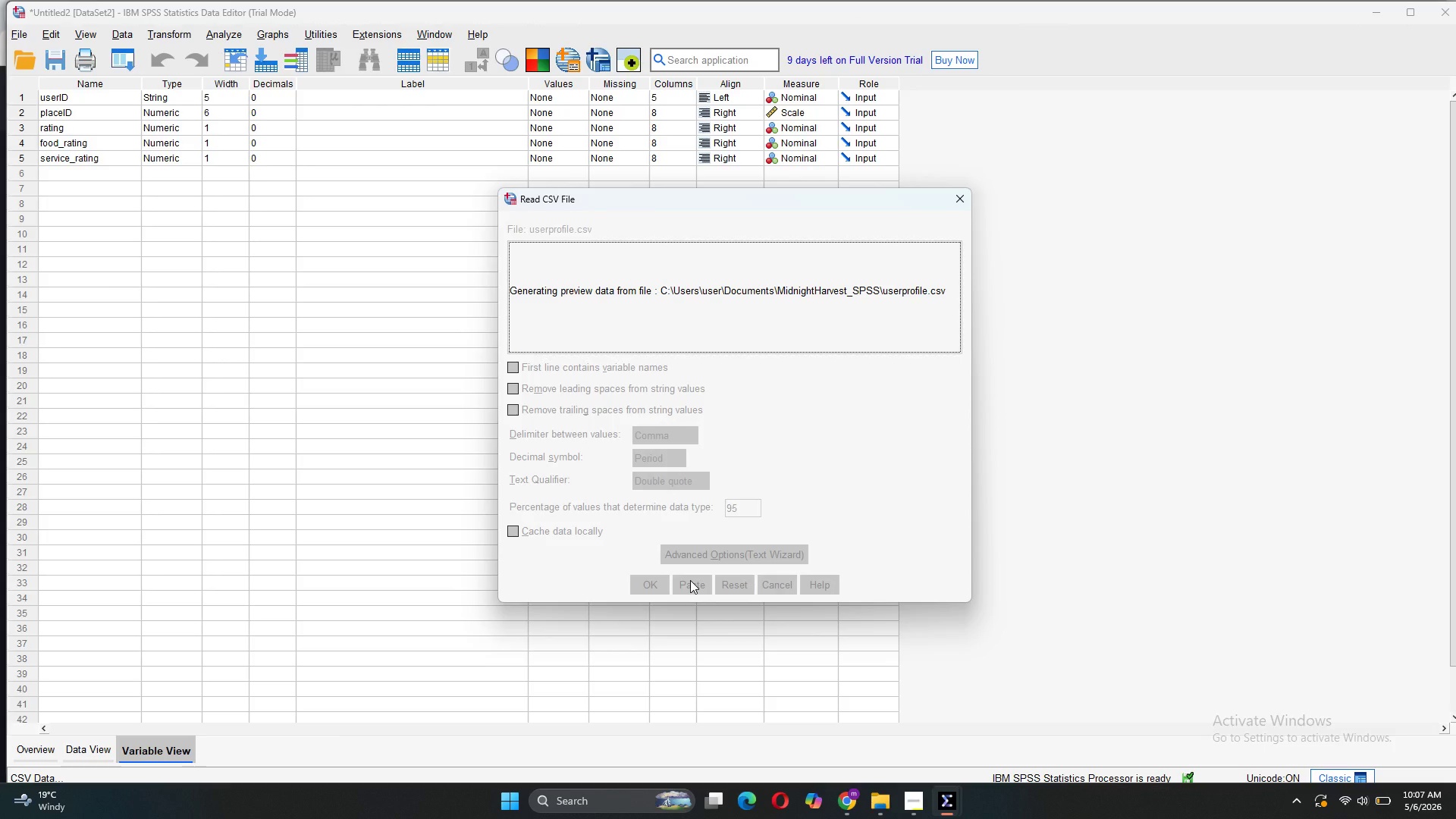 
wait(5.67)
 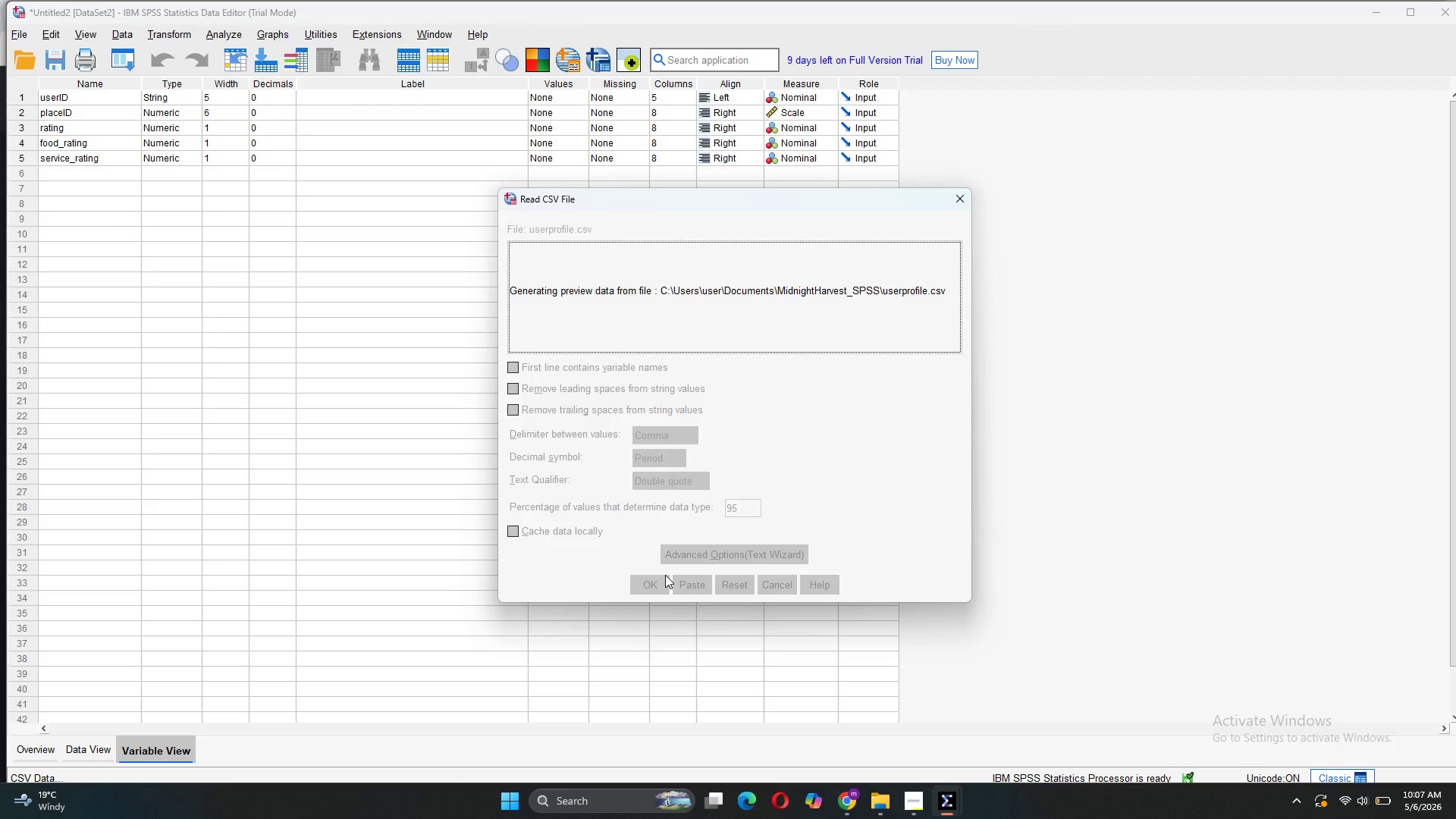 
left_click([695, 583])
 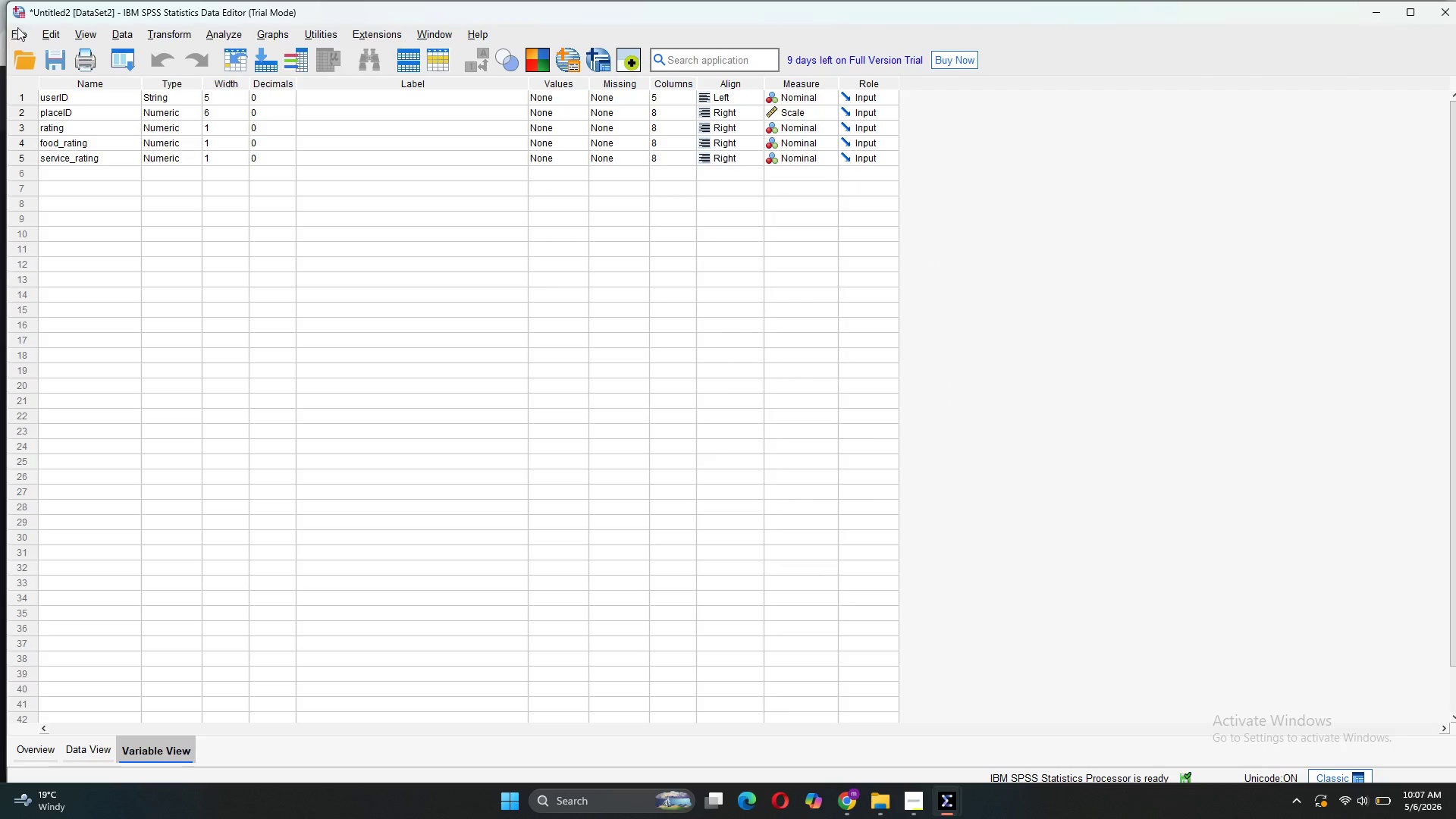 
left_click([21, 30])
 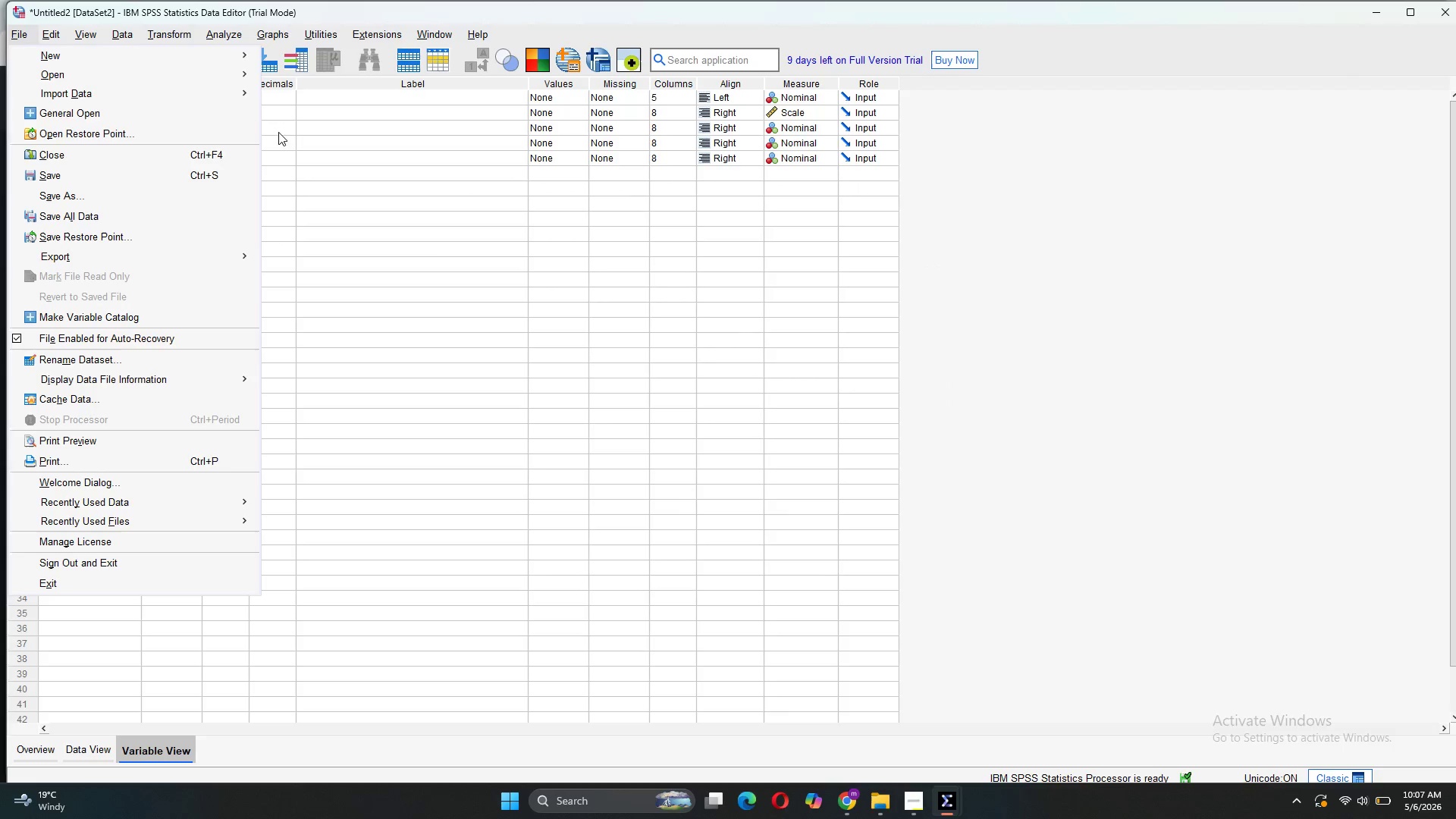 
wait(5.02)
 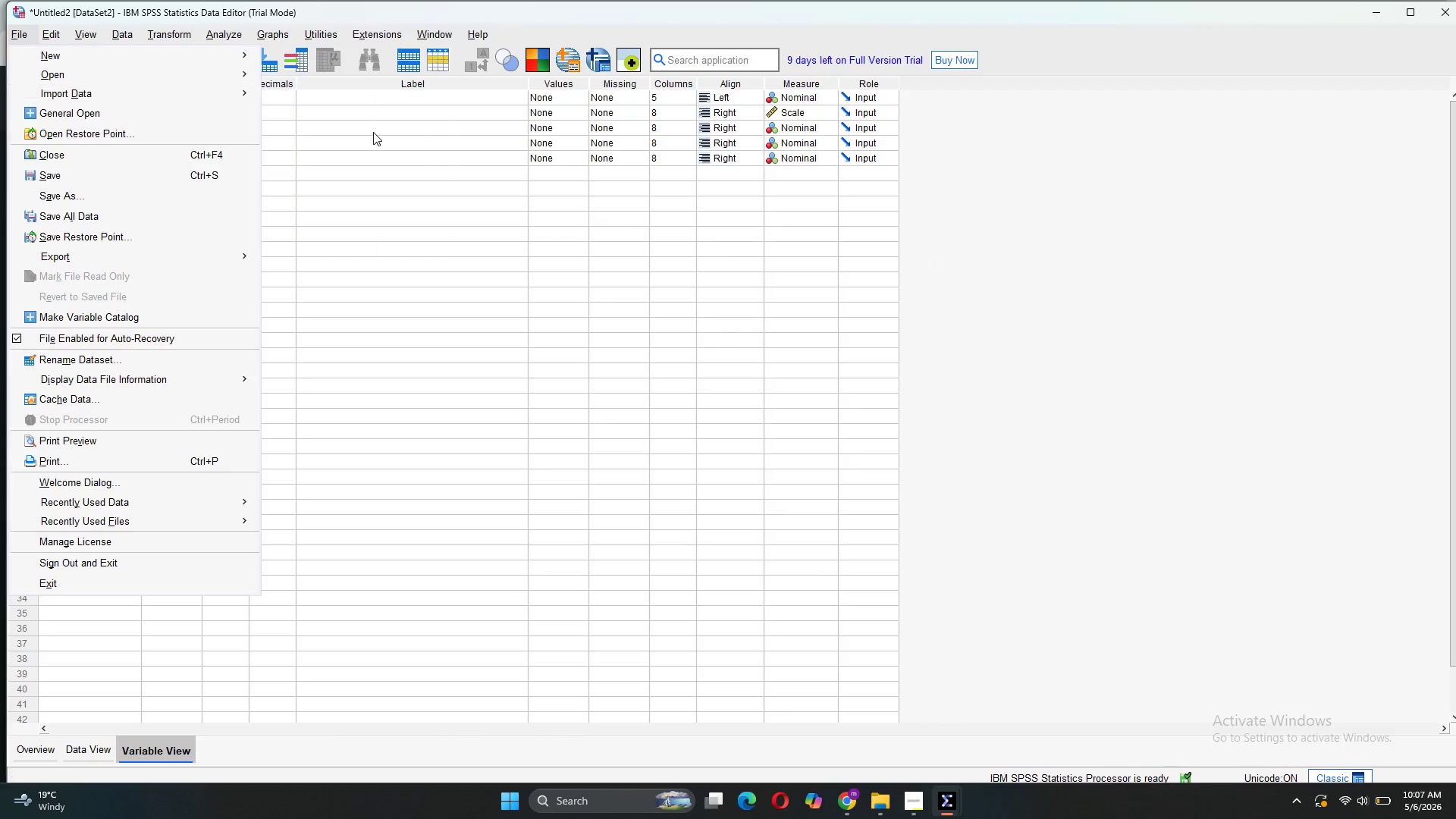 
left_click([297, 133])
 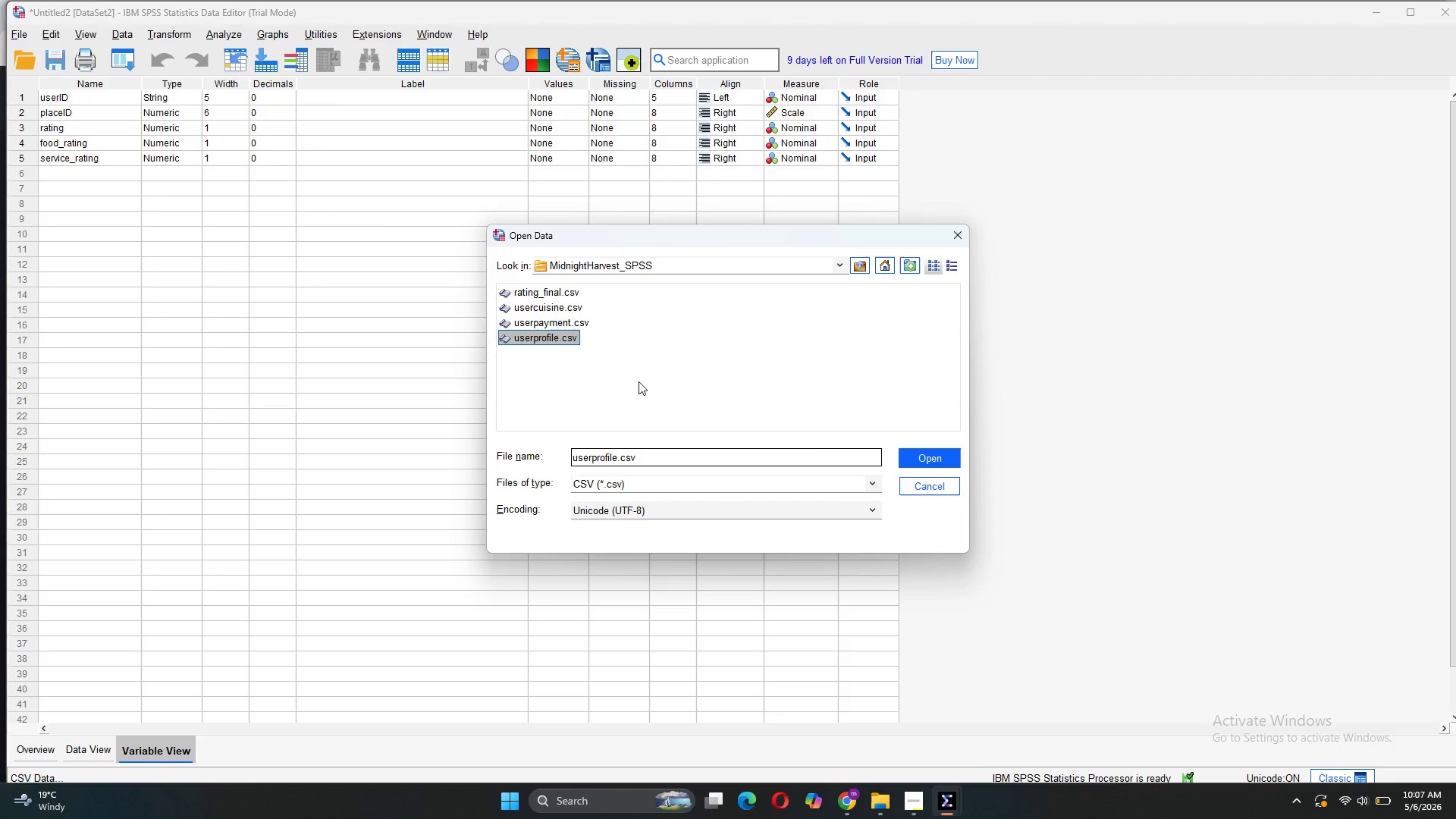 
left_click([913, 461])
 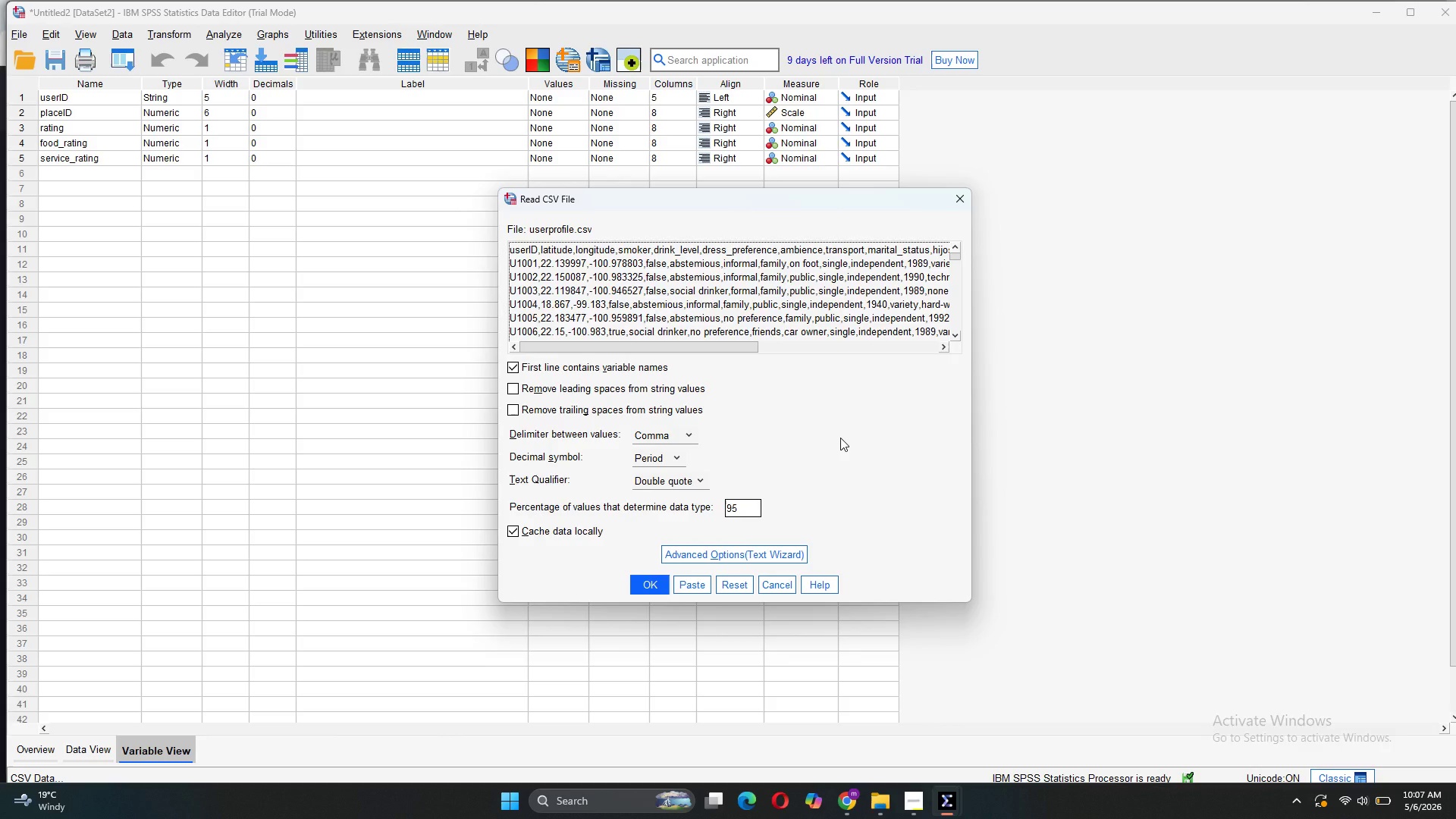 
wait(6.64)
 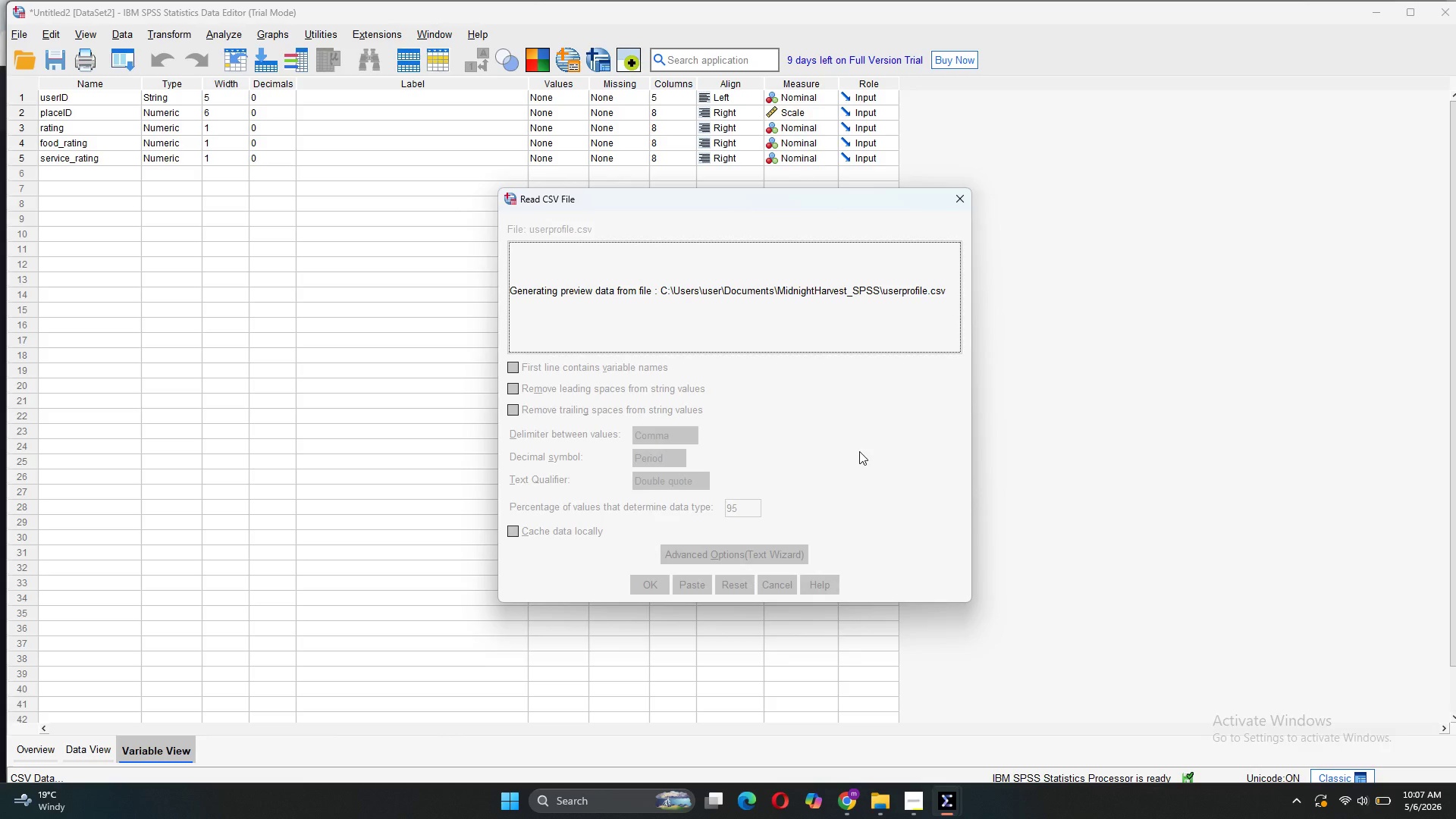 
left_click([651, 579])
 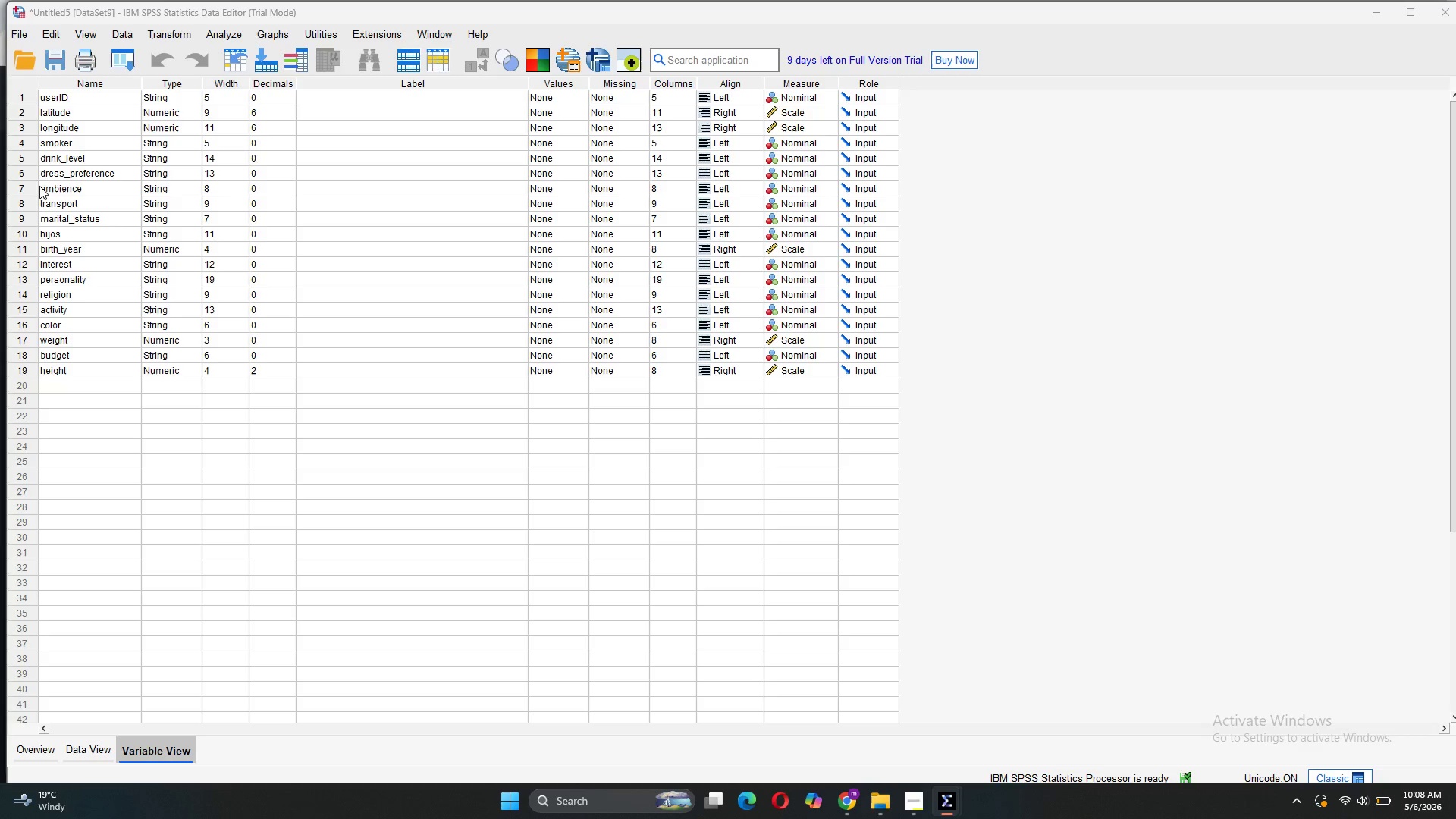 
wait(64.3)
 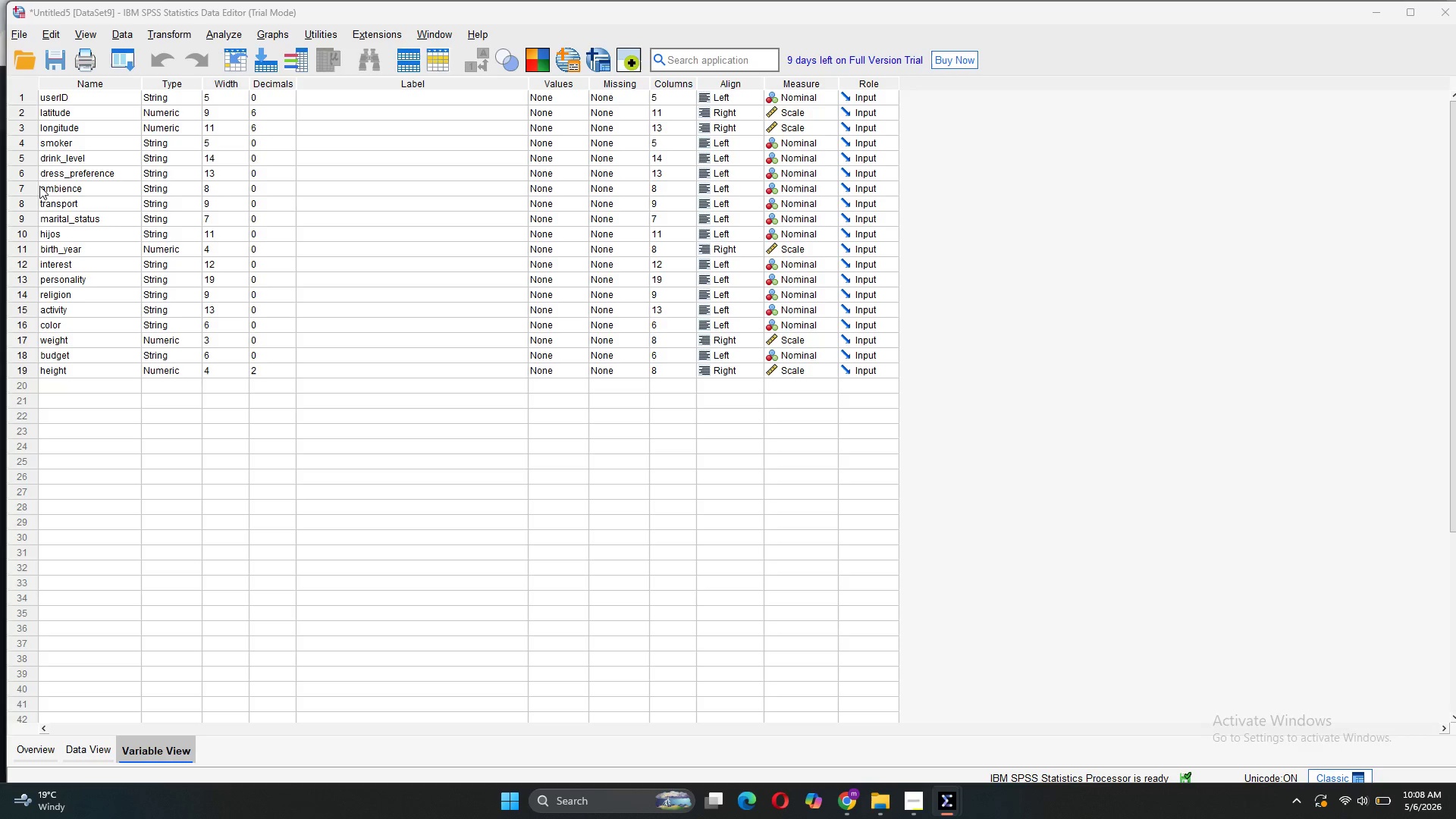 
left_click([786, 355])
 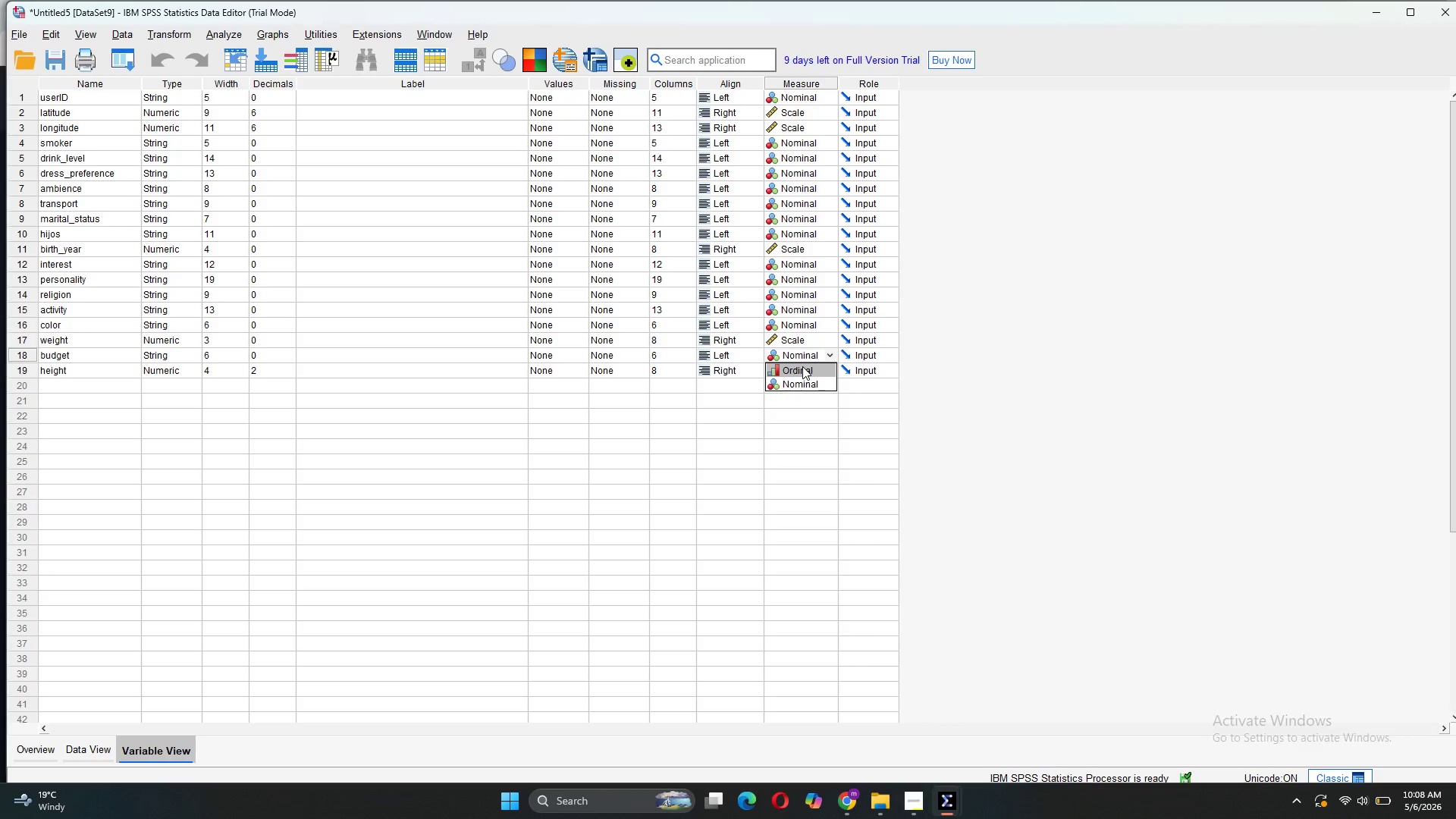 
left_click([802, 366])
 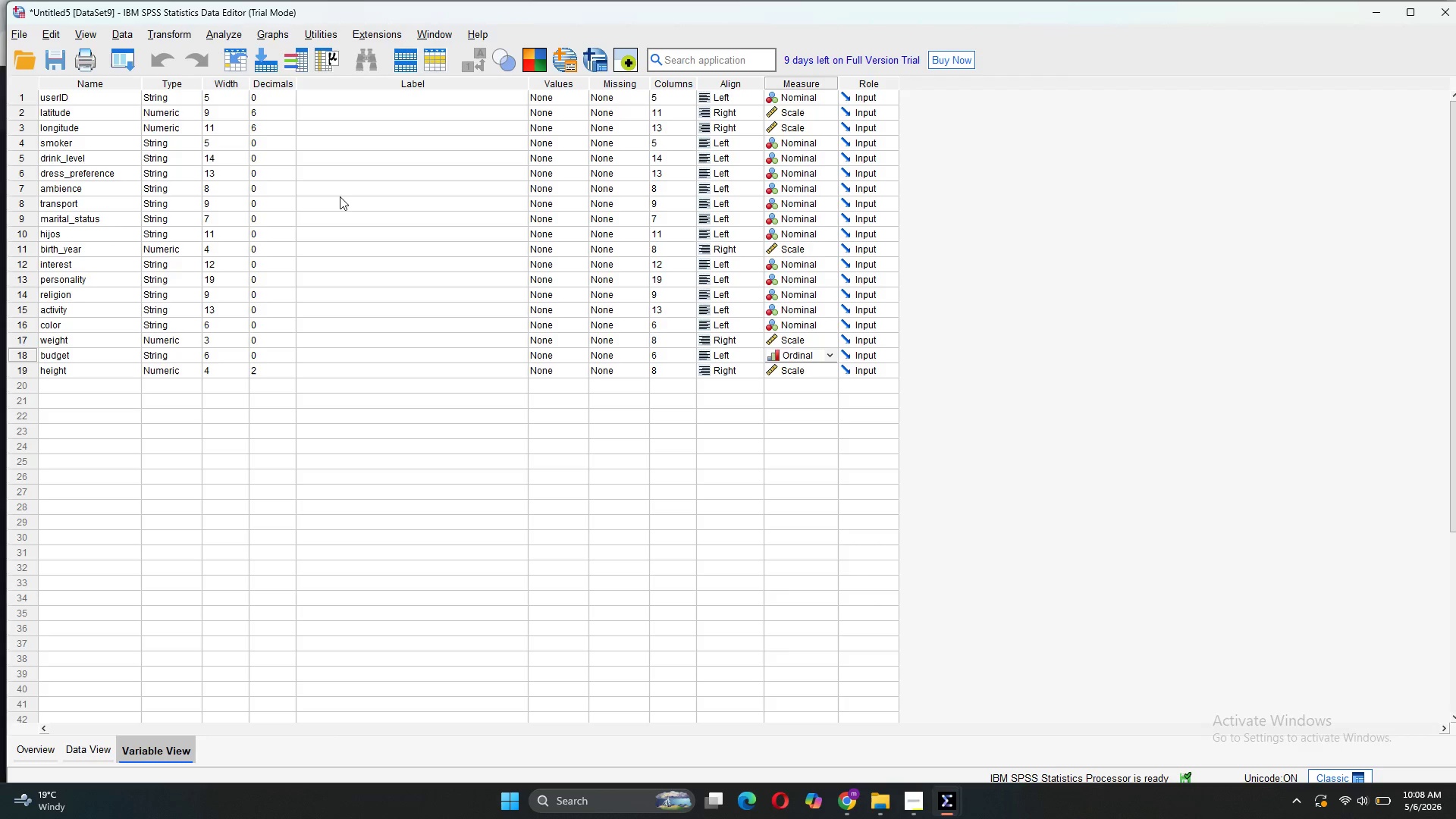 
wait(5.75)
 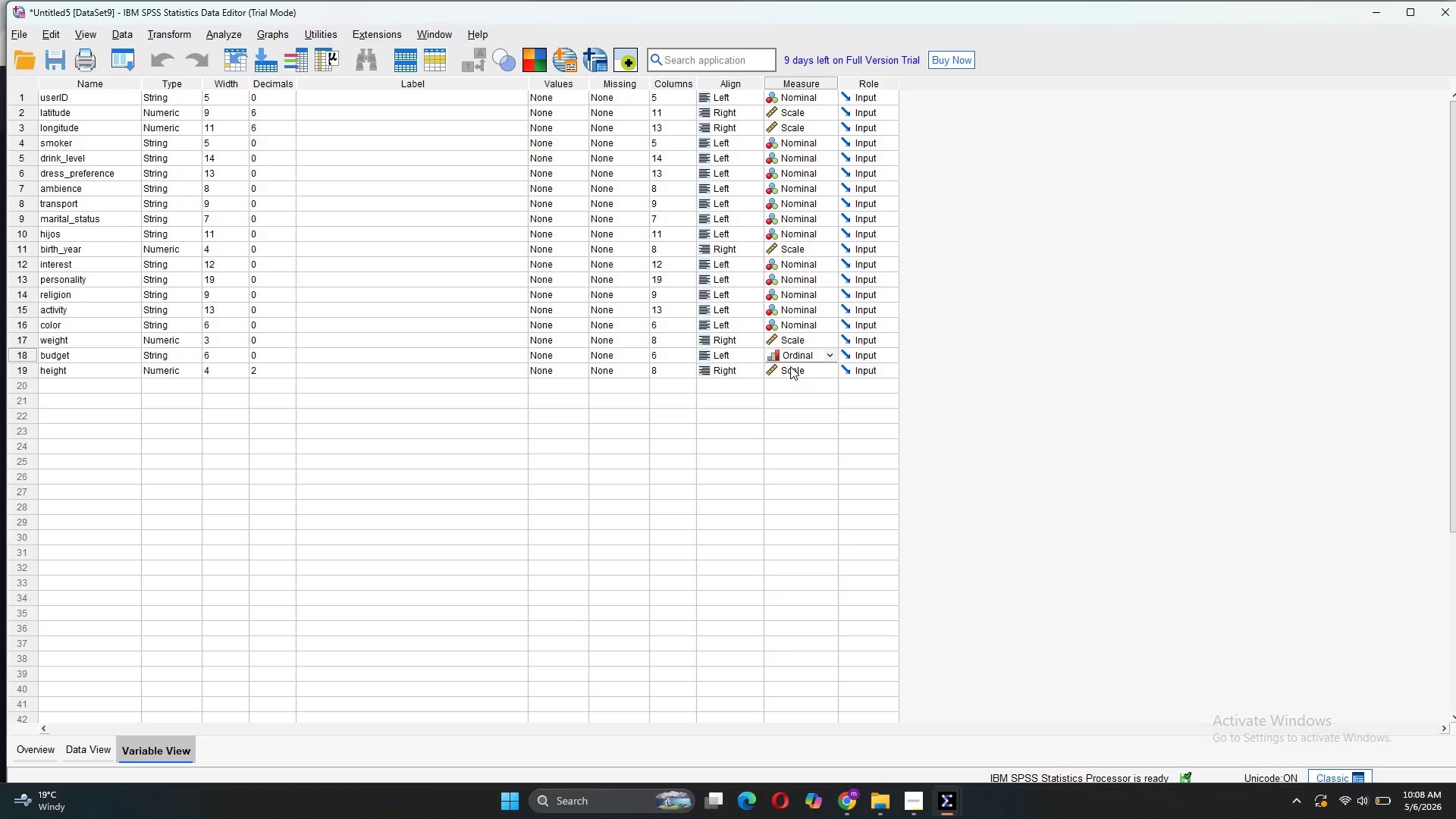 
left_click([792, 179])
 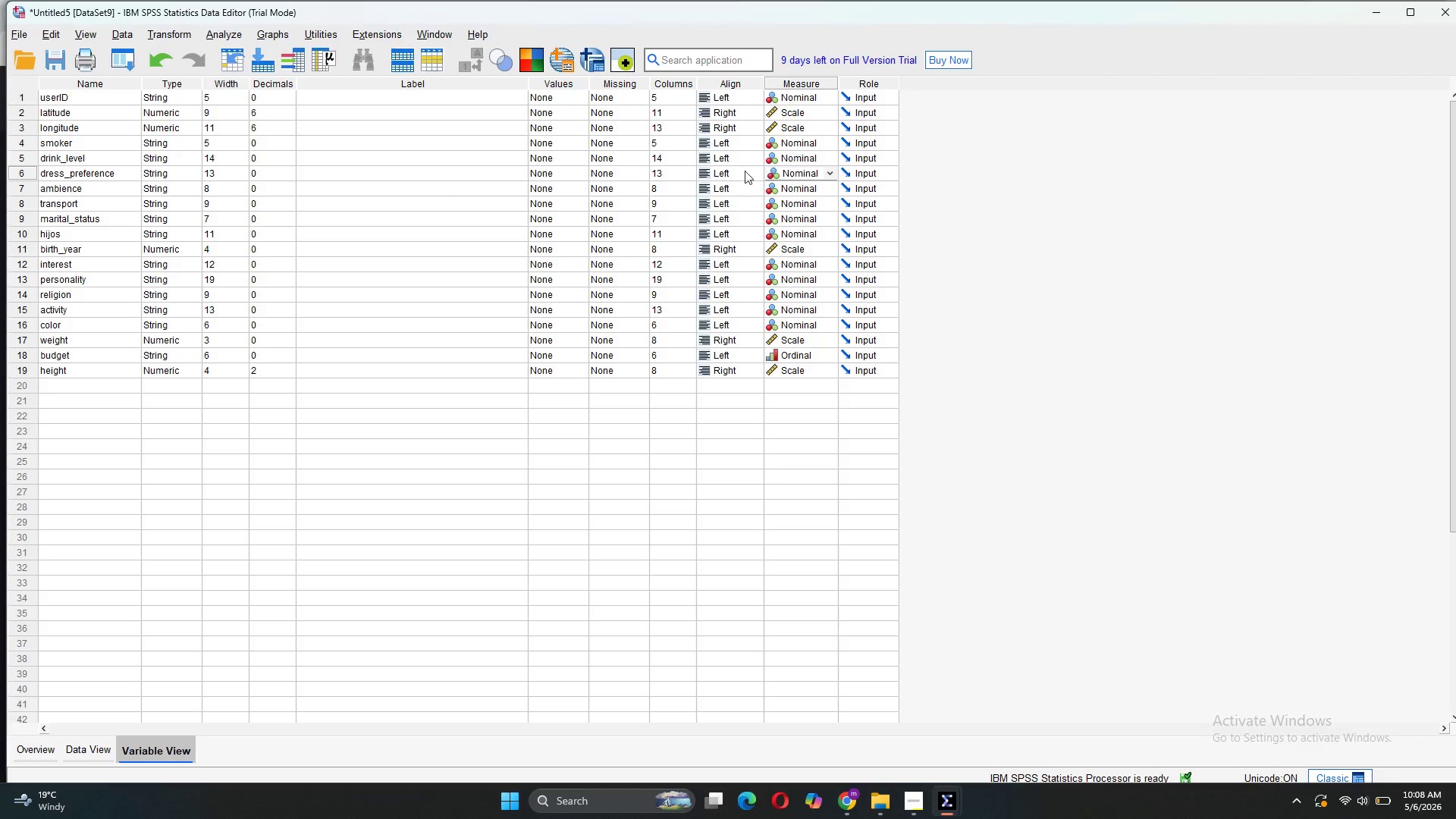 
wait(8.67)
 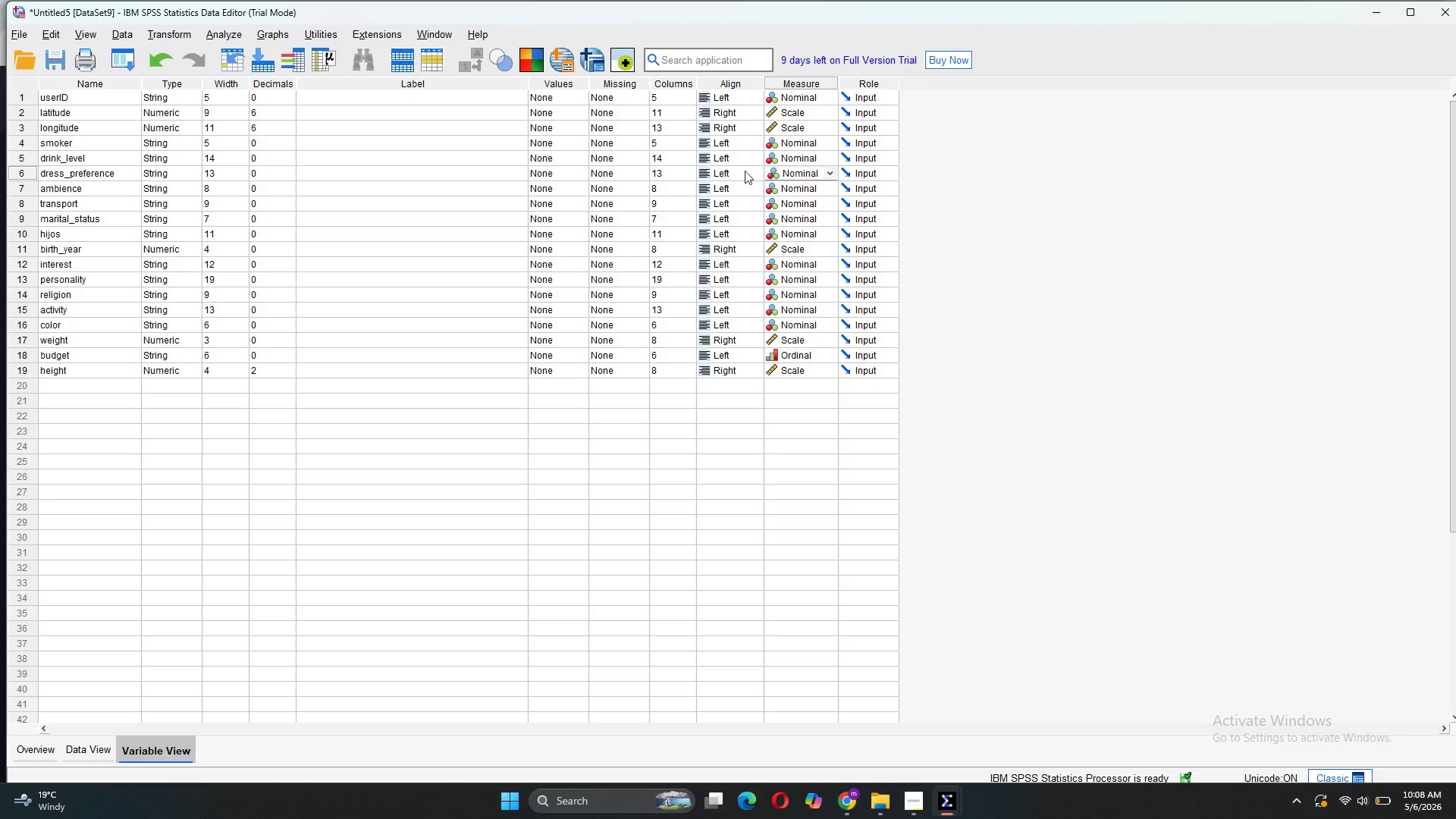 
left_click([830, 173])
 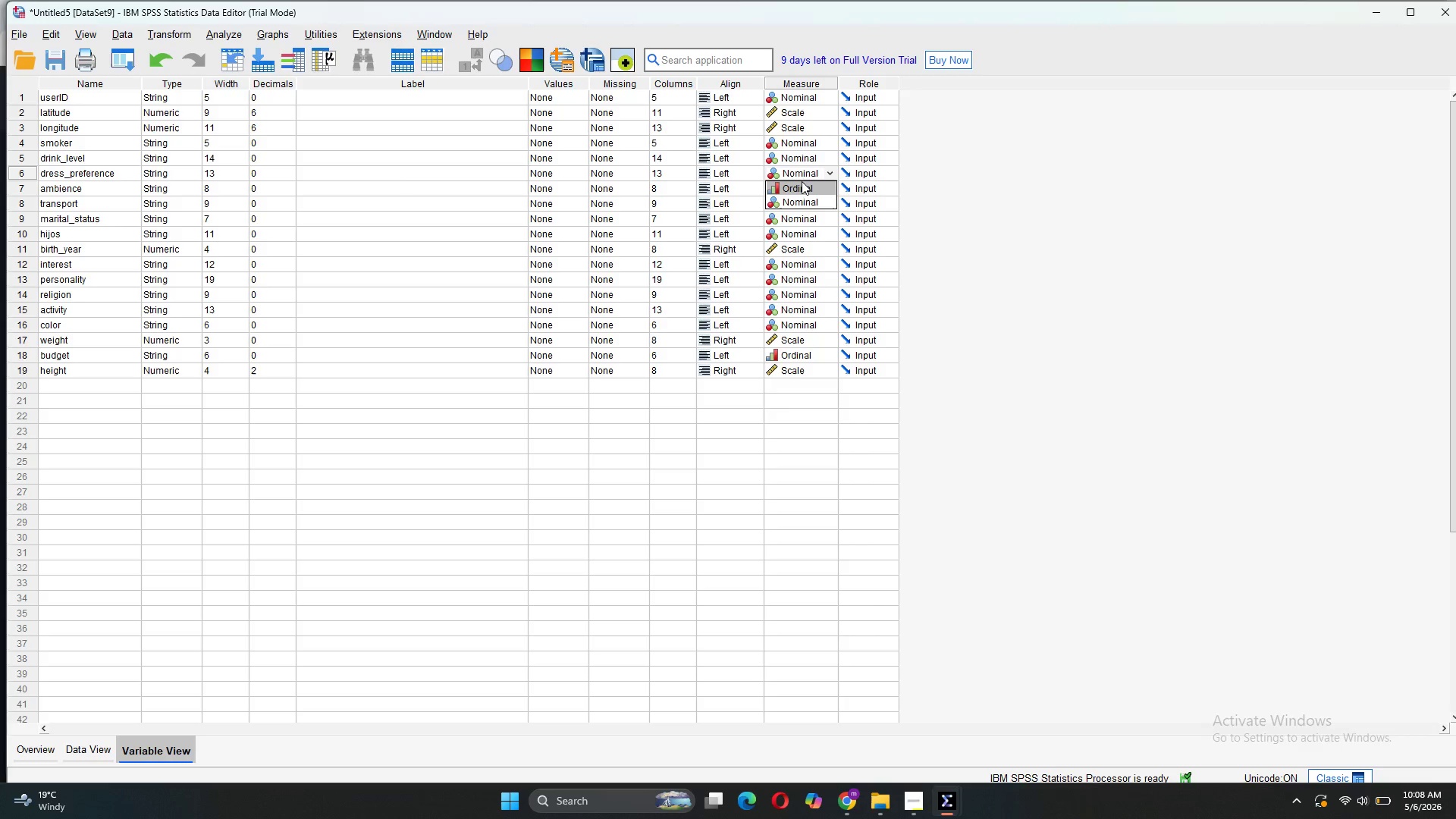 
left_click([802, 181])
 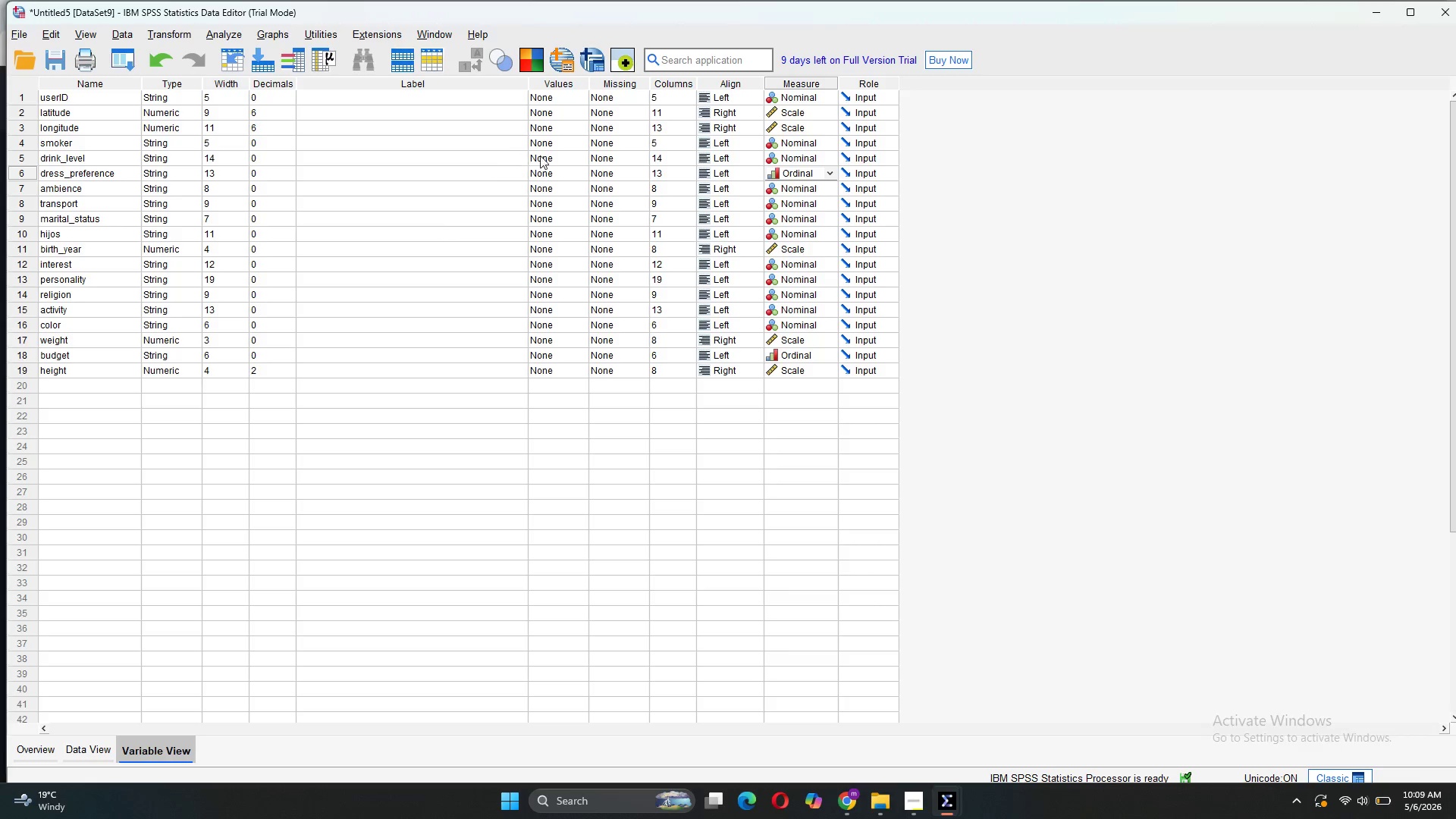 
wait(25.72)
 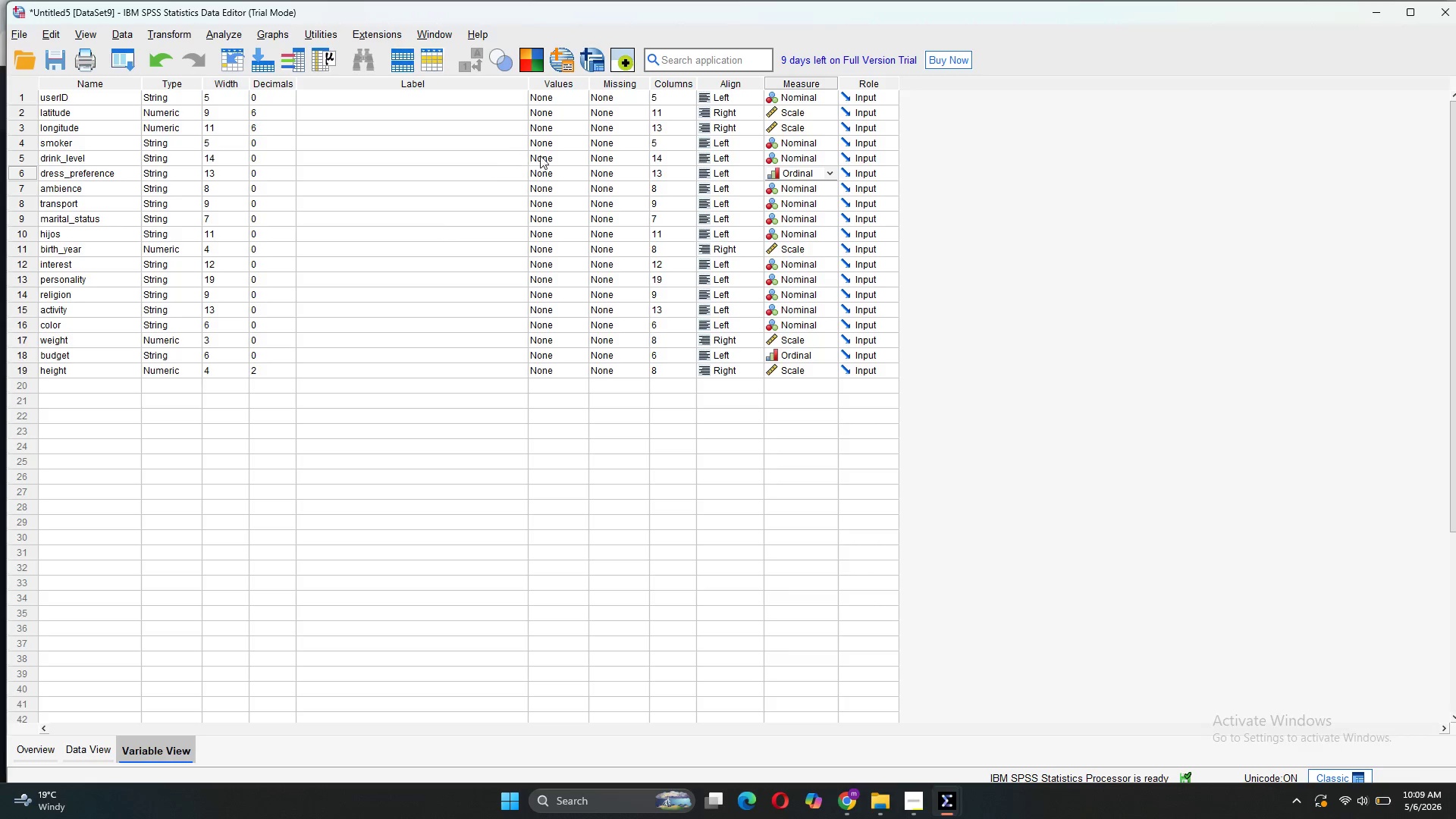 
left_click([570, 160])
 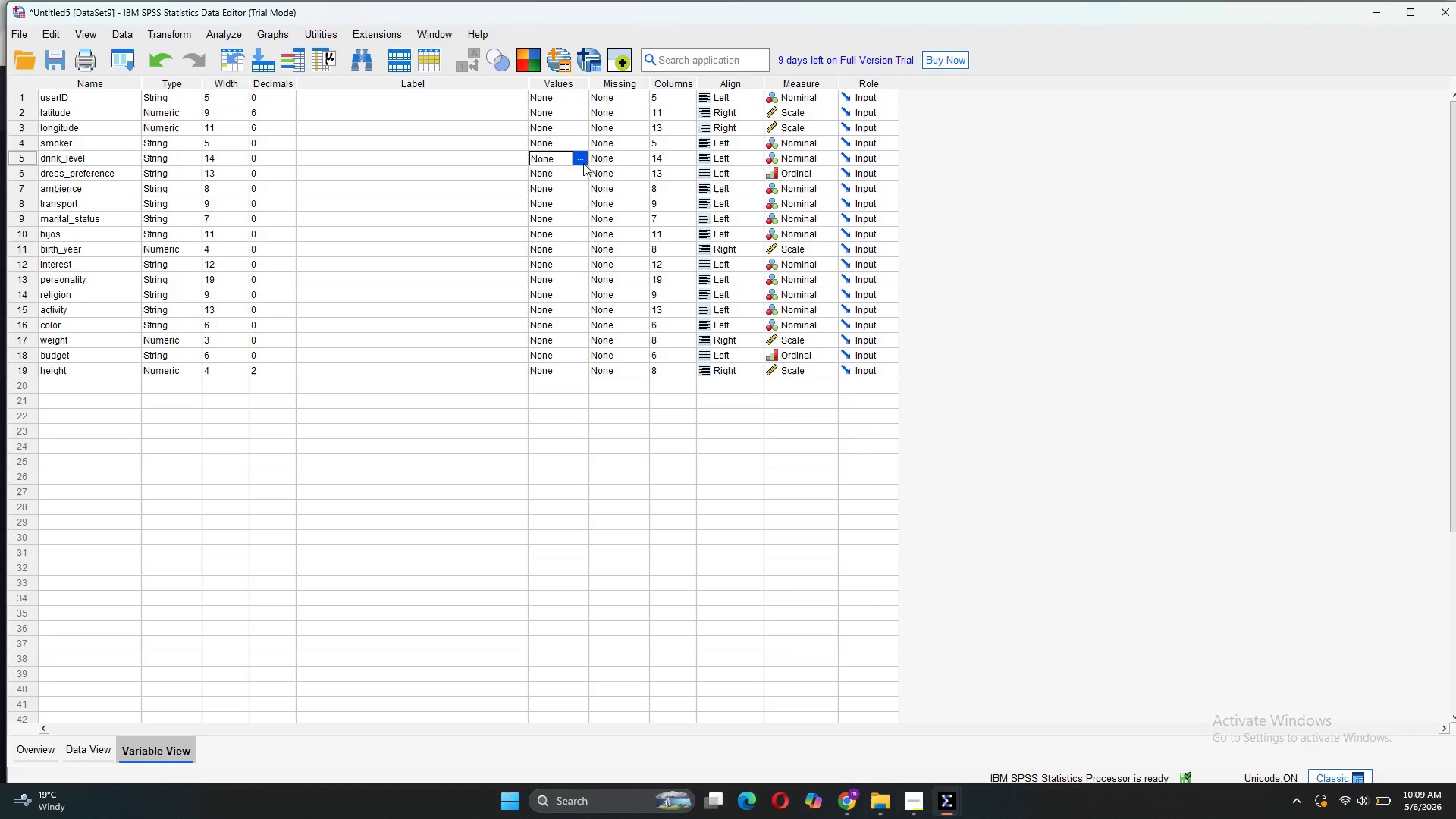 
left_click([583, 163])
 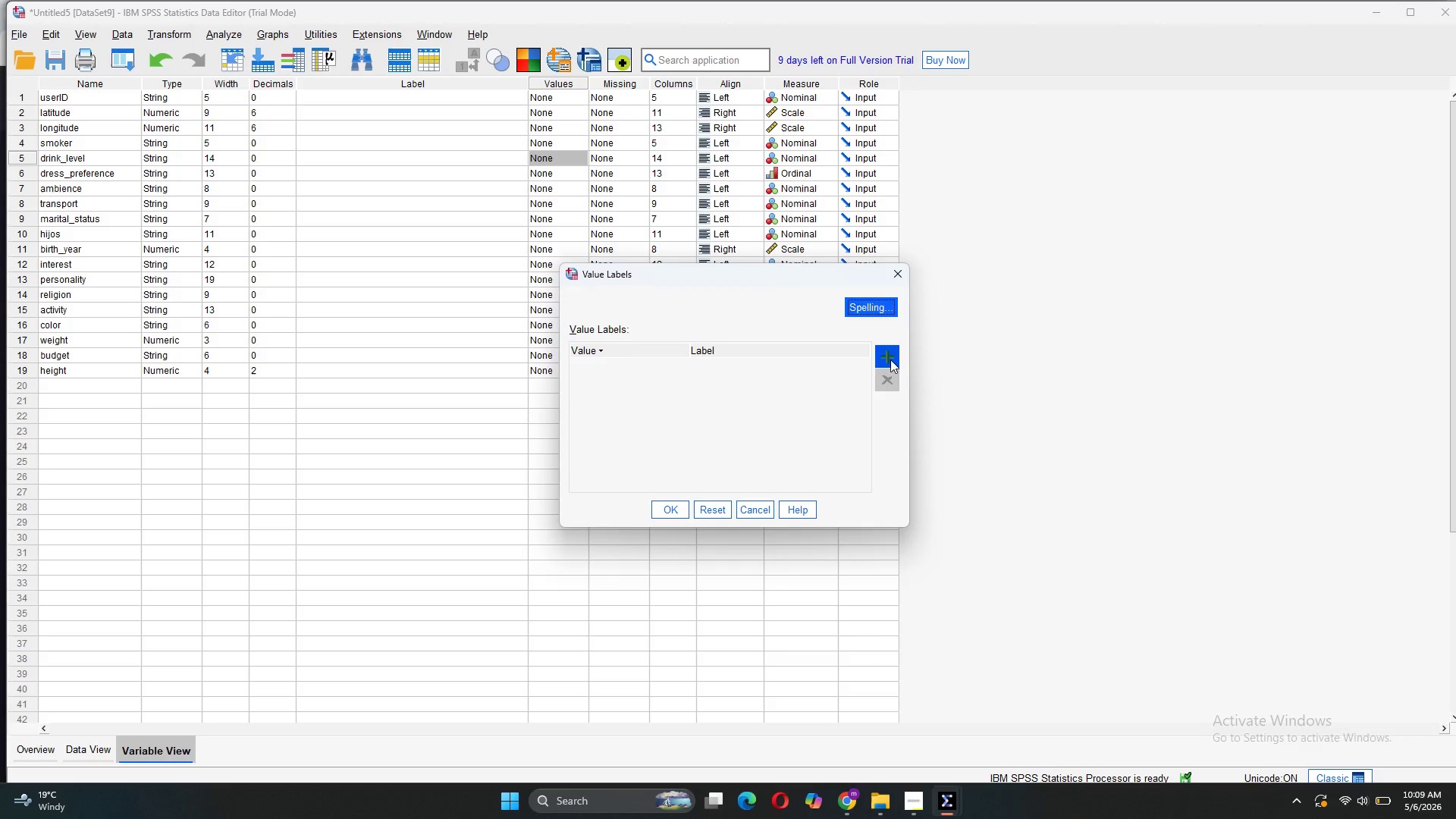 
double_click([887, 359])
 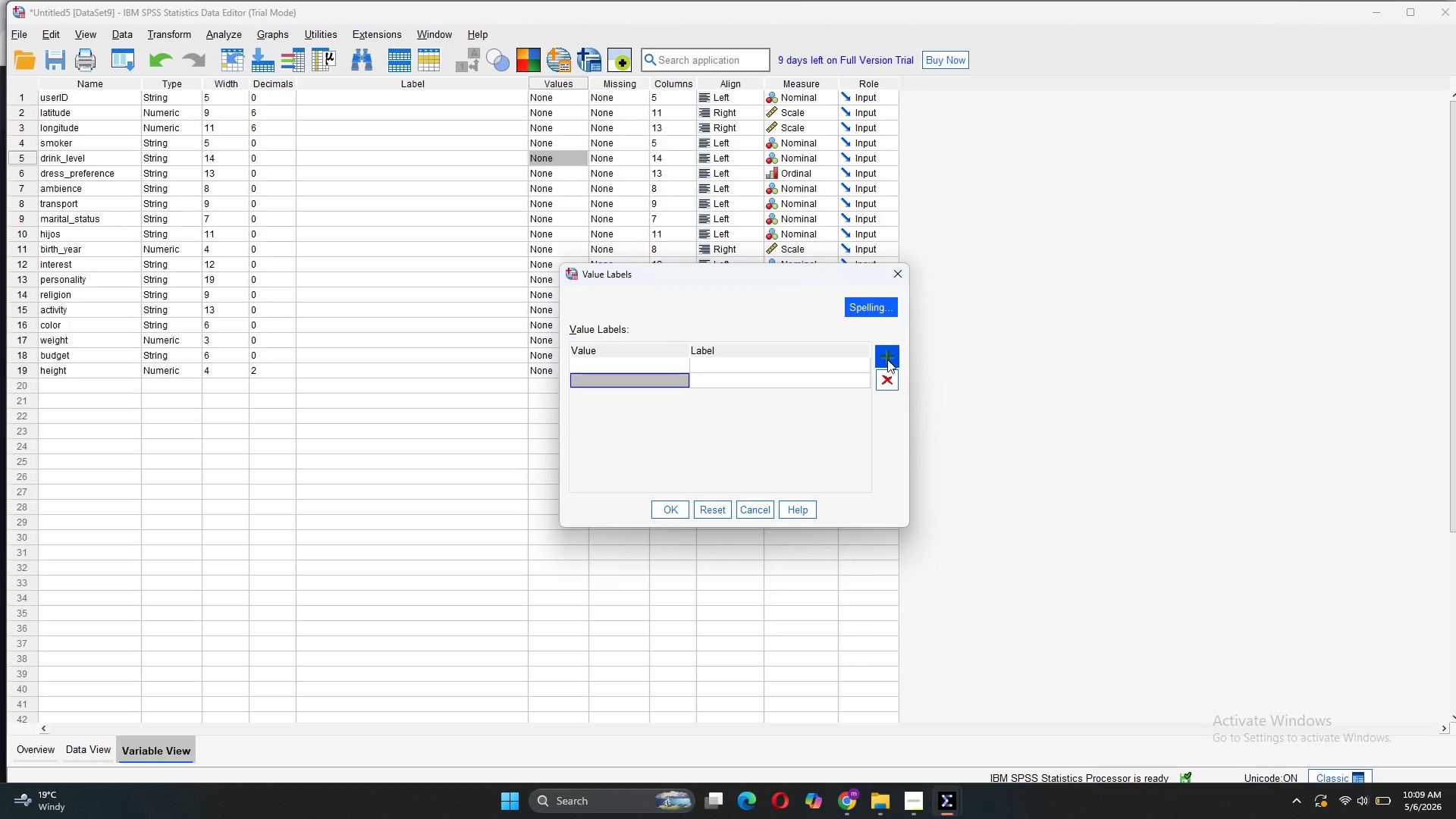 
triple_click([887, 359])
 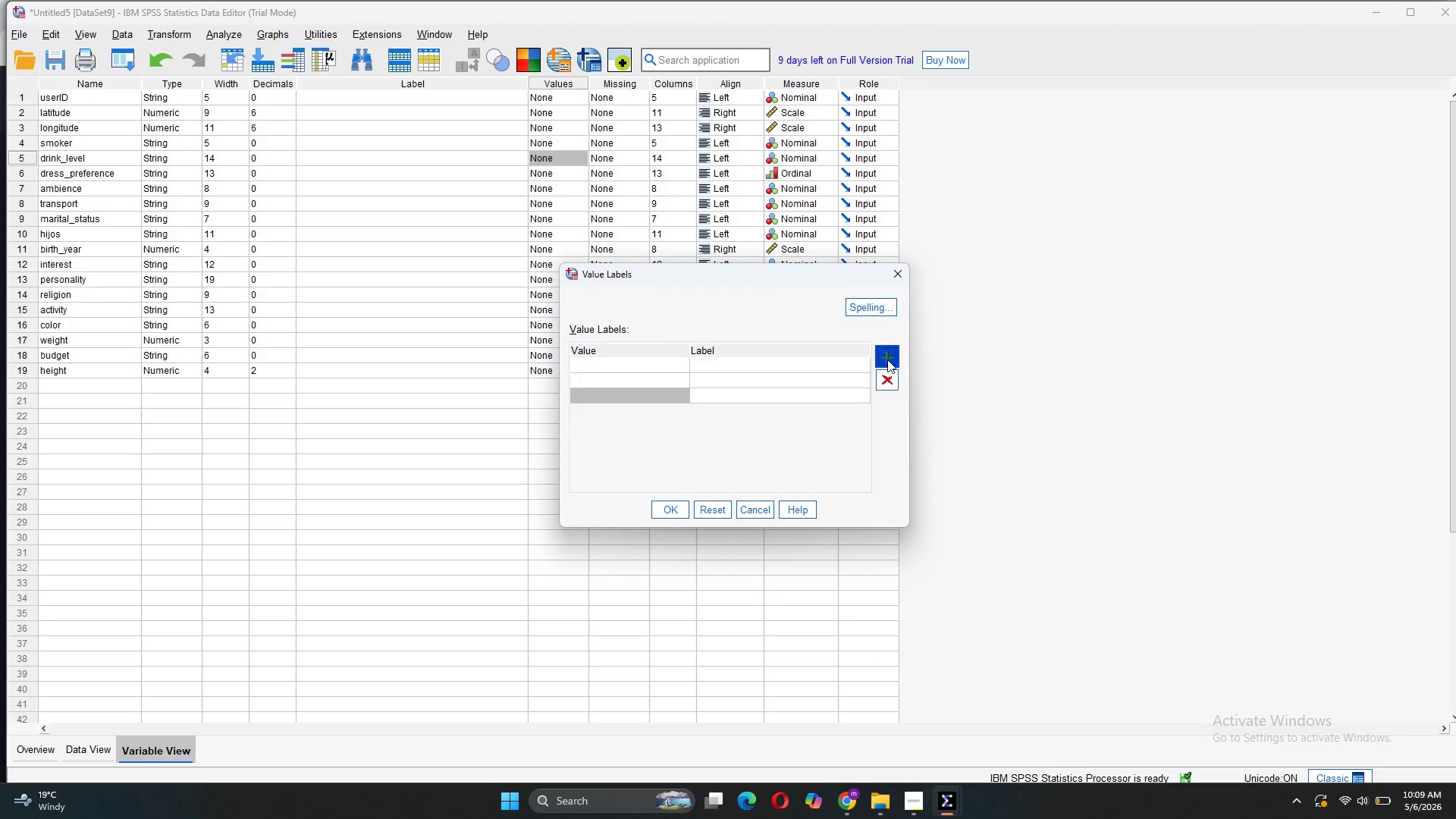 
triple_click([887, 359])
 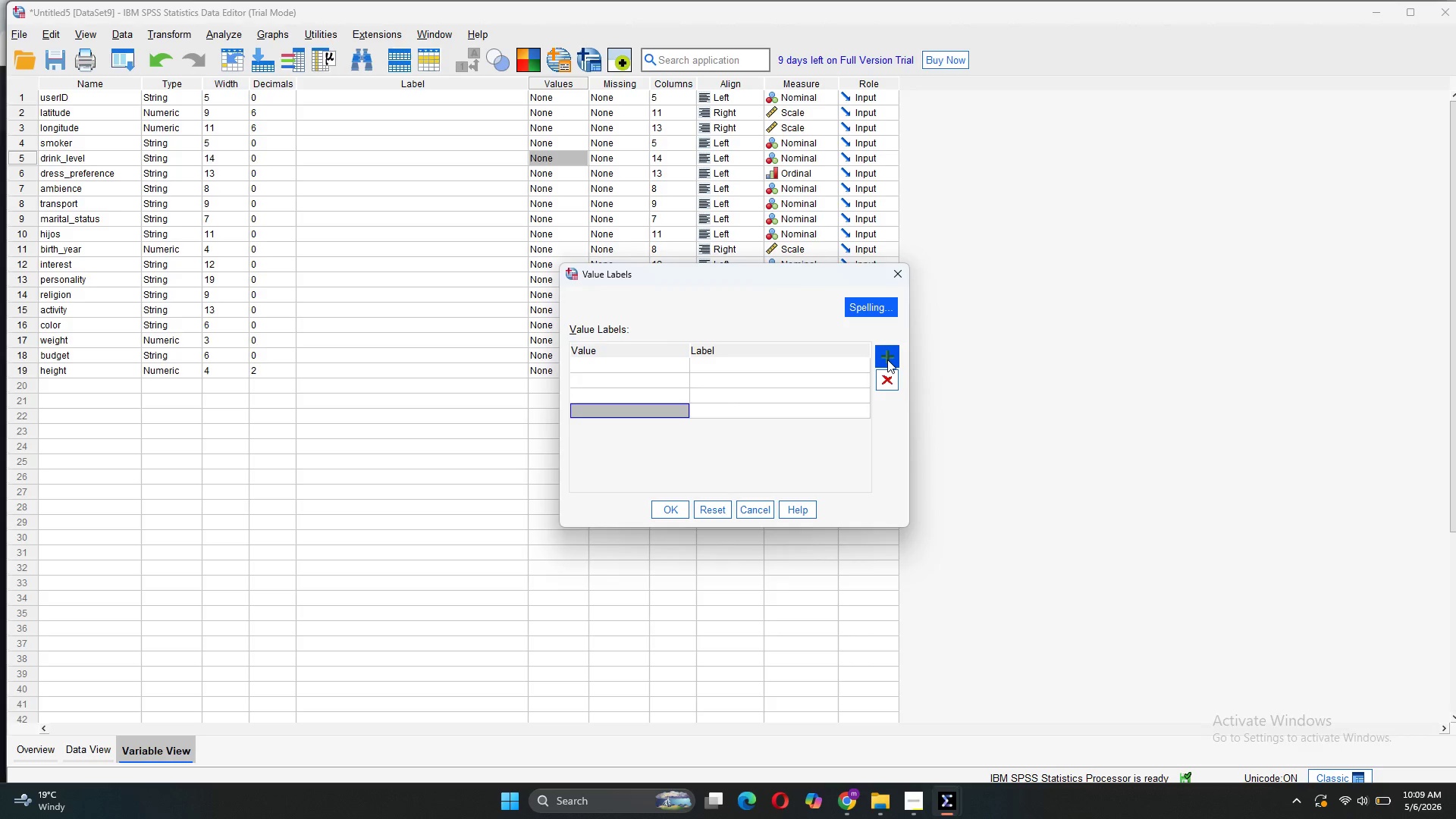 
wait(6.34)
 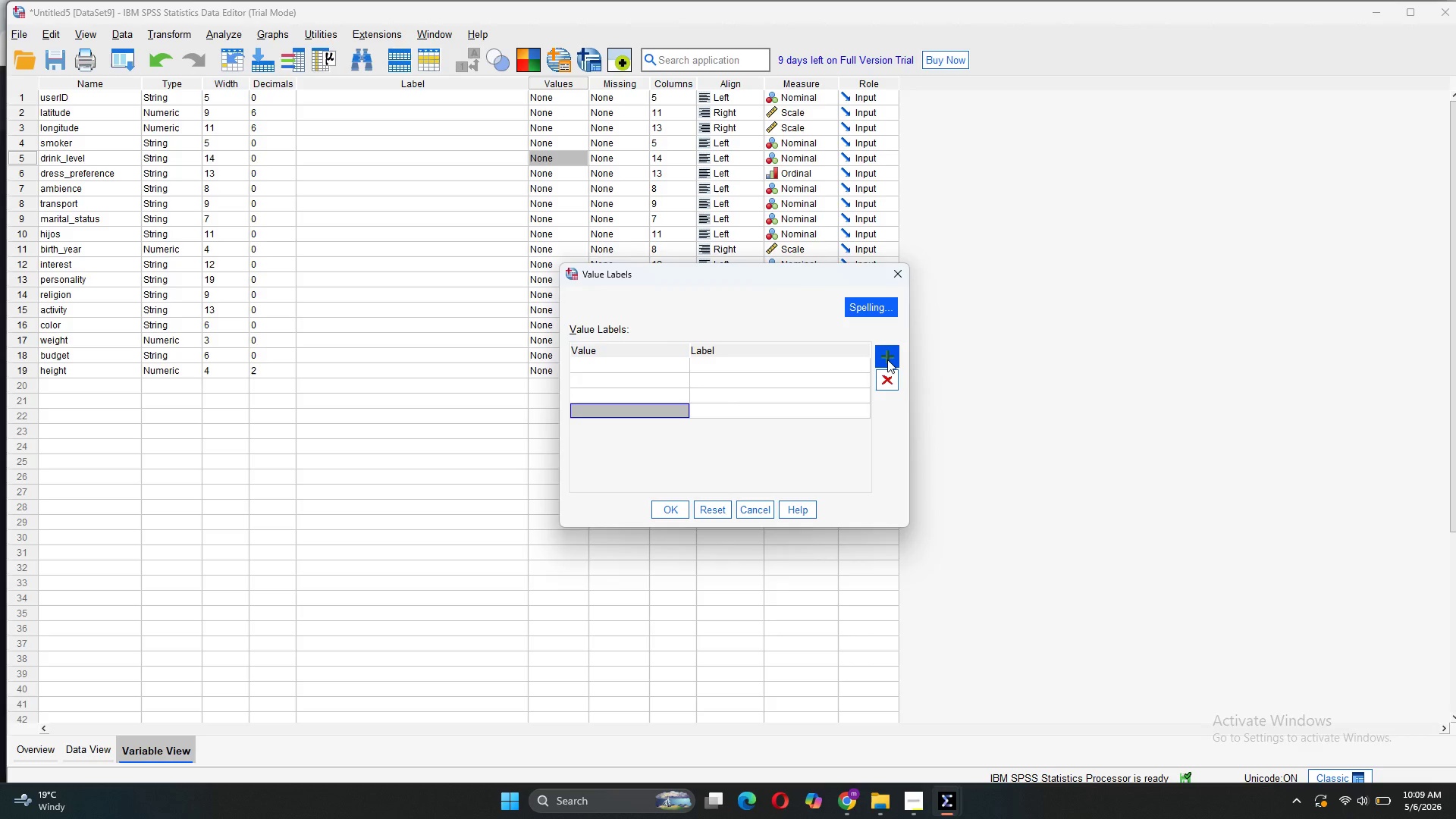 
left_click([887, 359])
 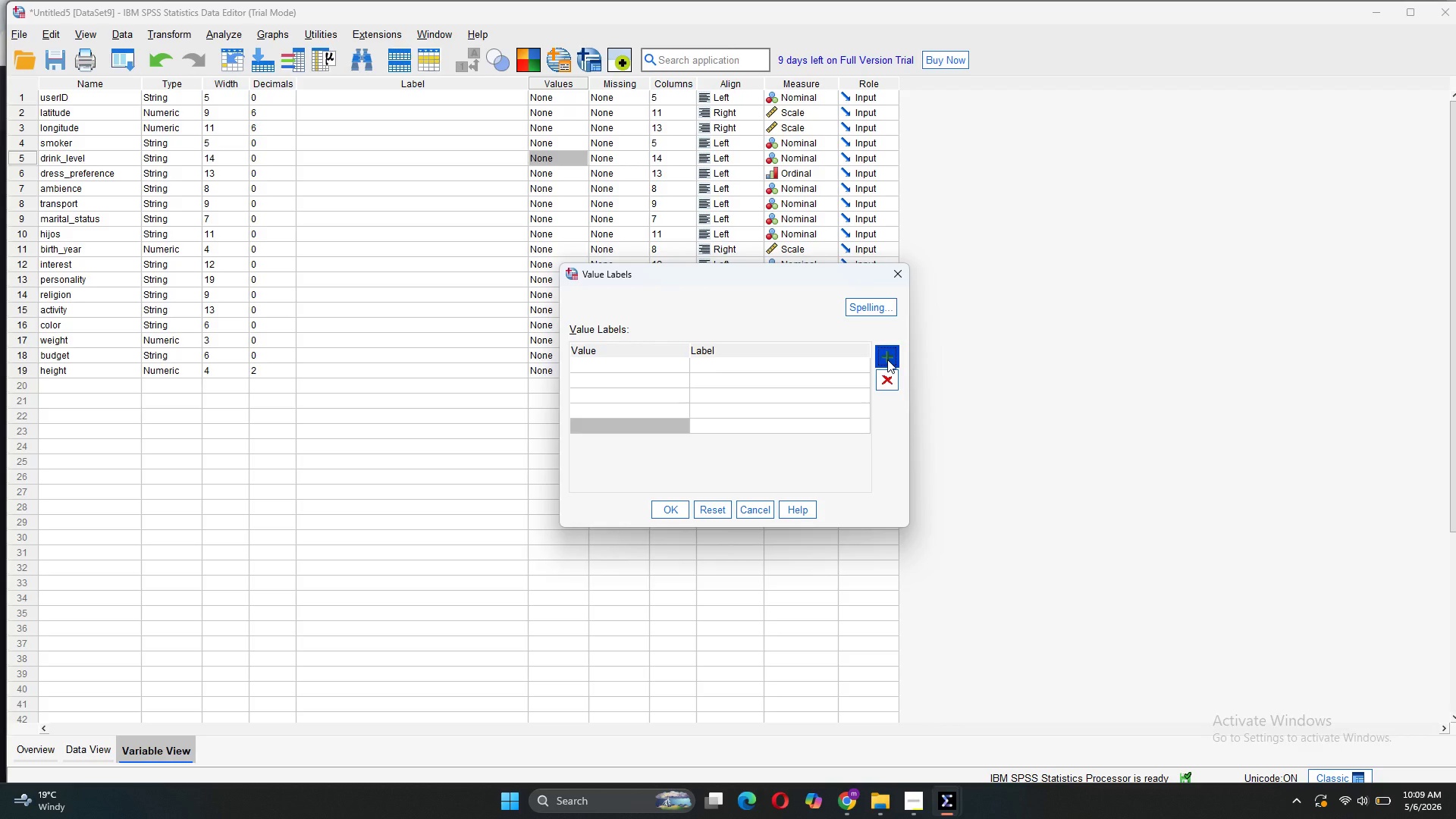 
double_click([887, 359])
 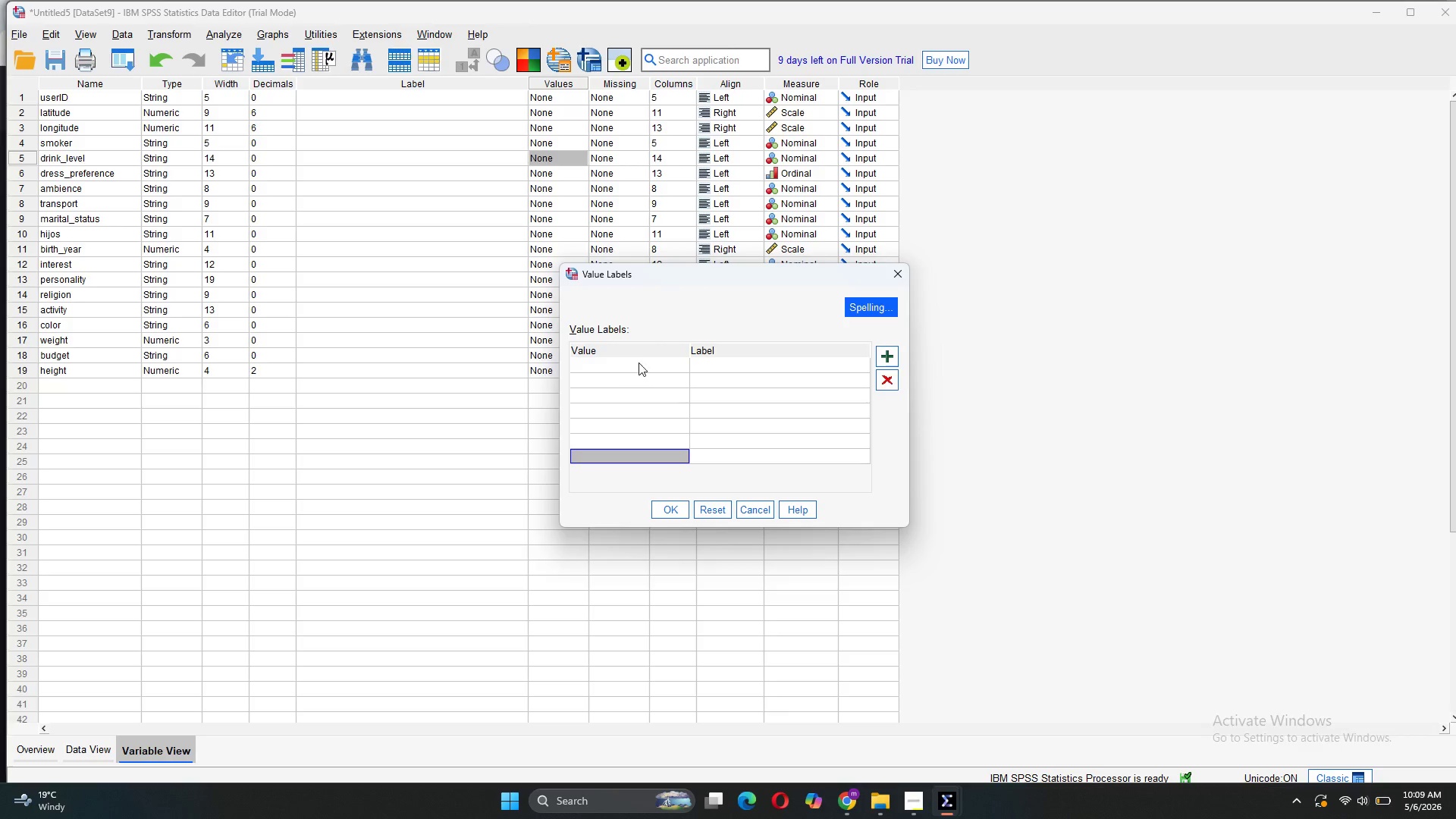 
left_click([639, 362])
 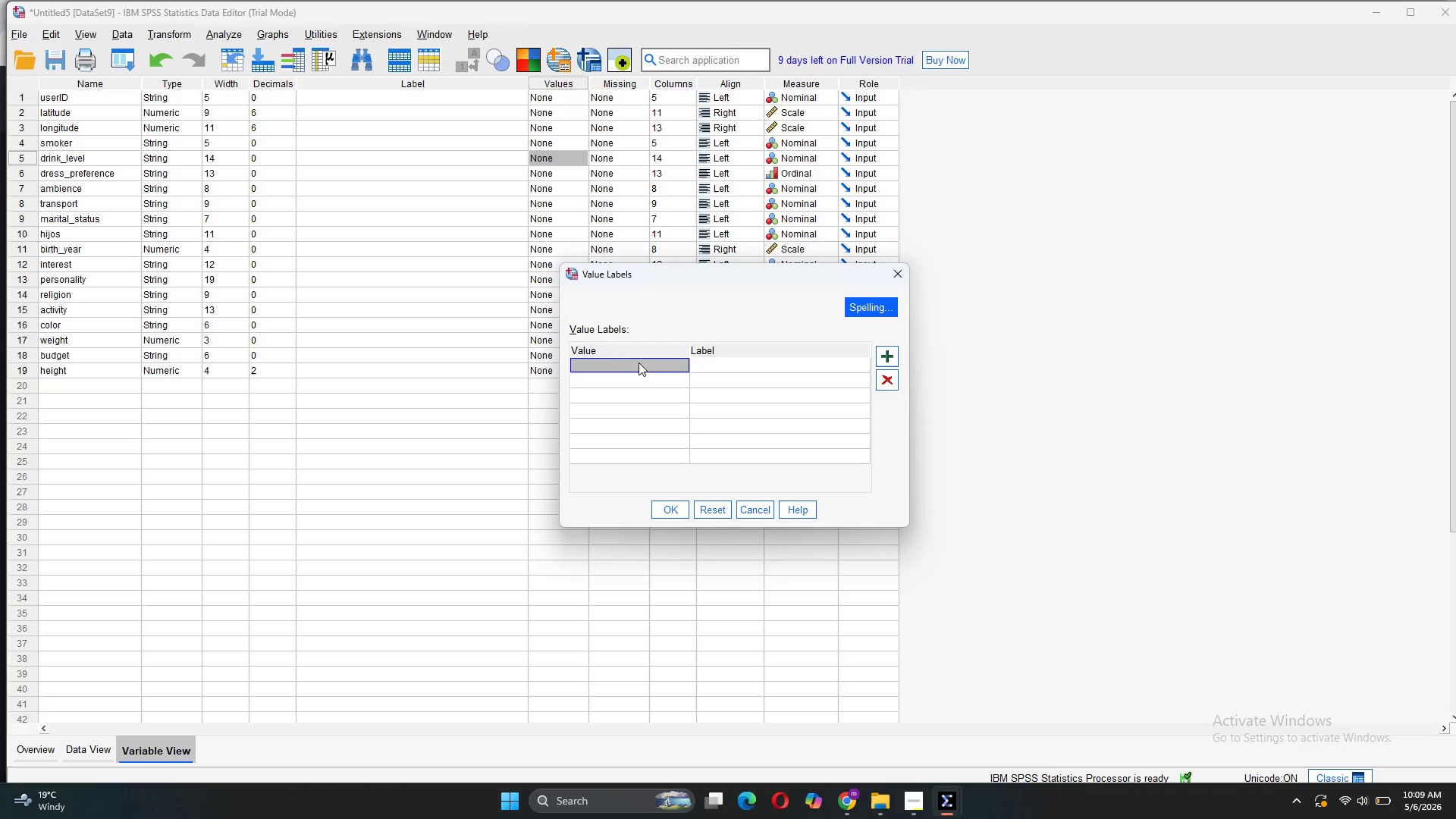 
wait(6.55)
 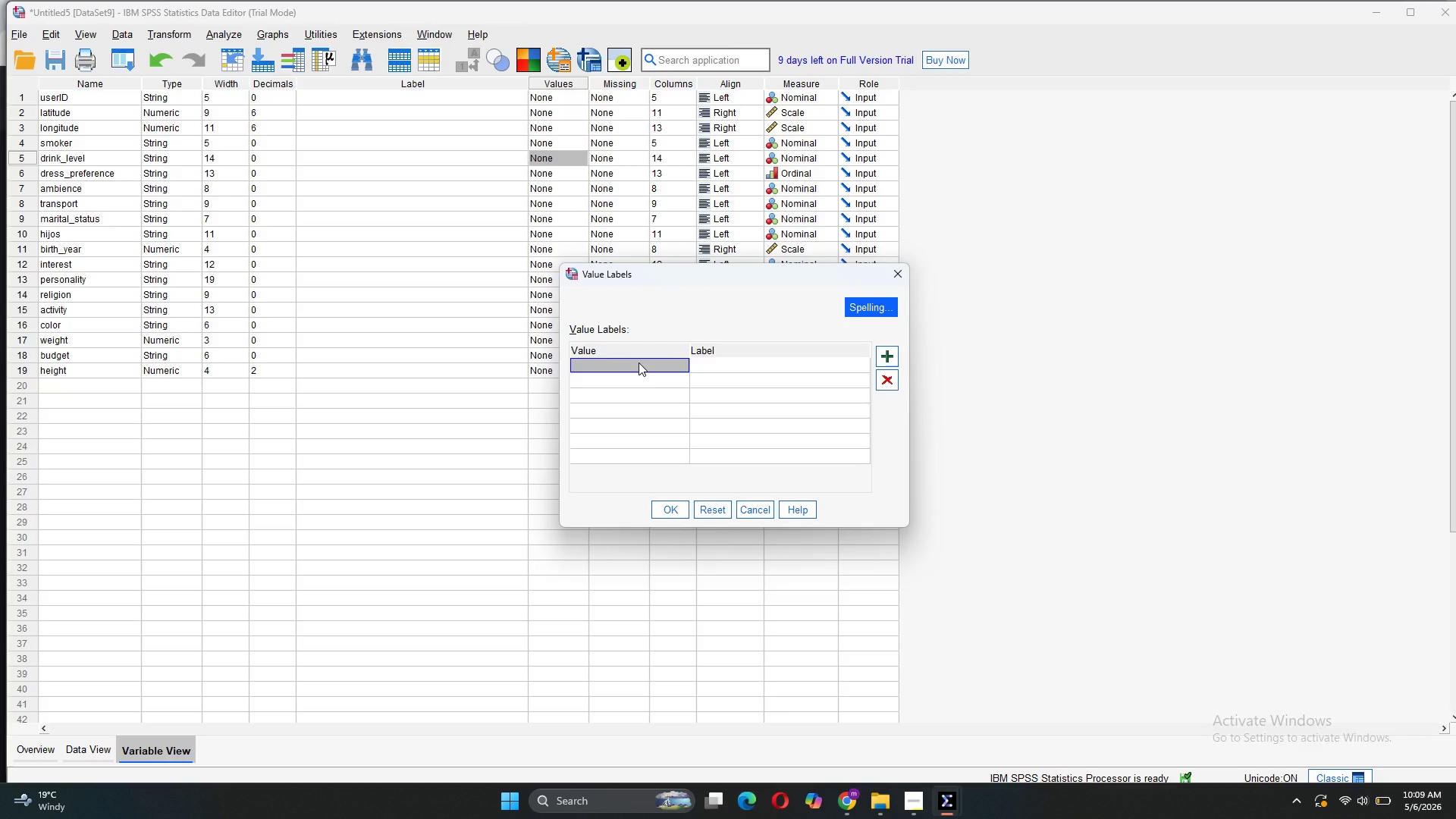 
left_click([639, 362])
 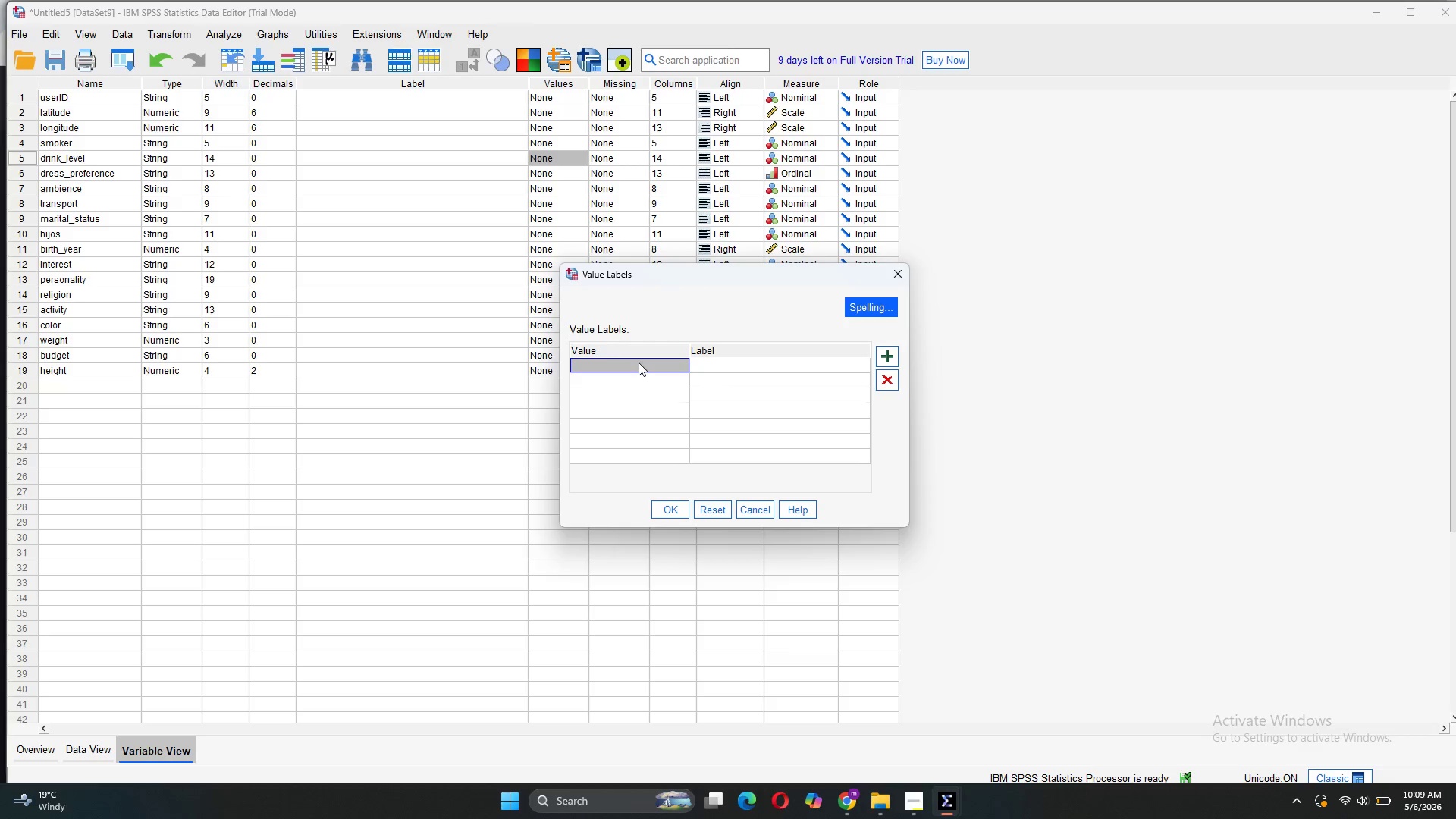 
wait(7.48)
 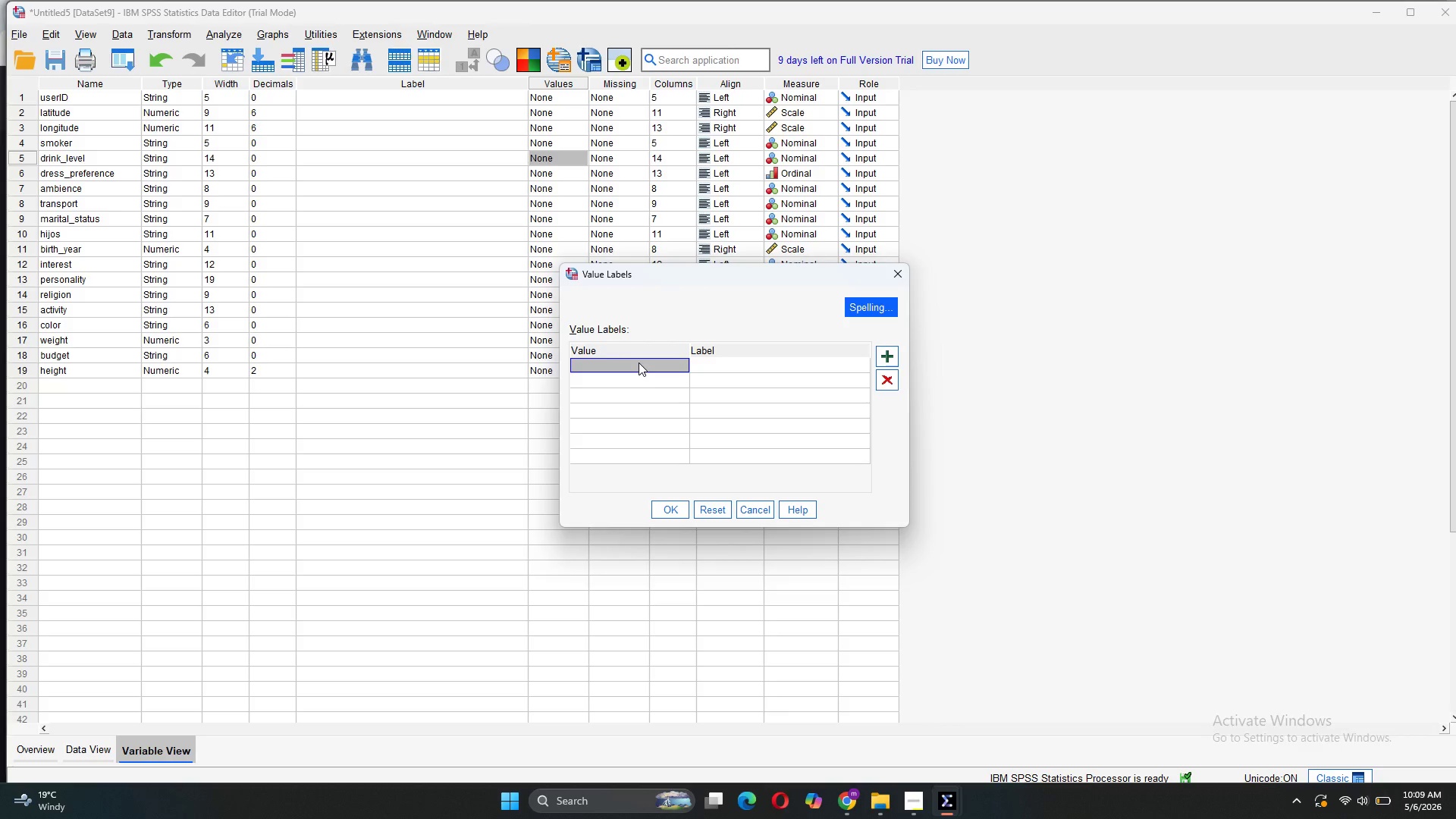 
double_click([639, 362])
 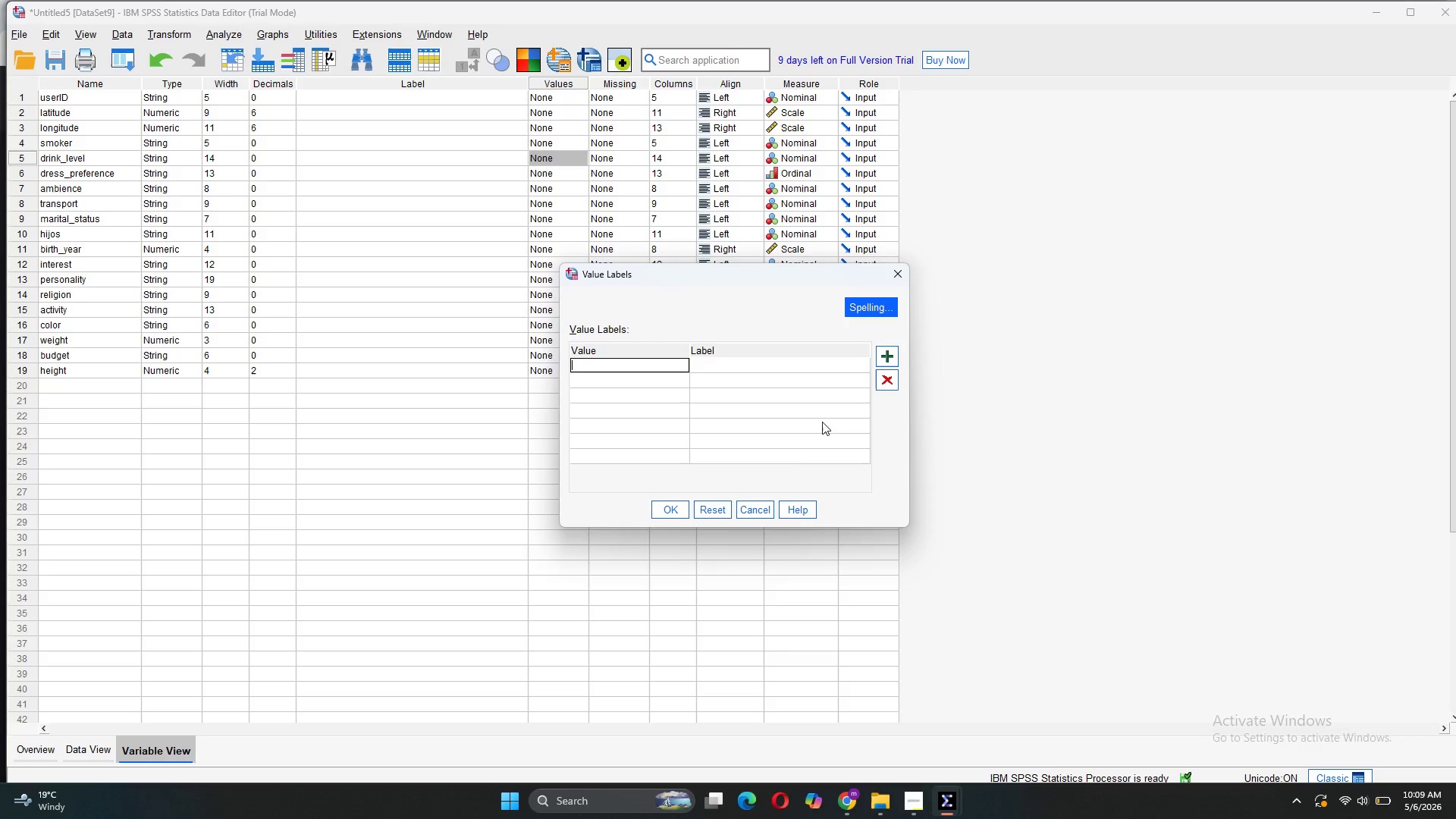 
left_click([778, 458])
 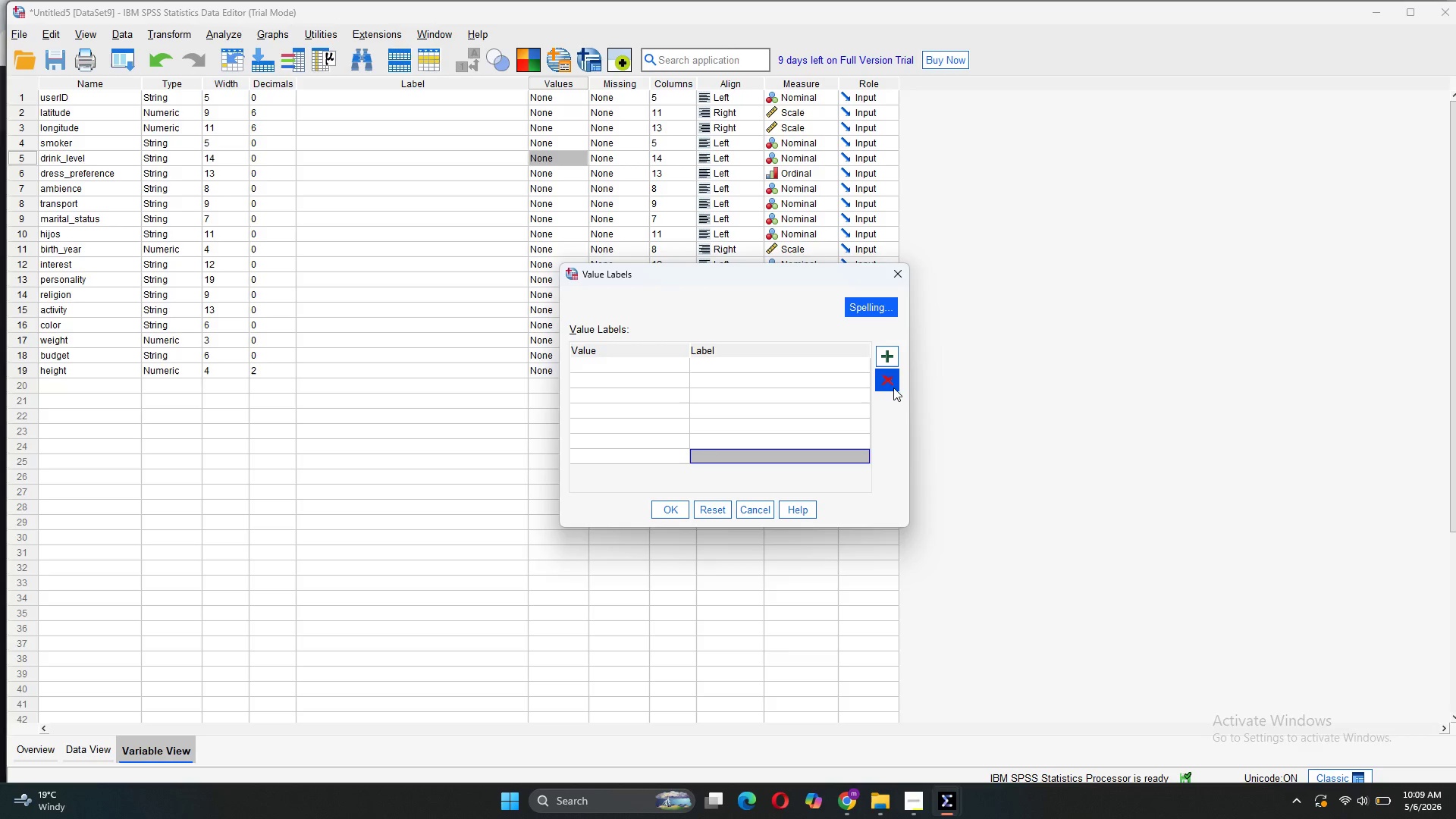 
left_click([893, 387])
 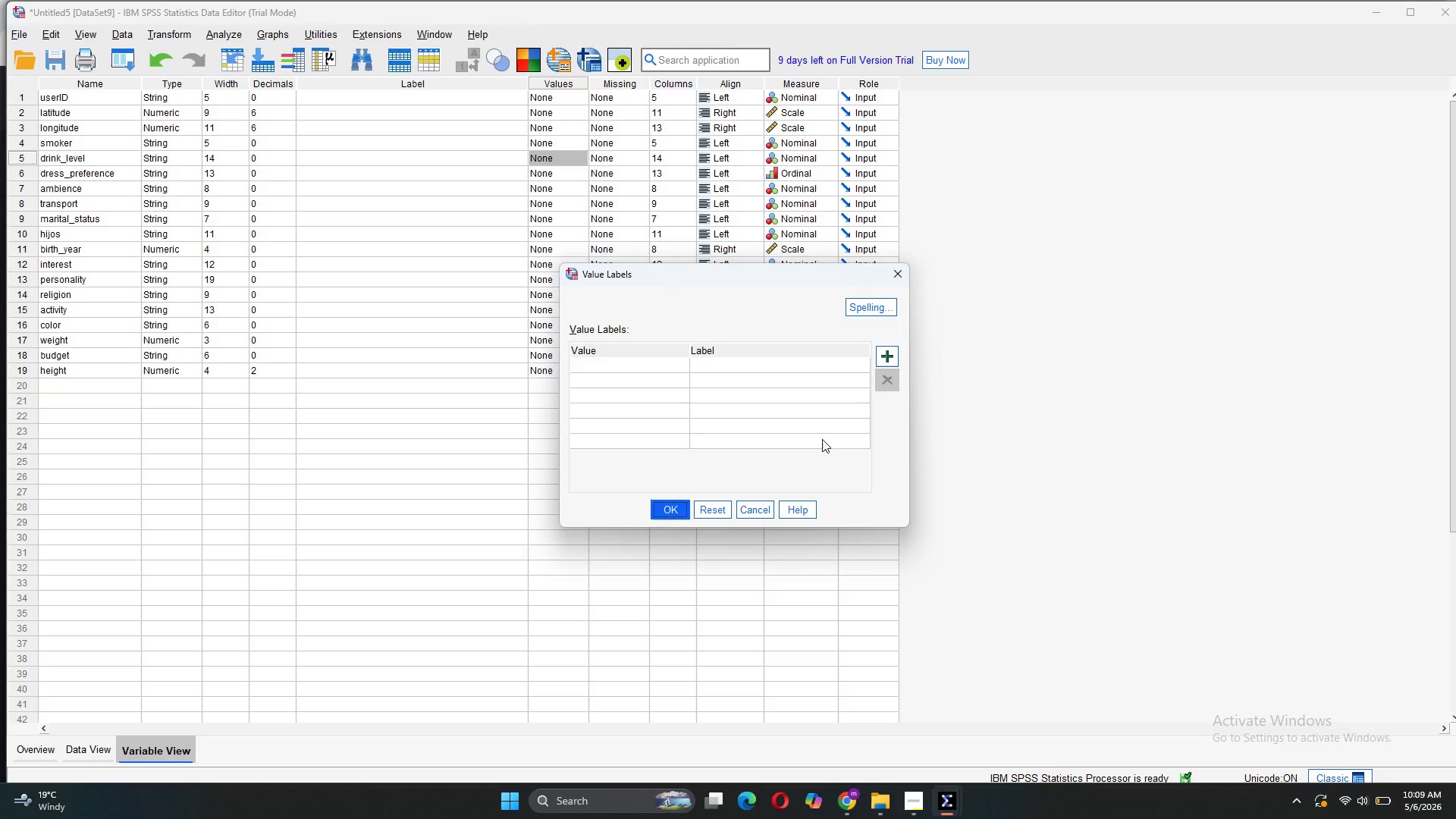 
left_click([822, 439])
 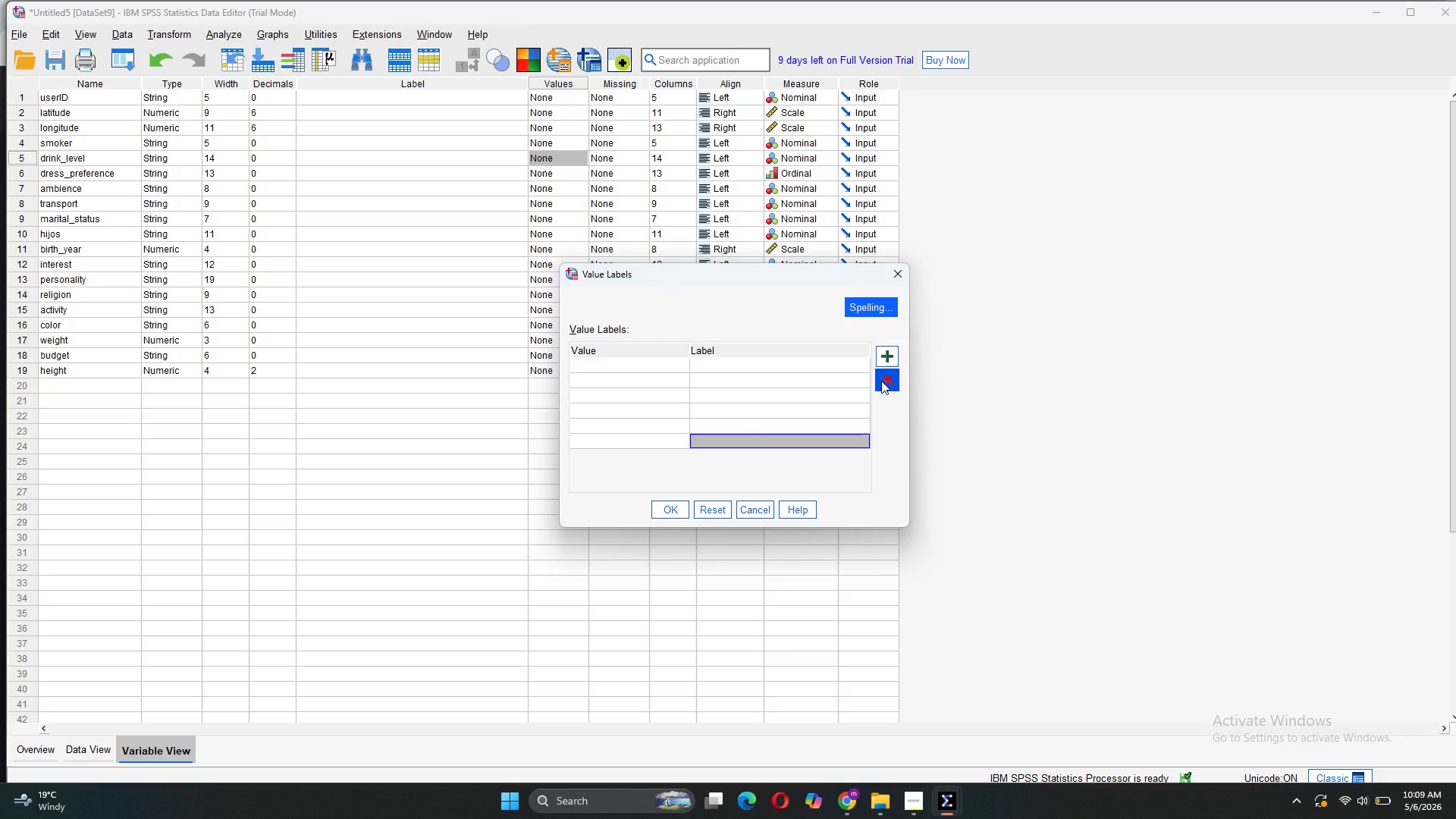 
left_click([885, 379])
 